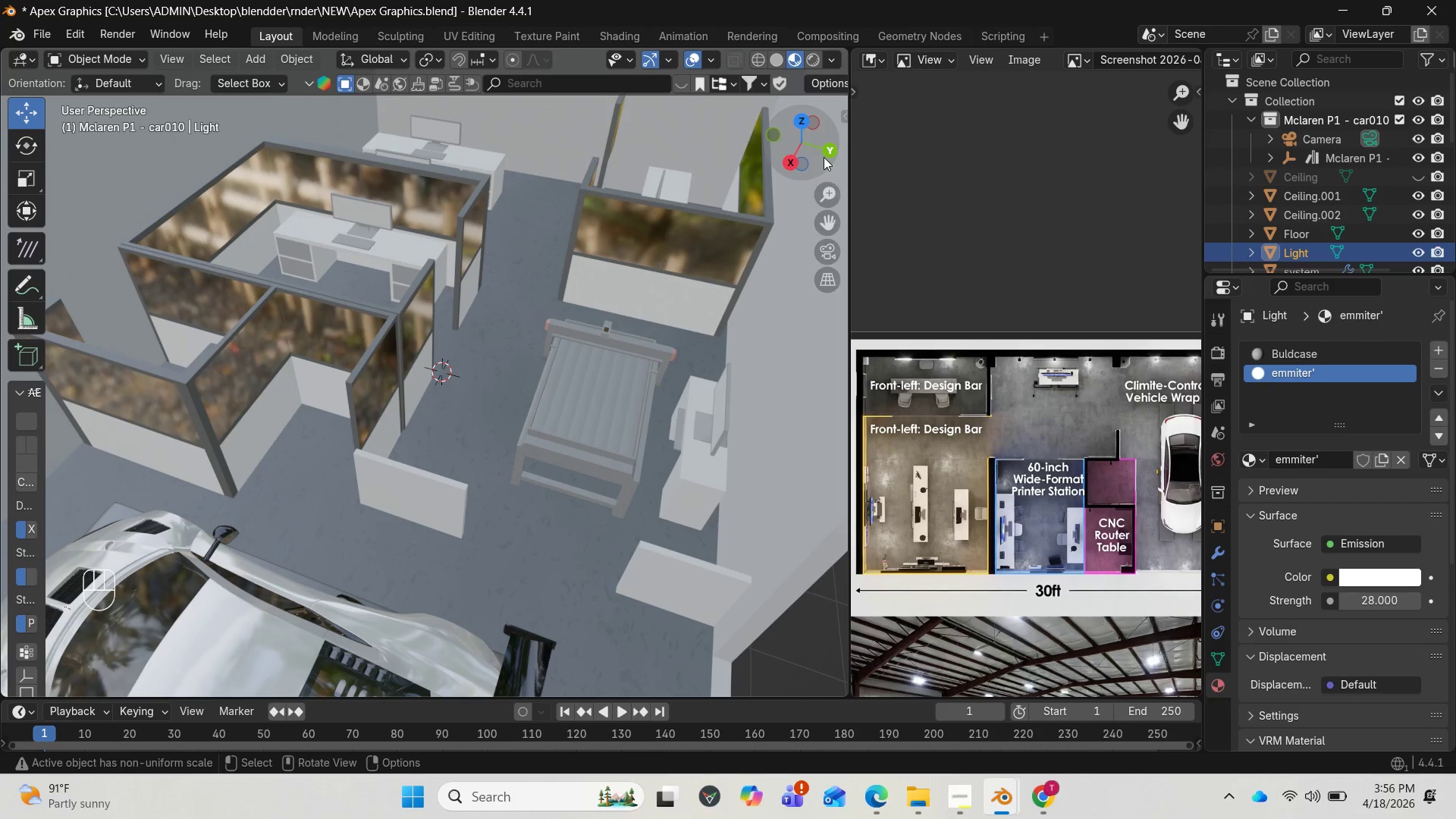 
left_click_drag(start_coordinate=[805, 157], to_coordinate=[15, 163])
 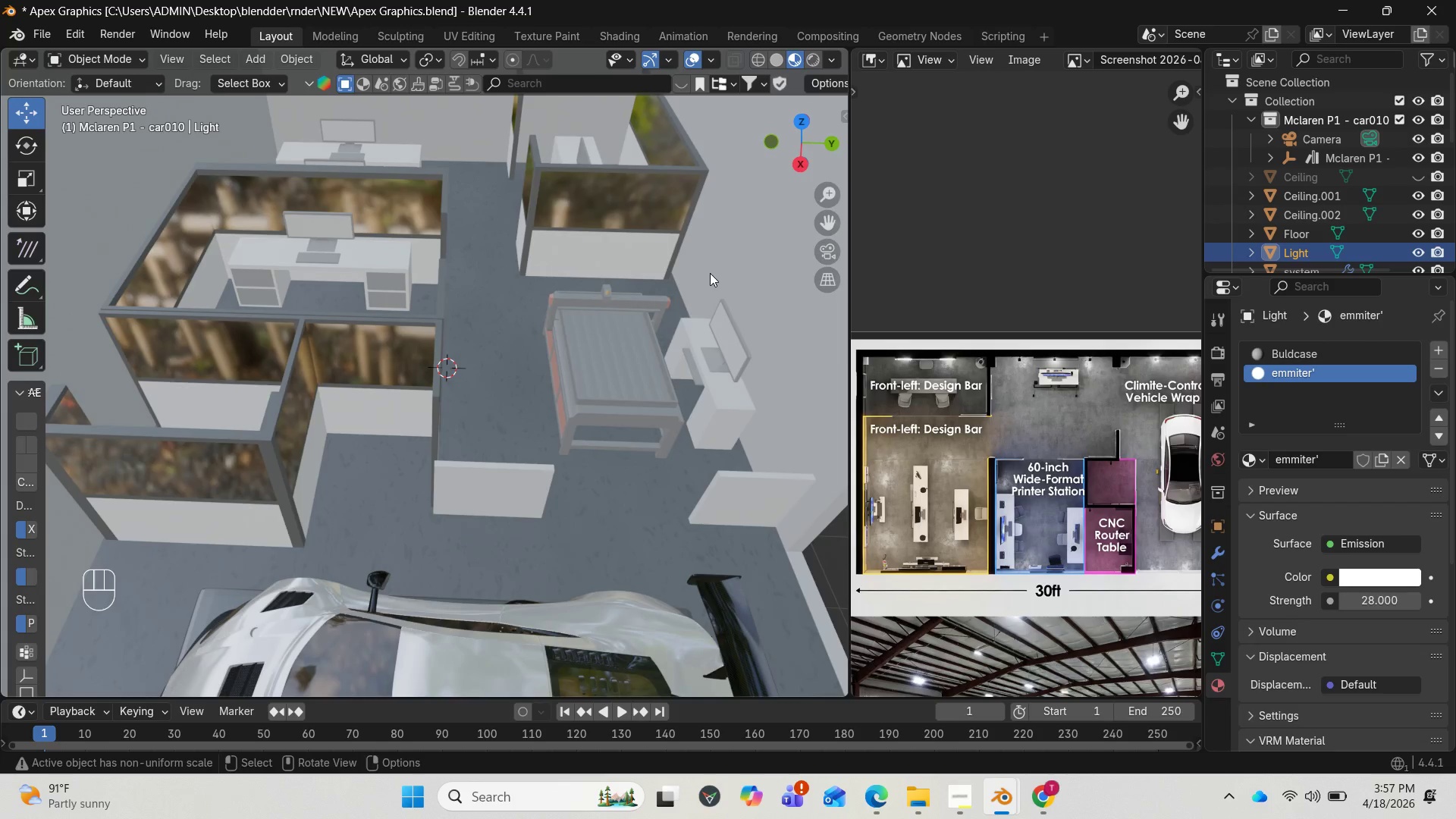 
scroll: coordinate [710, 273], scroll_direction: up, amount: 1.0
 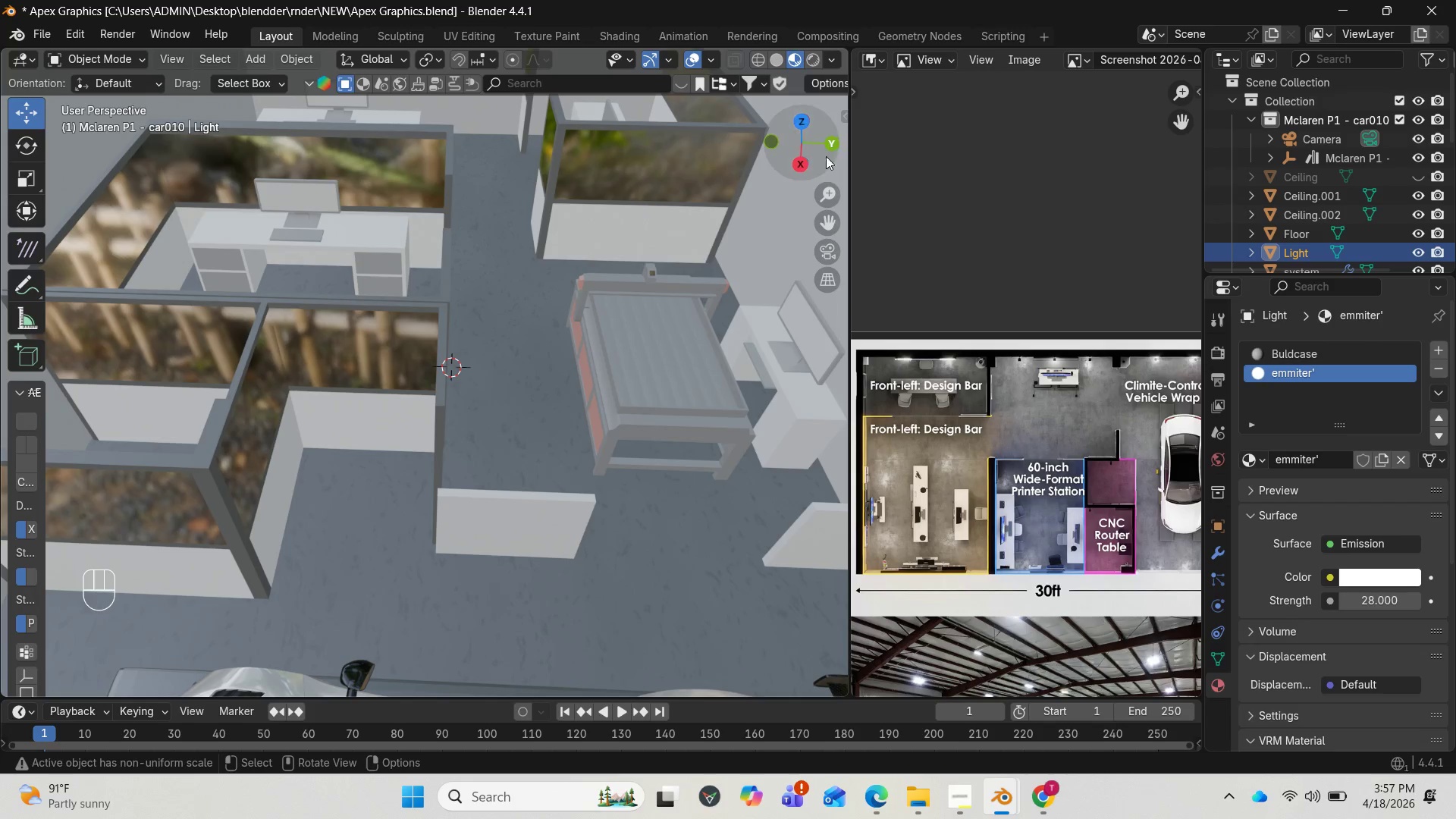 
left_click_drag(start_coordinate=[814, 143], to_coordinate=[715, 118])
 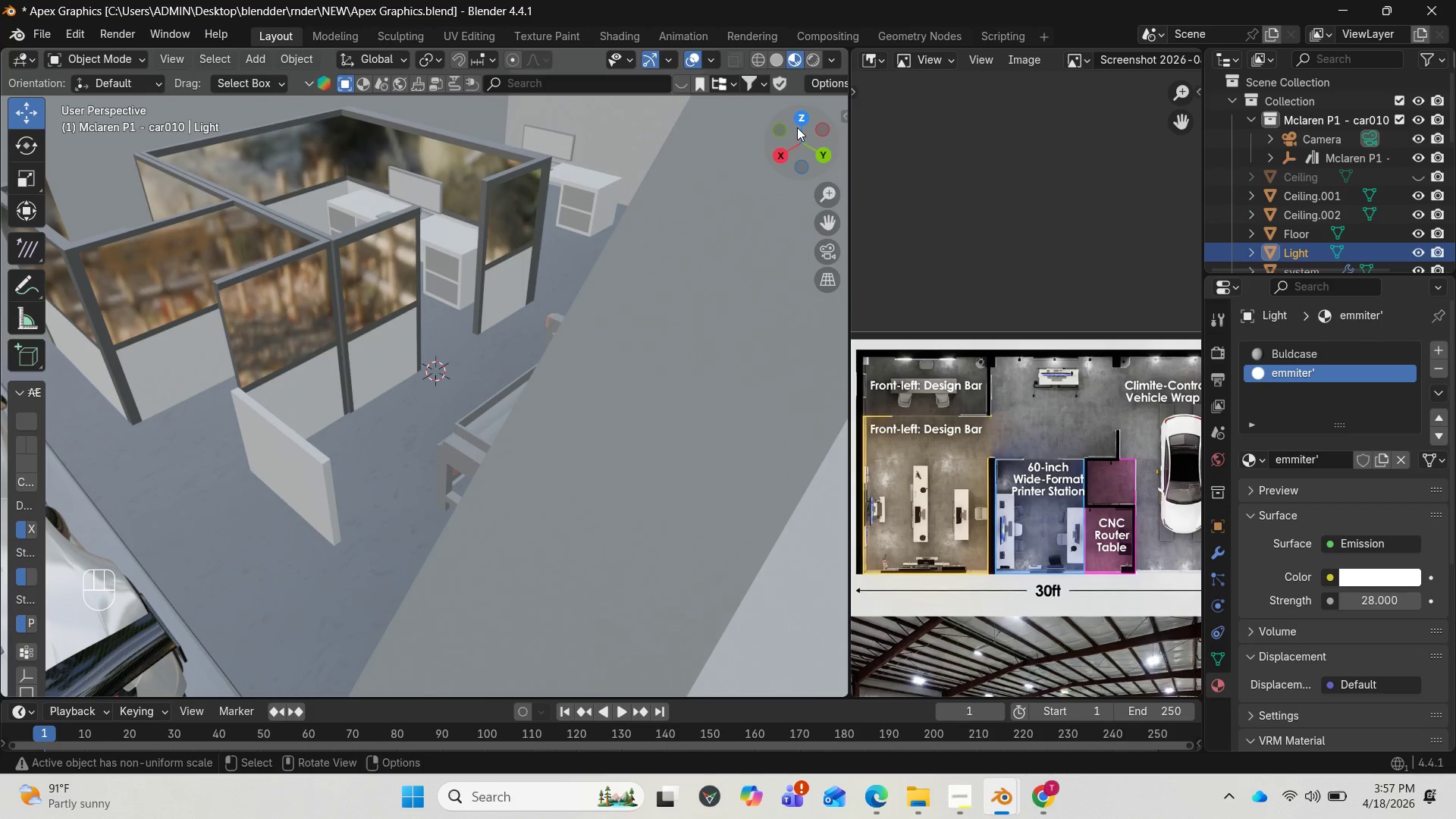 
left_click_drag(start_coordinate=[792, 139], to_coordinate=[843, 140])
 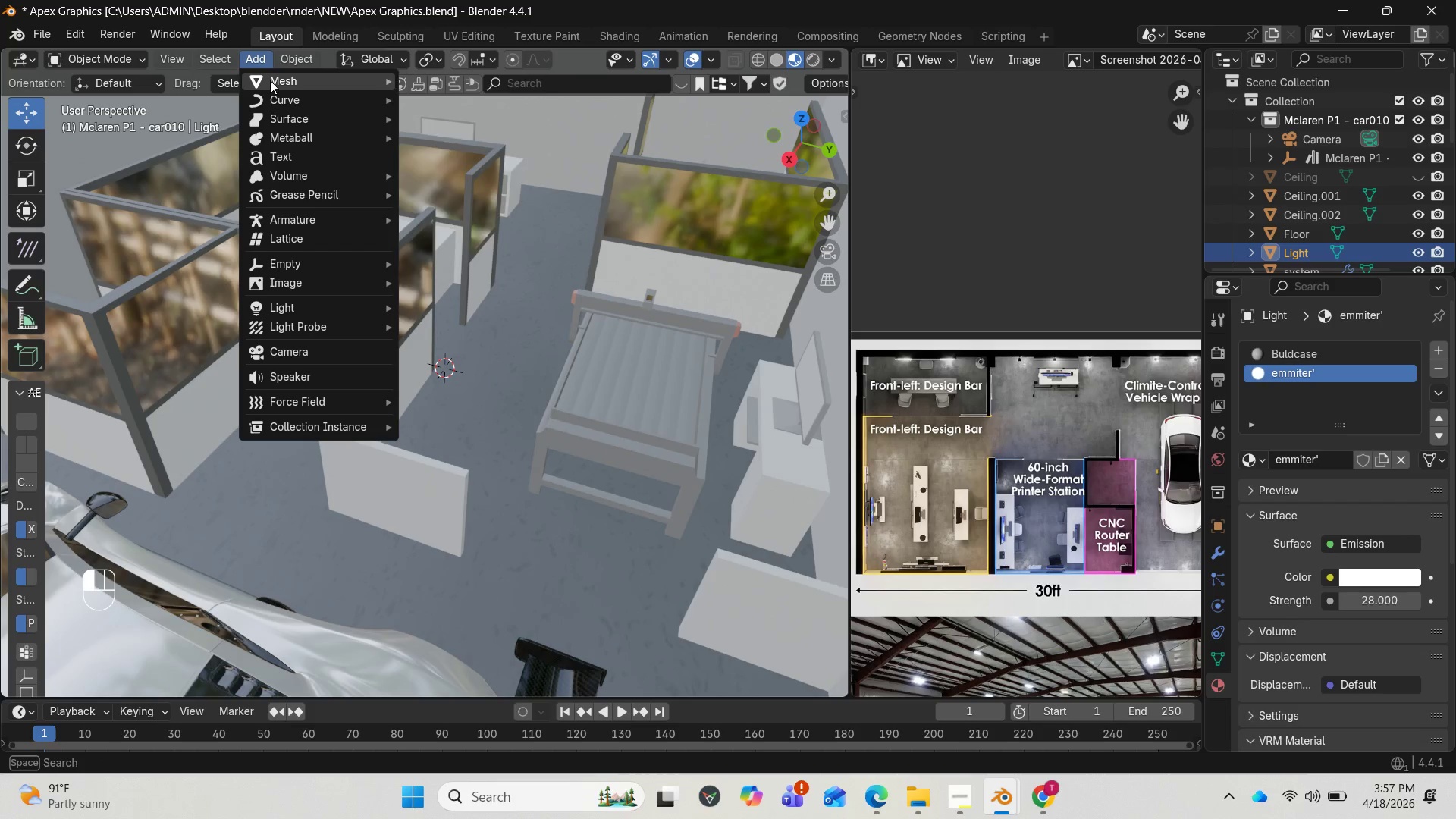 
mouse_move([287, 237])
 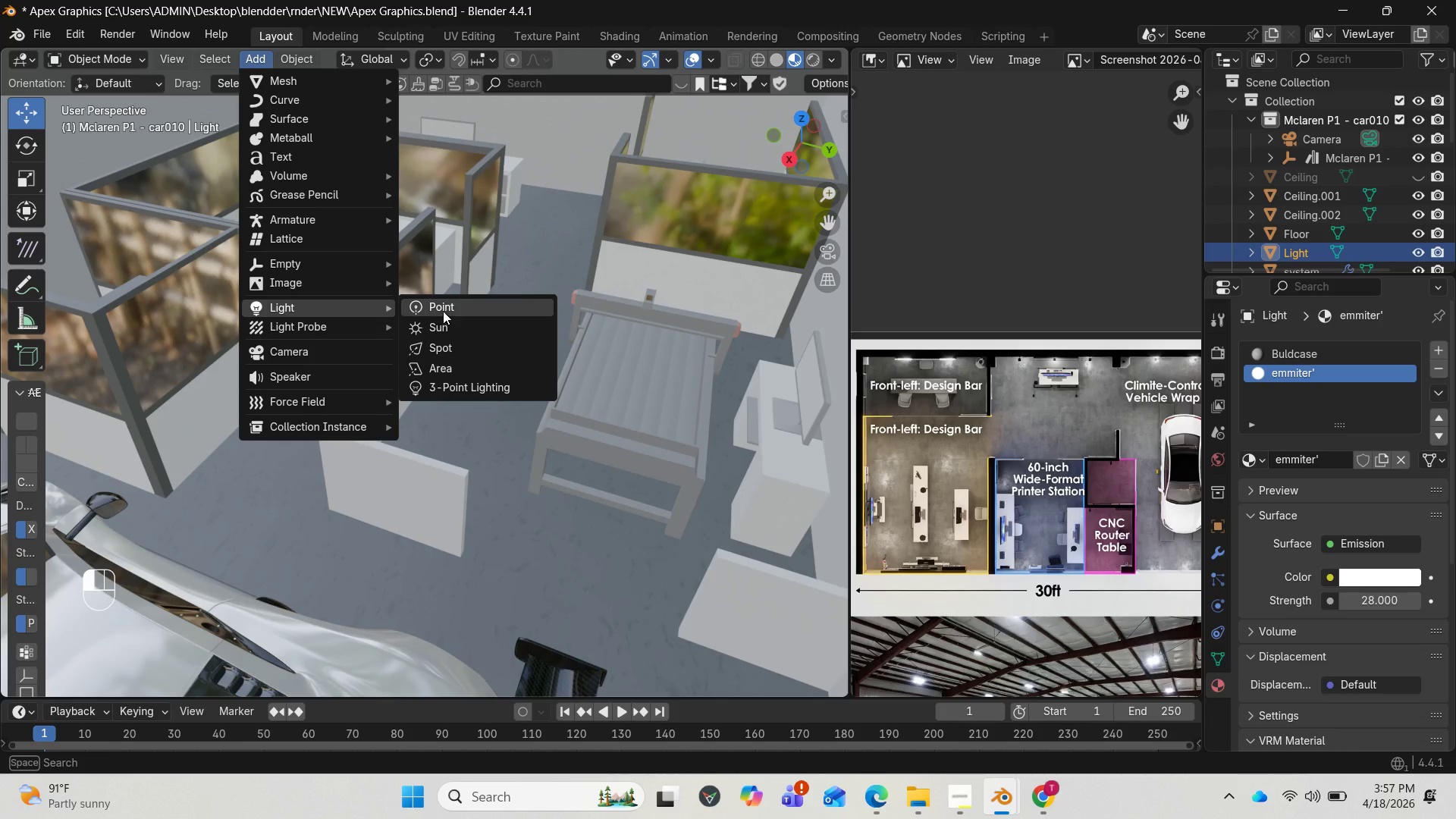 
wait(5.96)
 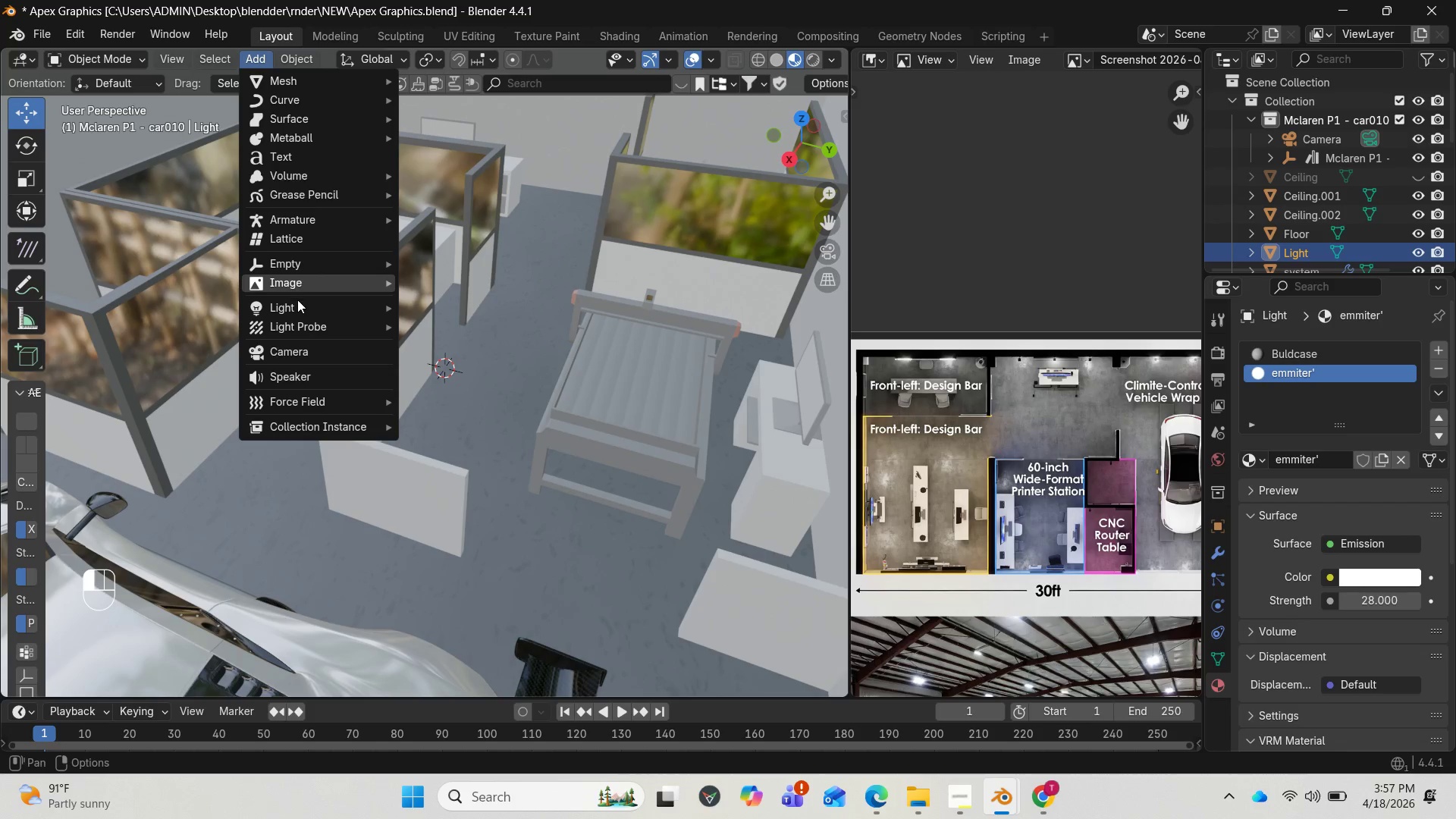 
left_click([458, 362])
 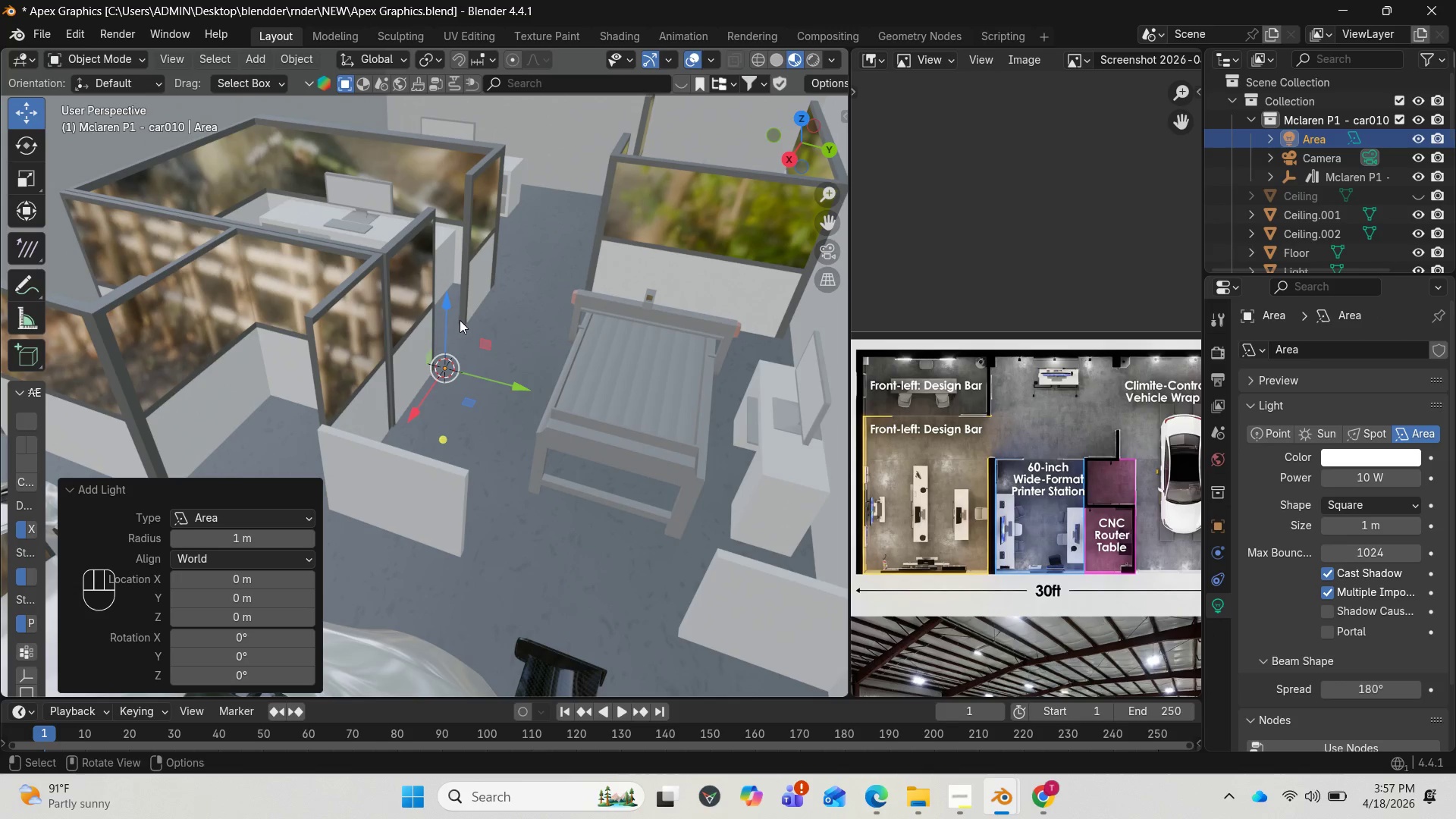 
left_click_drag(start_coordinate=[450, 304], to_coordinate=[412, 119])
 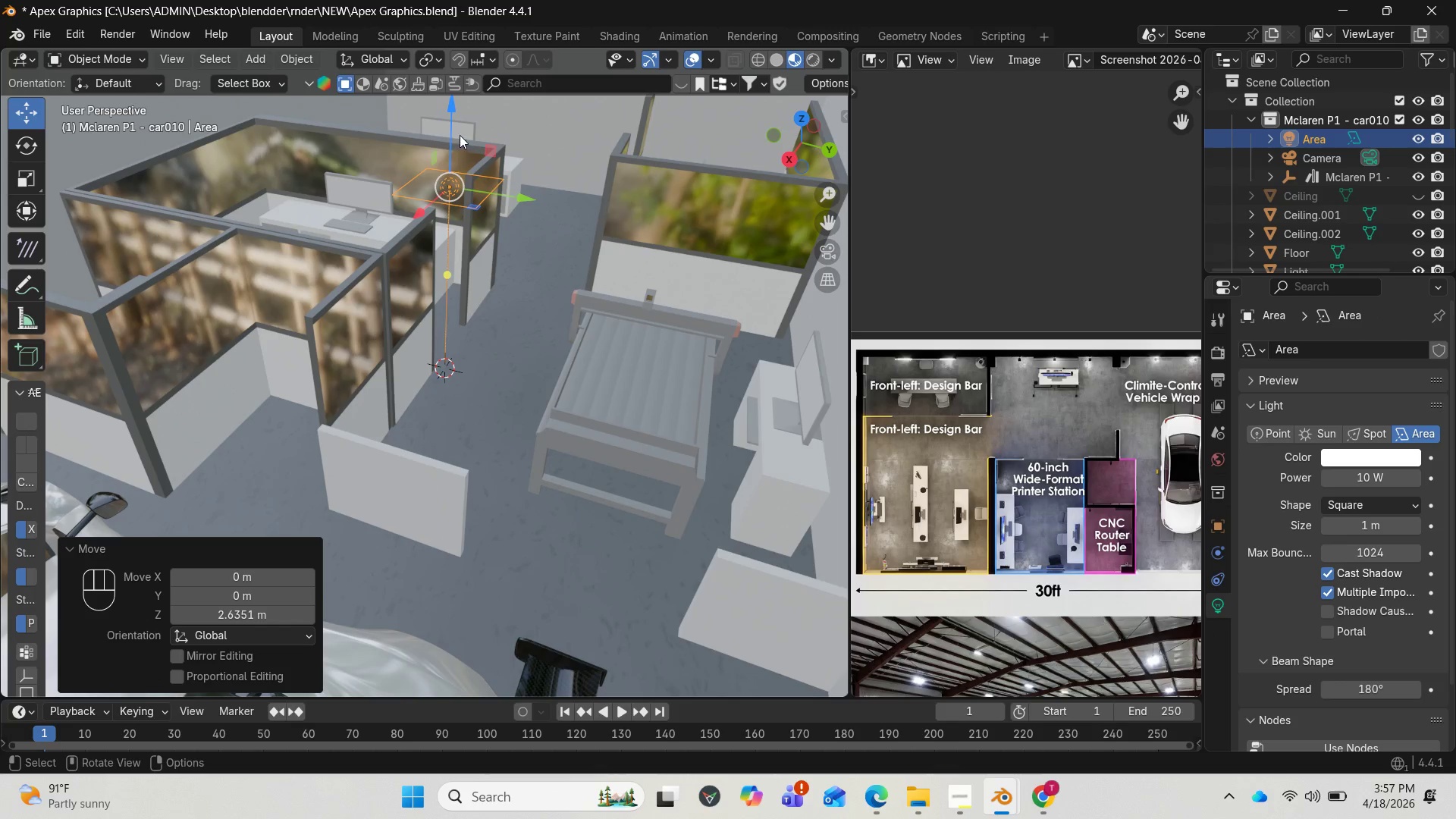 
left_click_drag(start_coordinate=[455, 120], to_coordinate=[442, 674])
 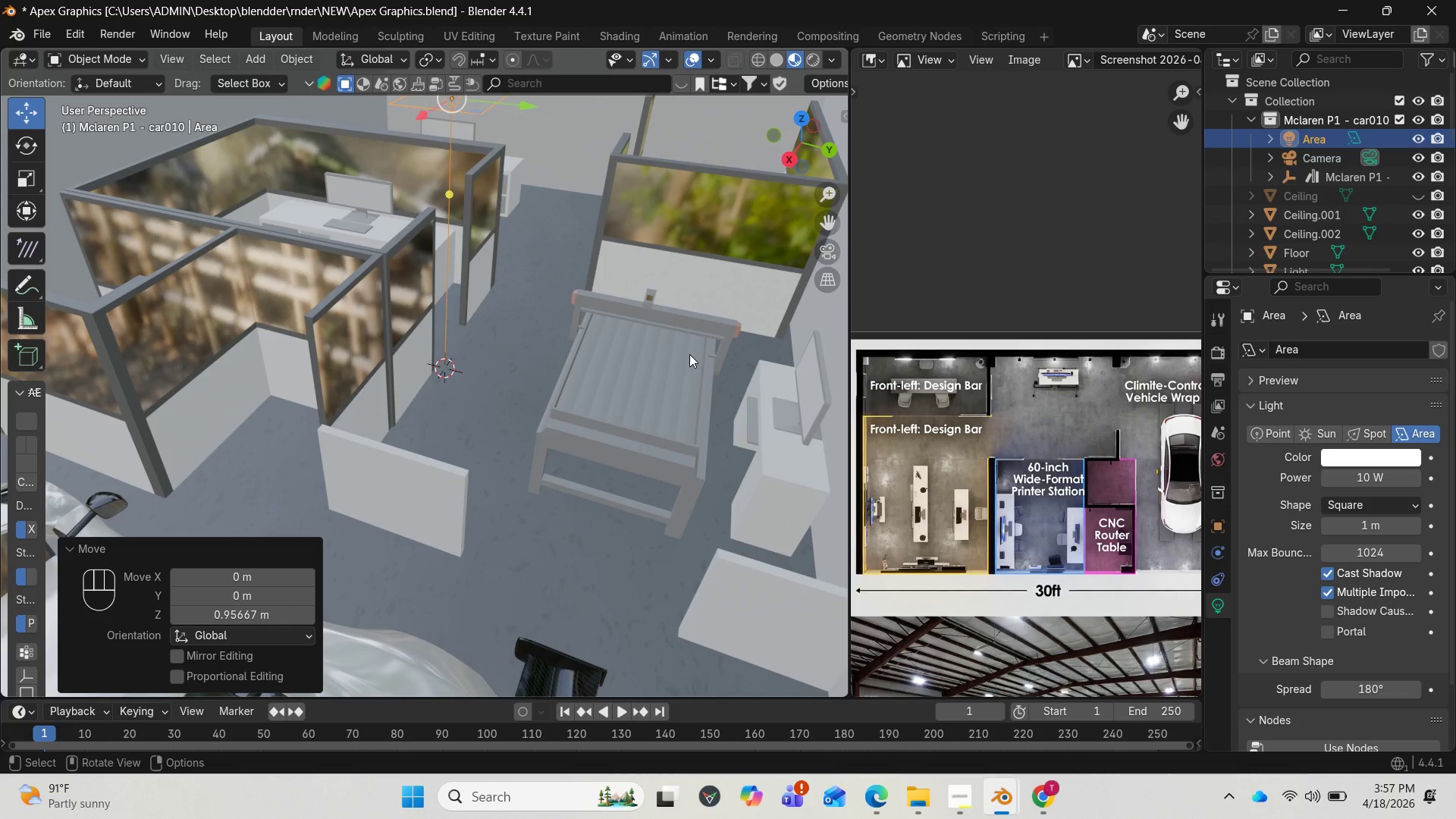 
wait(9.11)
 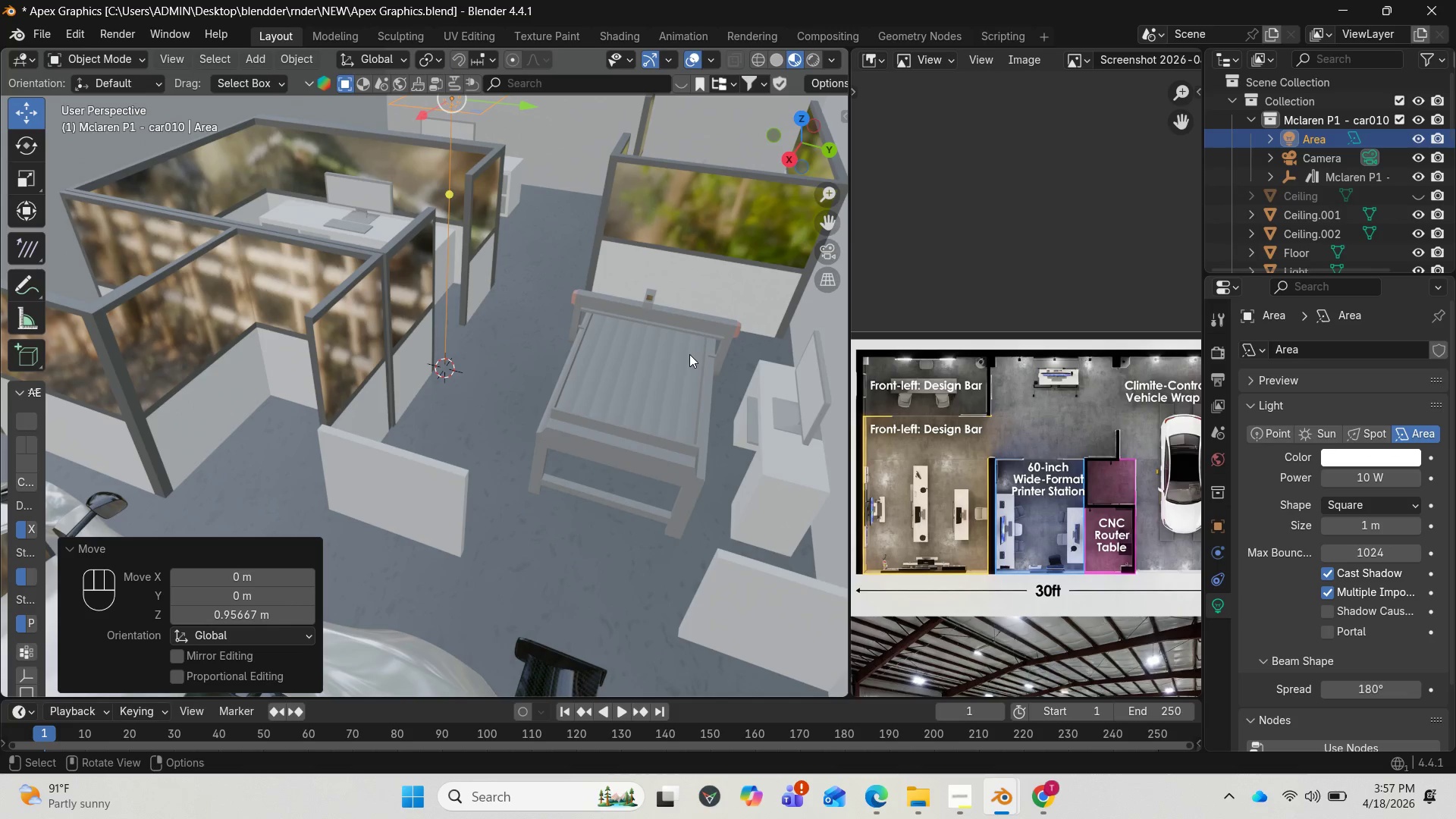 
left_click([1224, 463])
 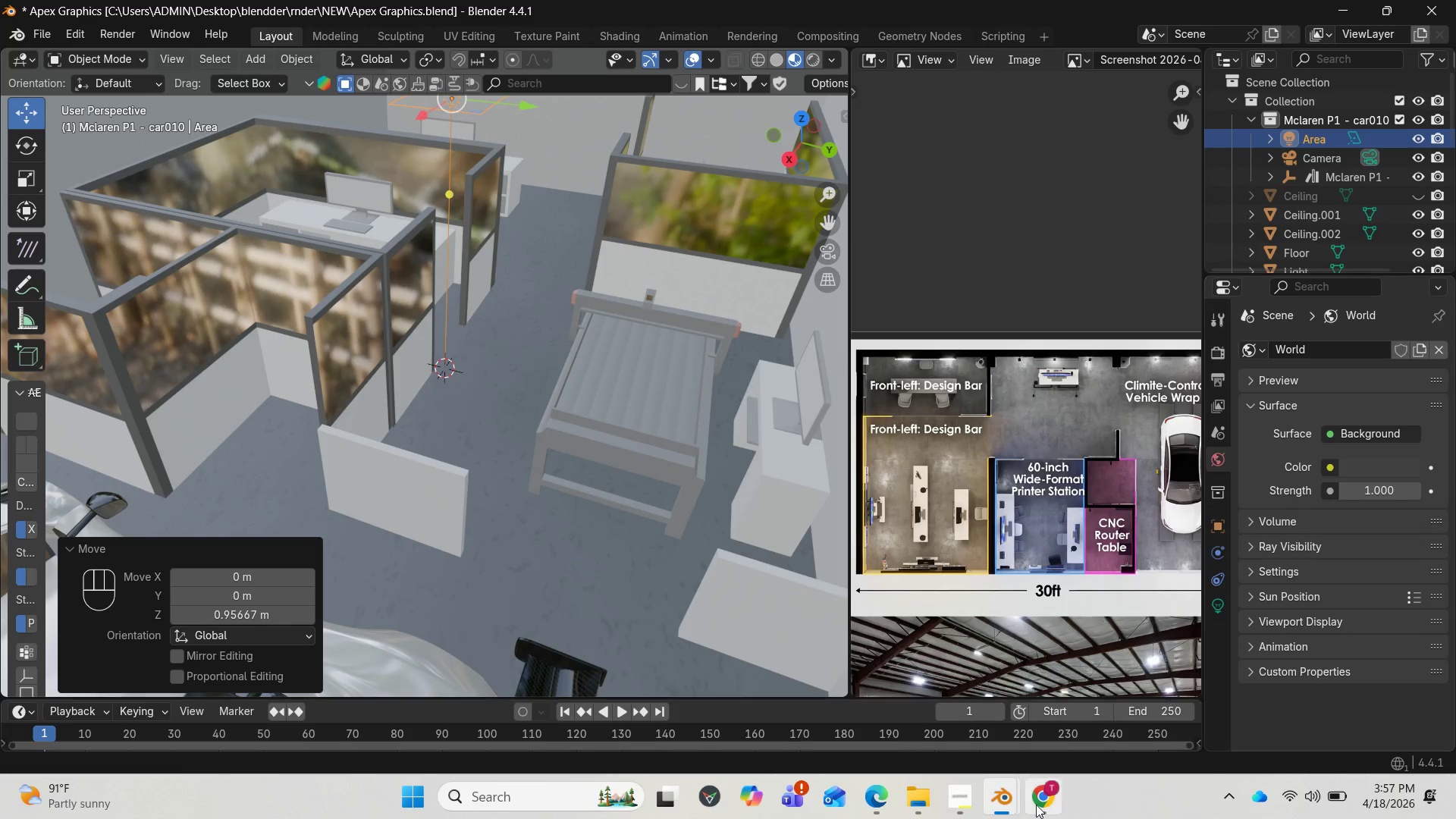 
left_click([883, 806])
 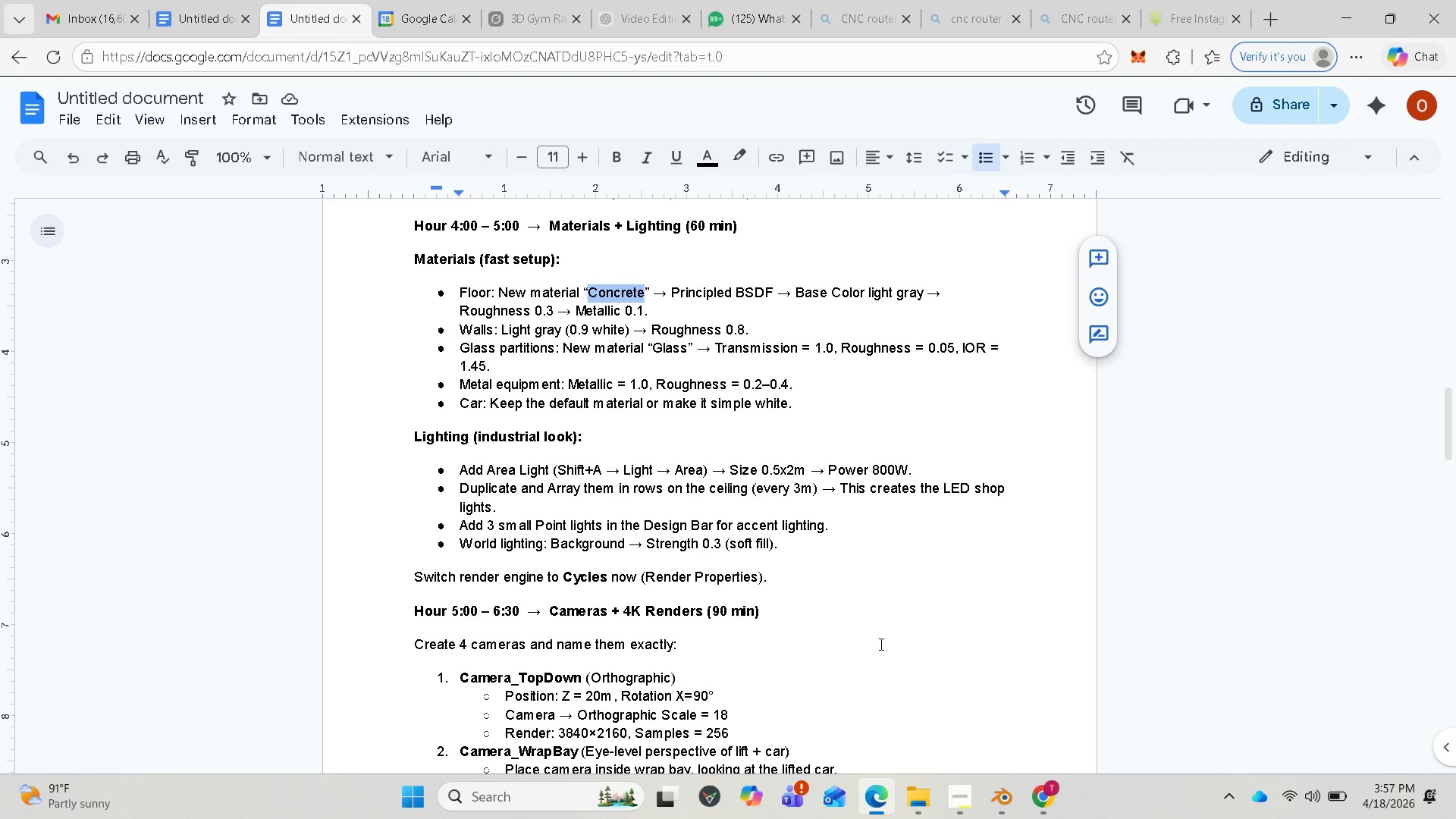 
wait(9.61)
 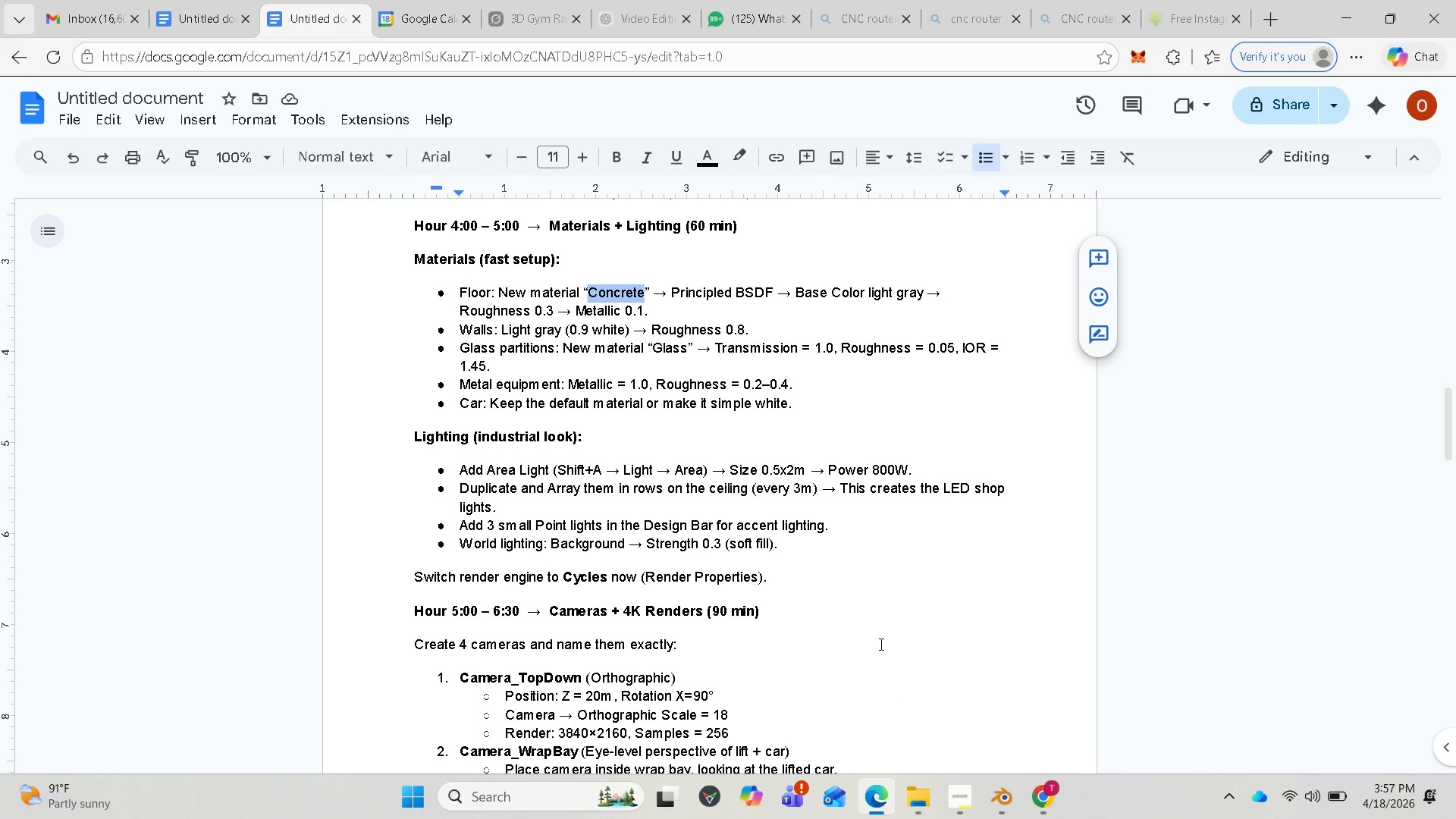 
left_click([1376, 489])
 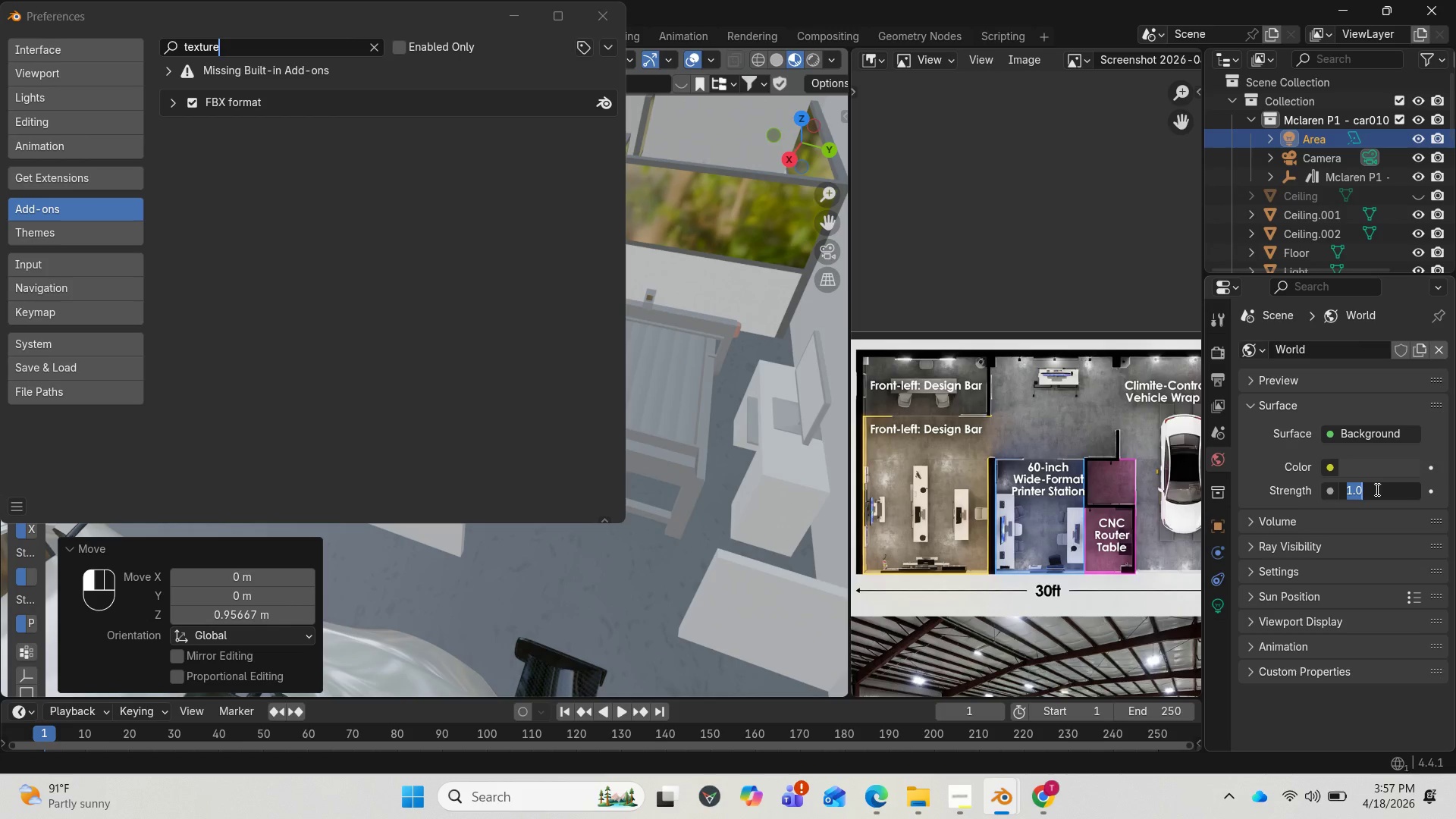 
key(Period)
 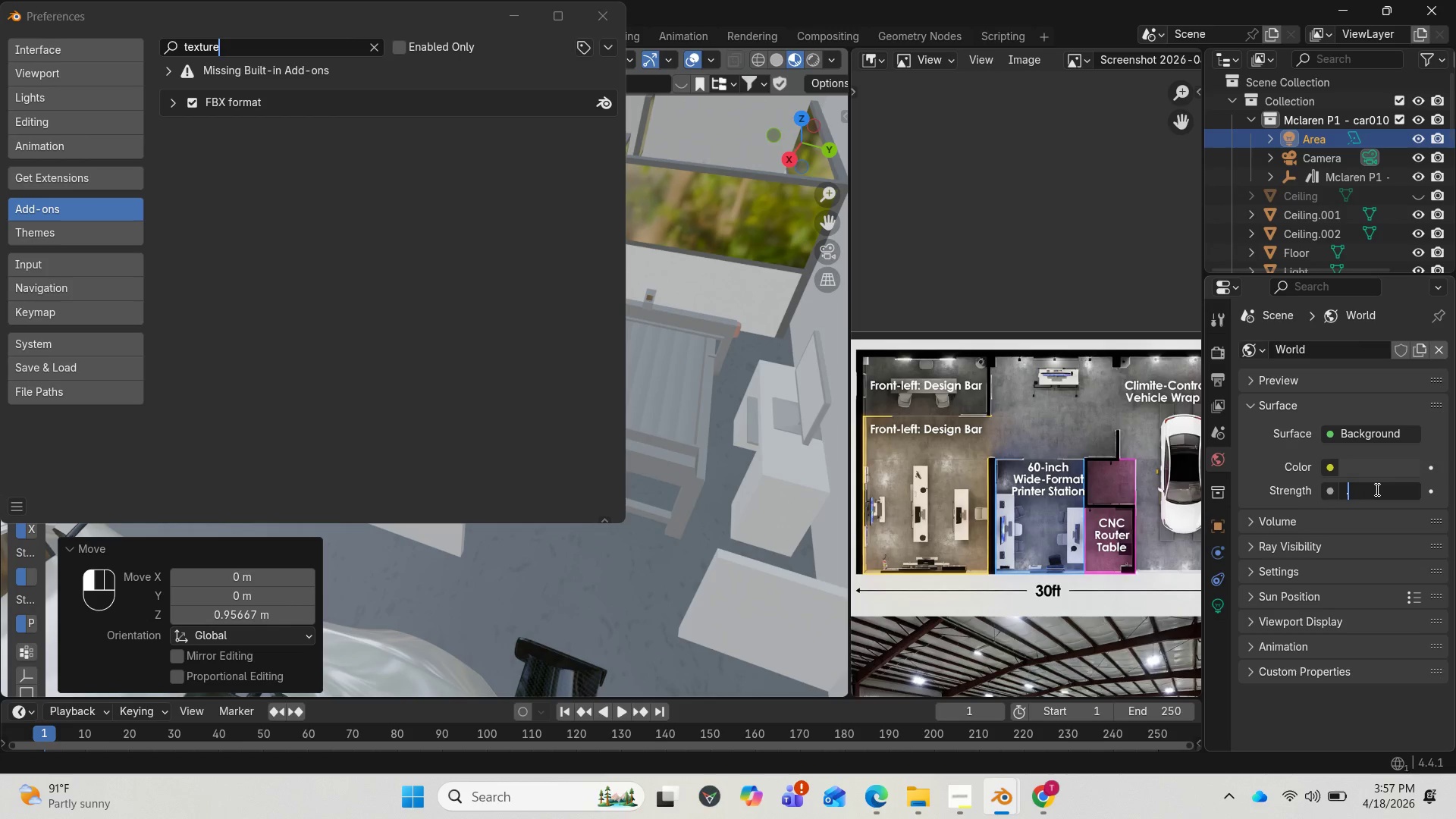 
key(3)
 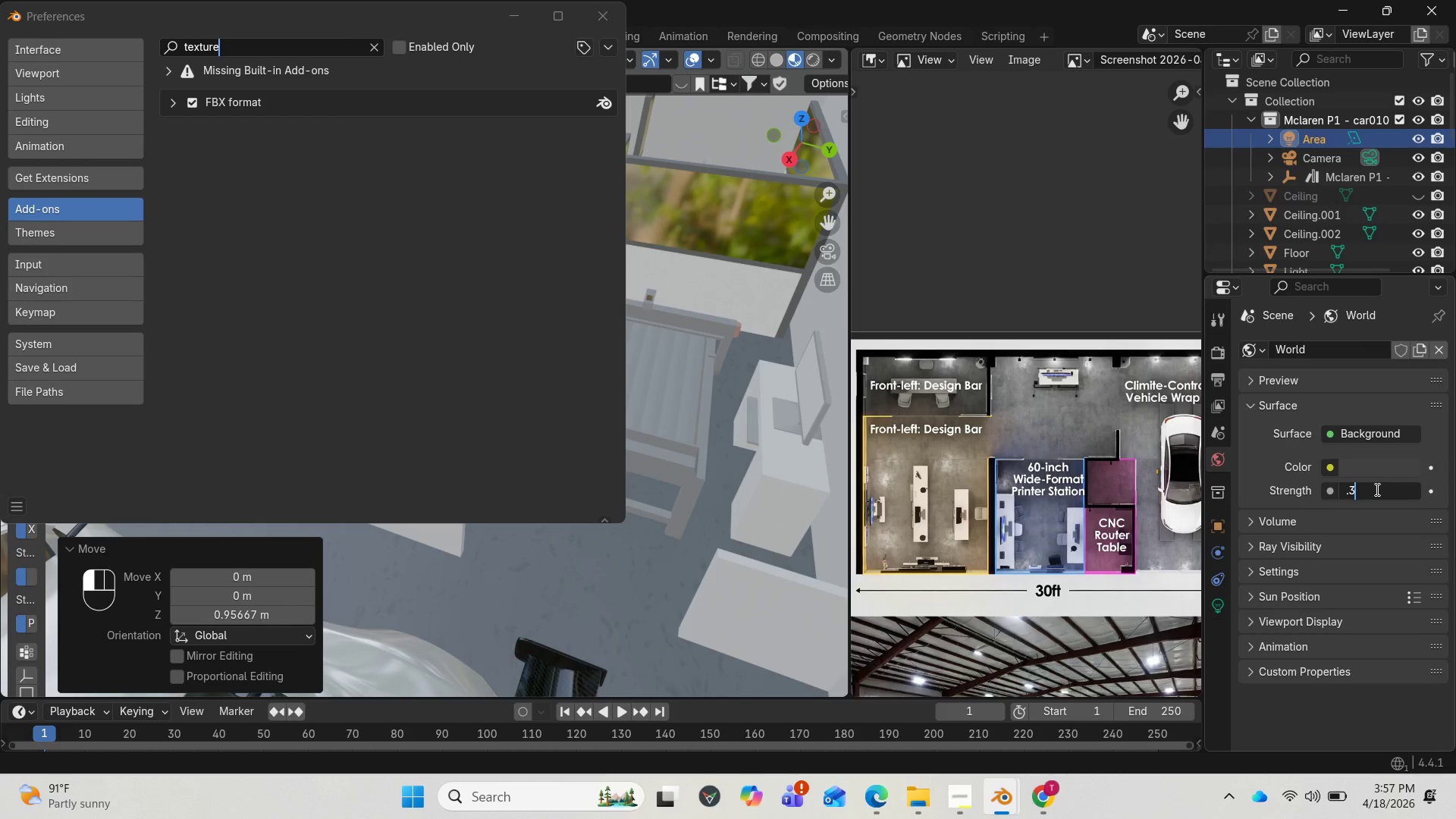 
key(Enter)
 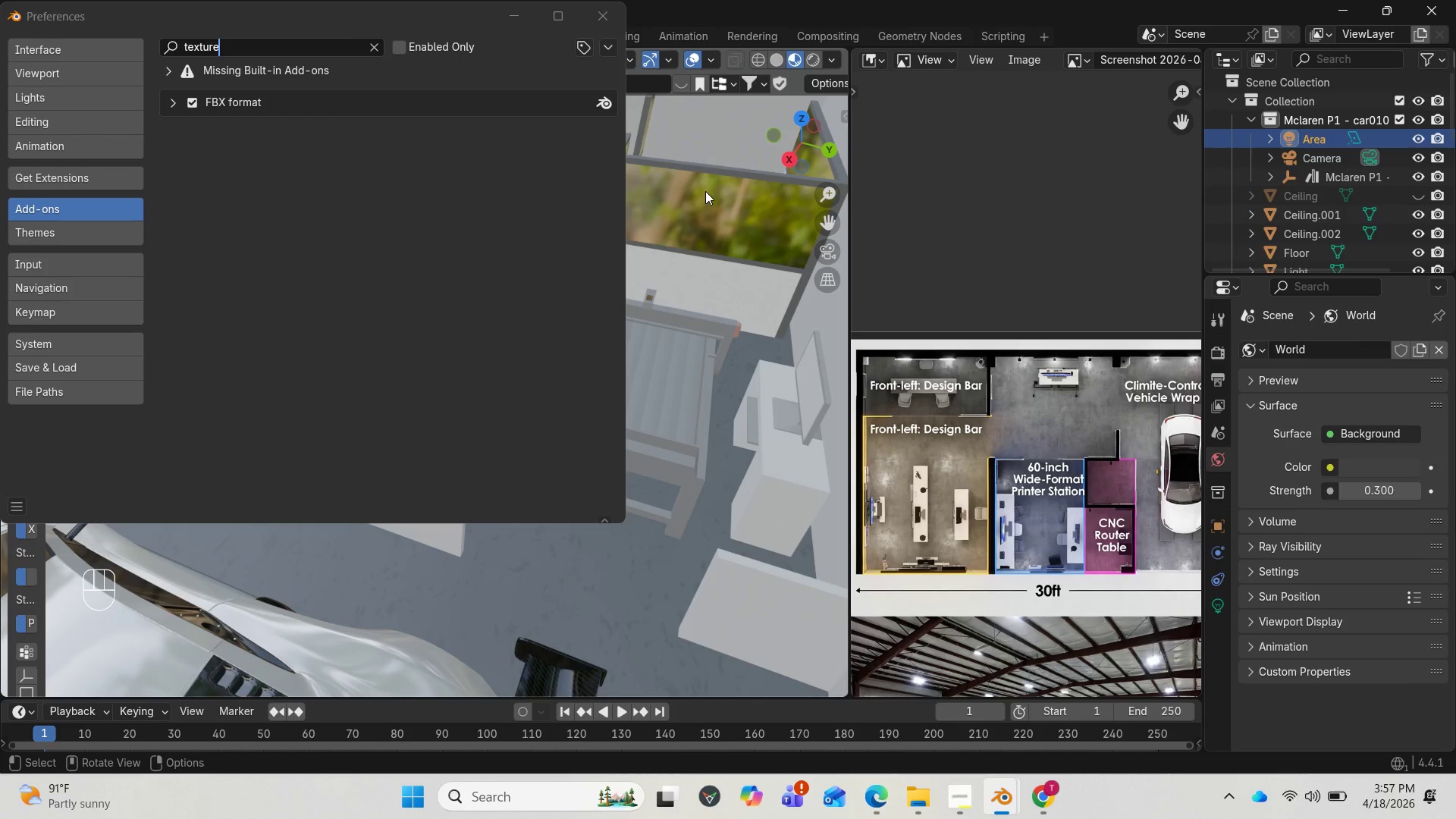 
left_click([609, 14])
 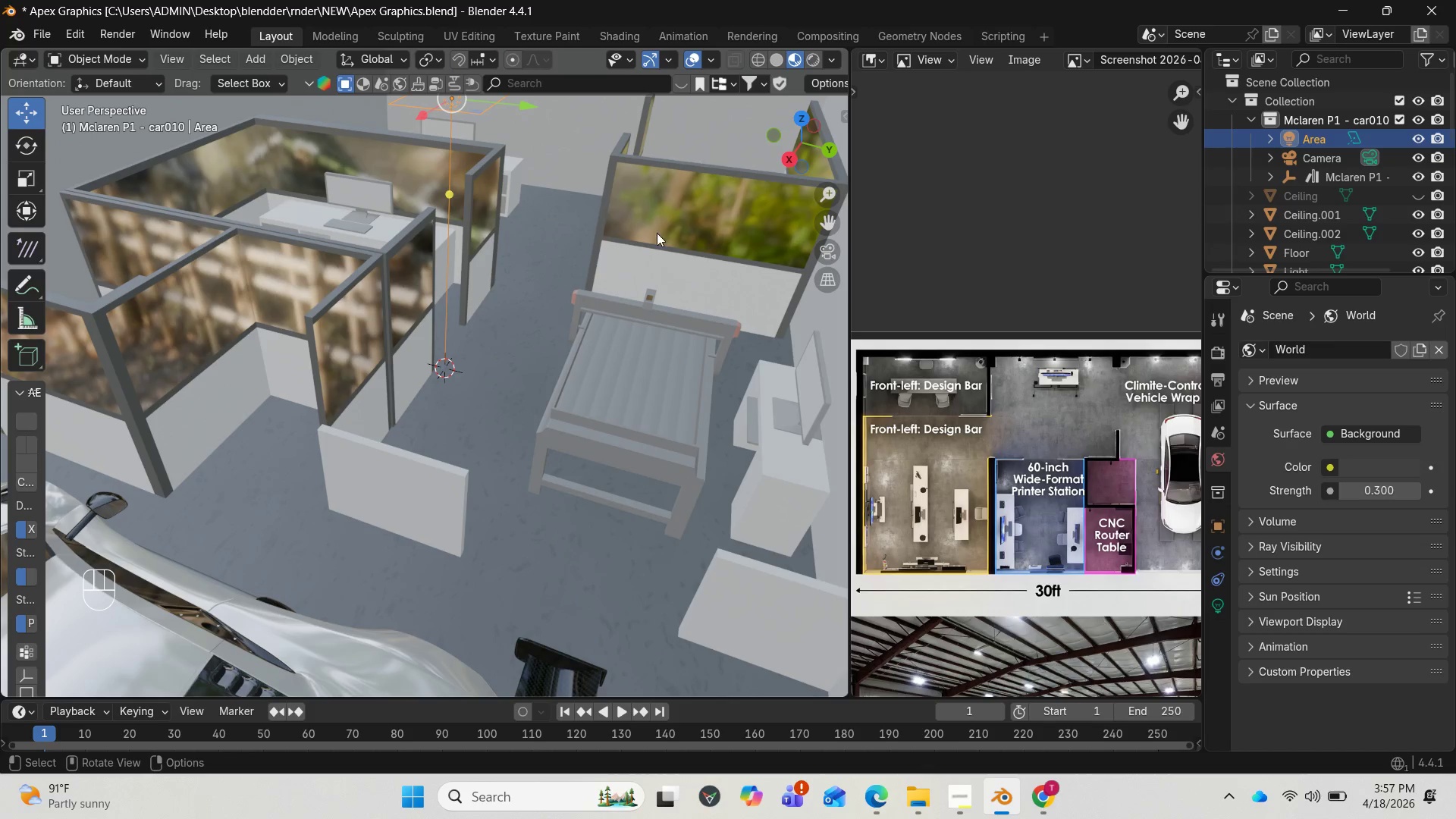 
left_click_drag(start_coordinate=[801, 144], to_coordinate=[739, 106])
 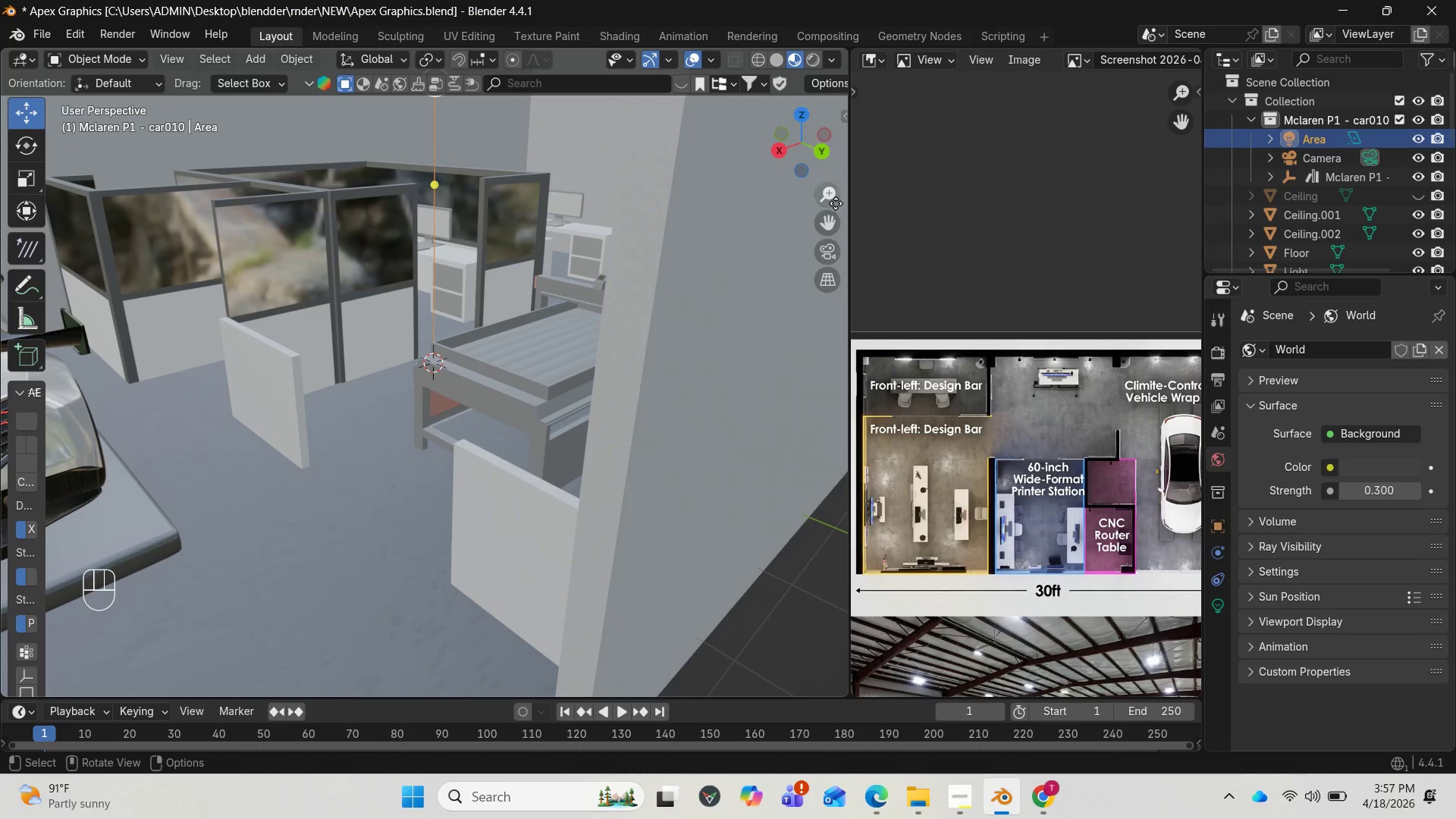 
left_click_drag(start_coordinate=[836, 196], to_coordinate=[824, 301])
 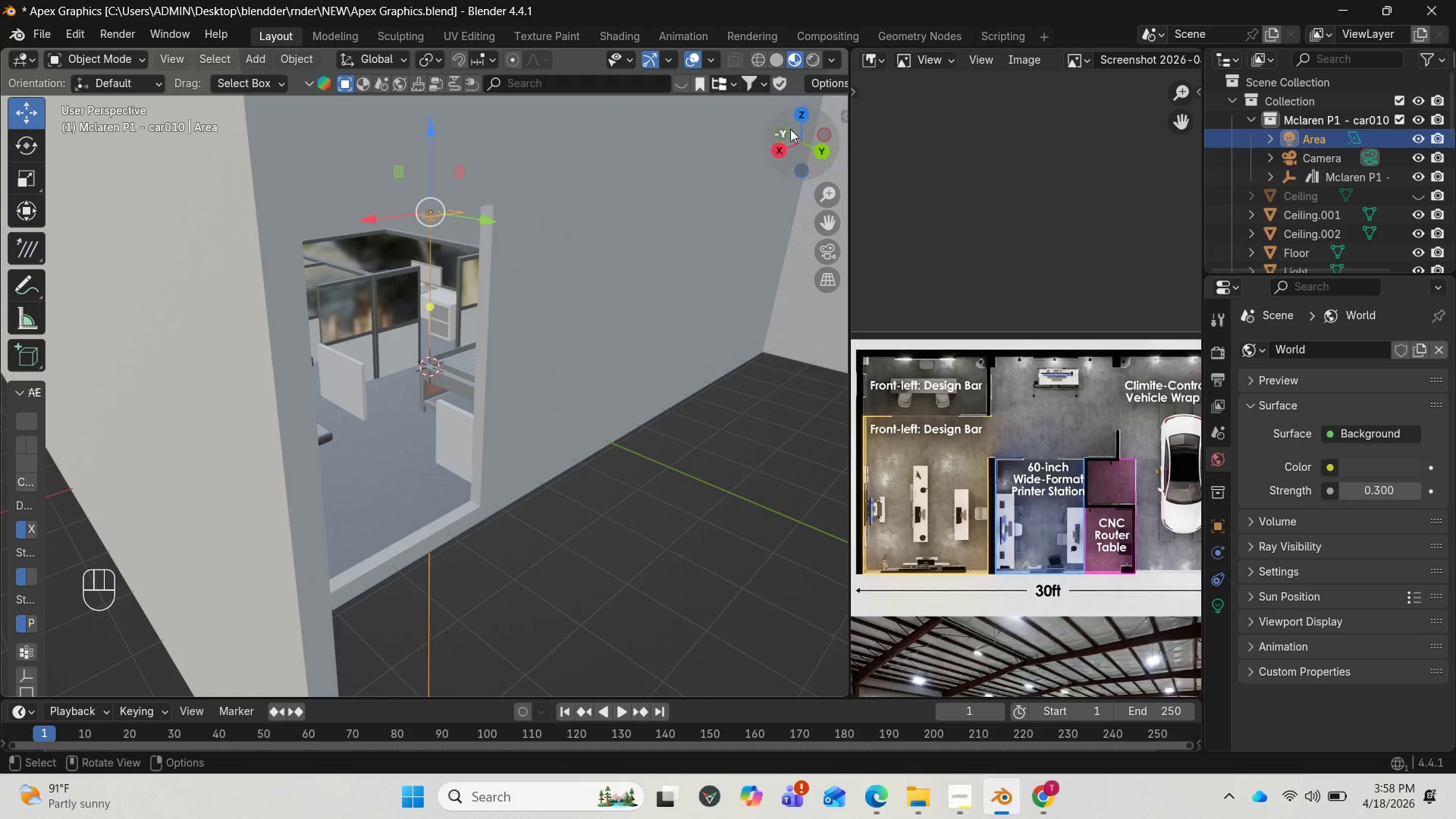 
left_click_drag(start_coordinate=[788, 115], to_coordinate=[768, 80])
 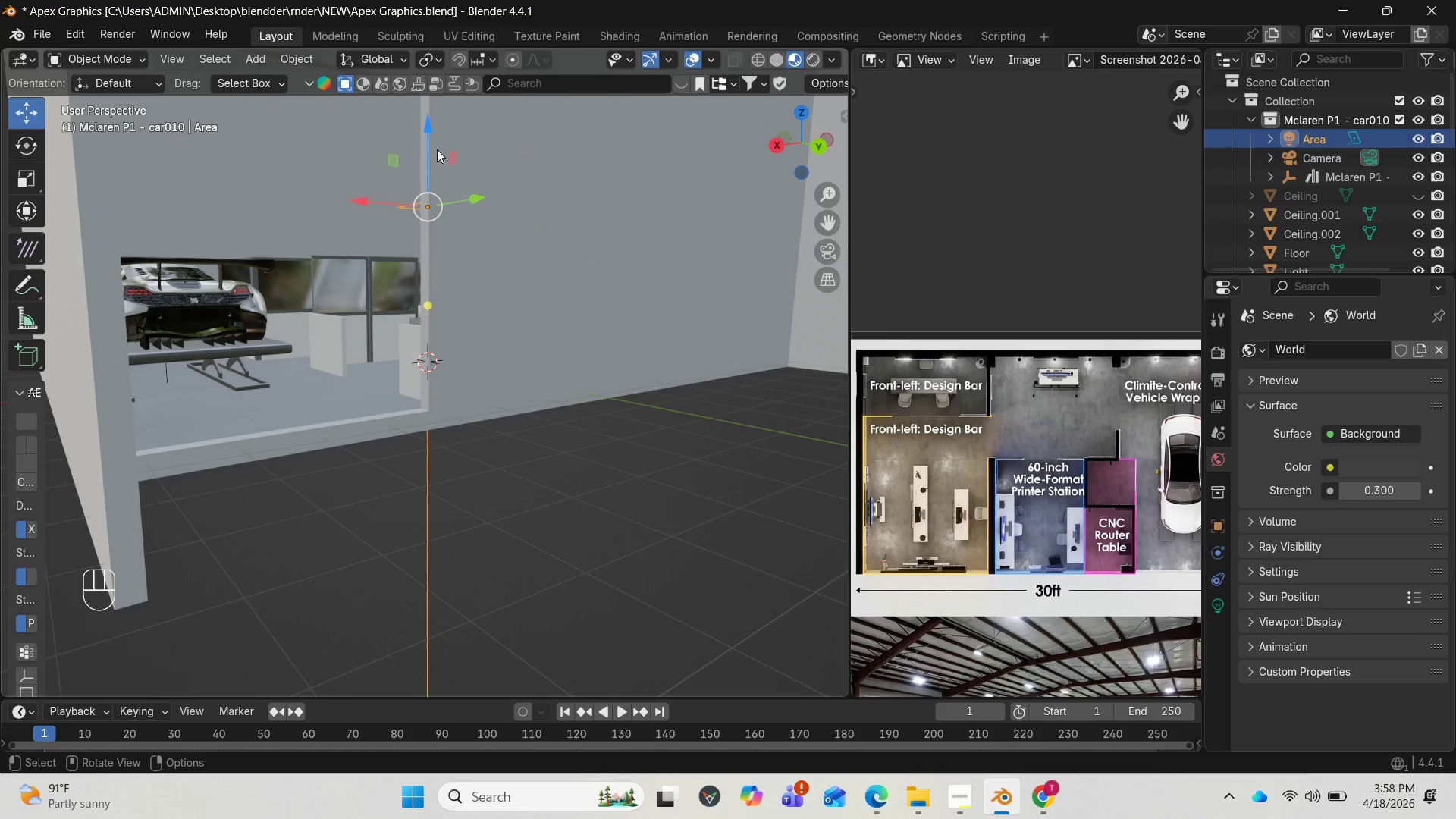 
left_click_drag(start_coordinate=[437, 148], to_coordinate=[409, 113])
 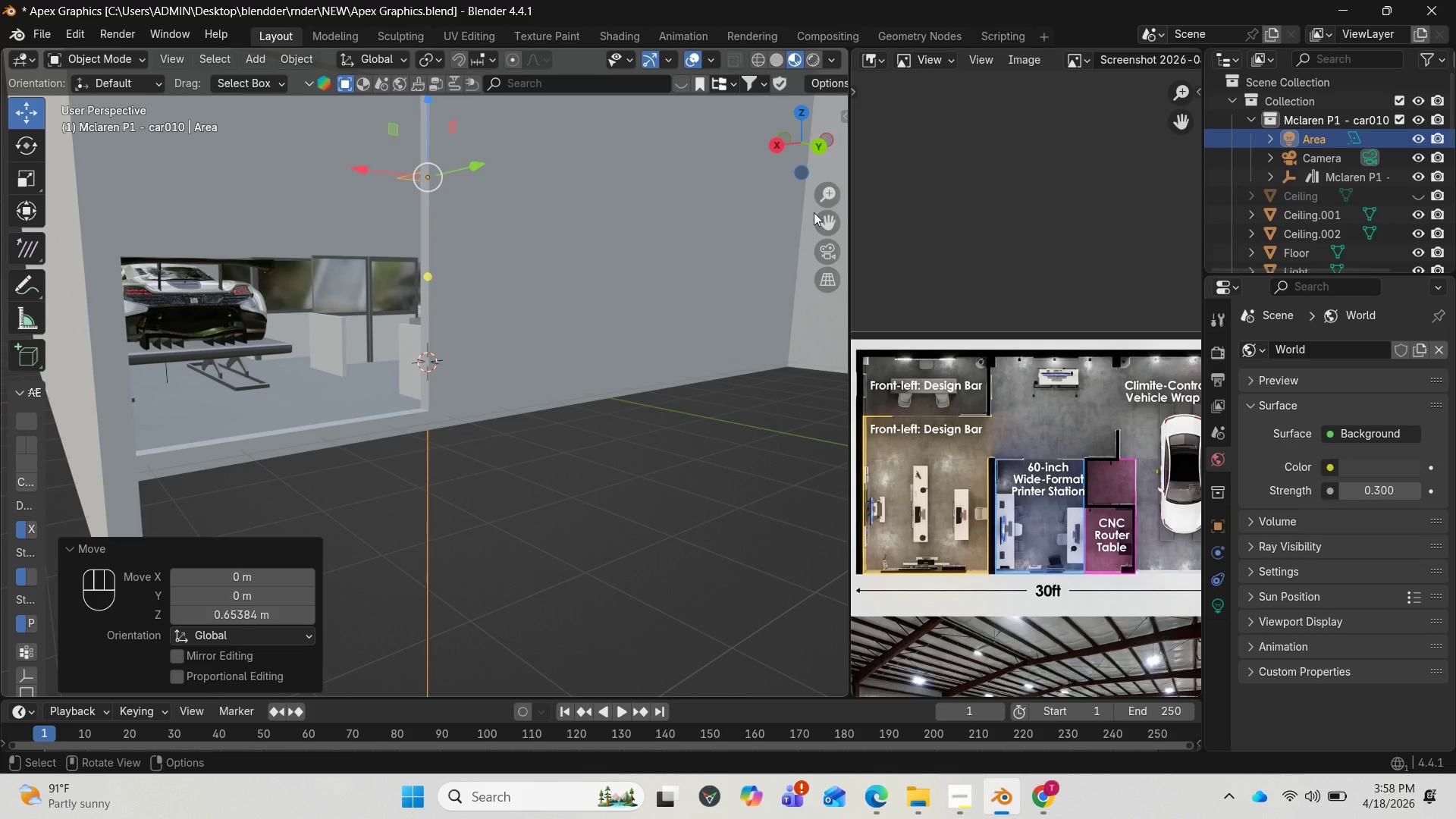 
left_click_drag(start_coordinate=[828, 218], to_coordinate=[833, 300])
 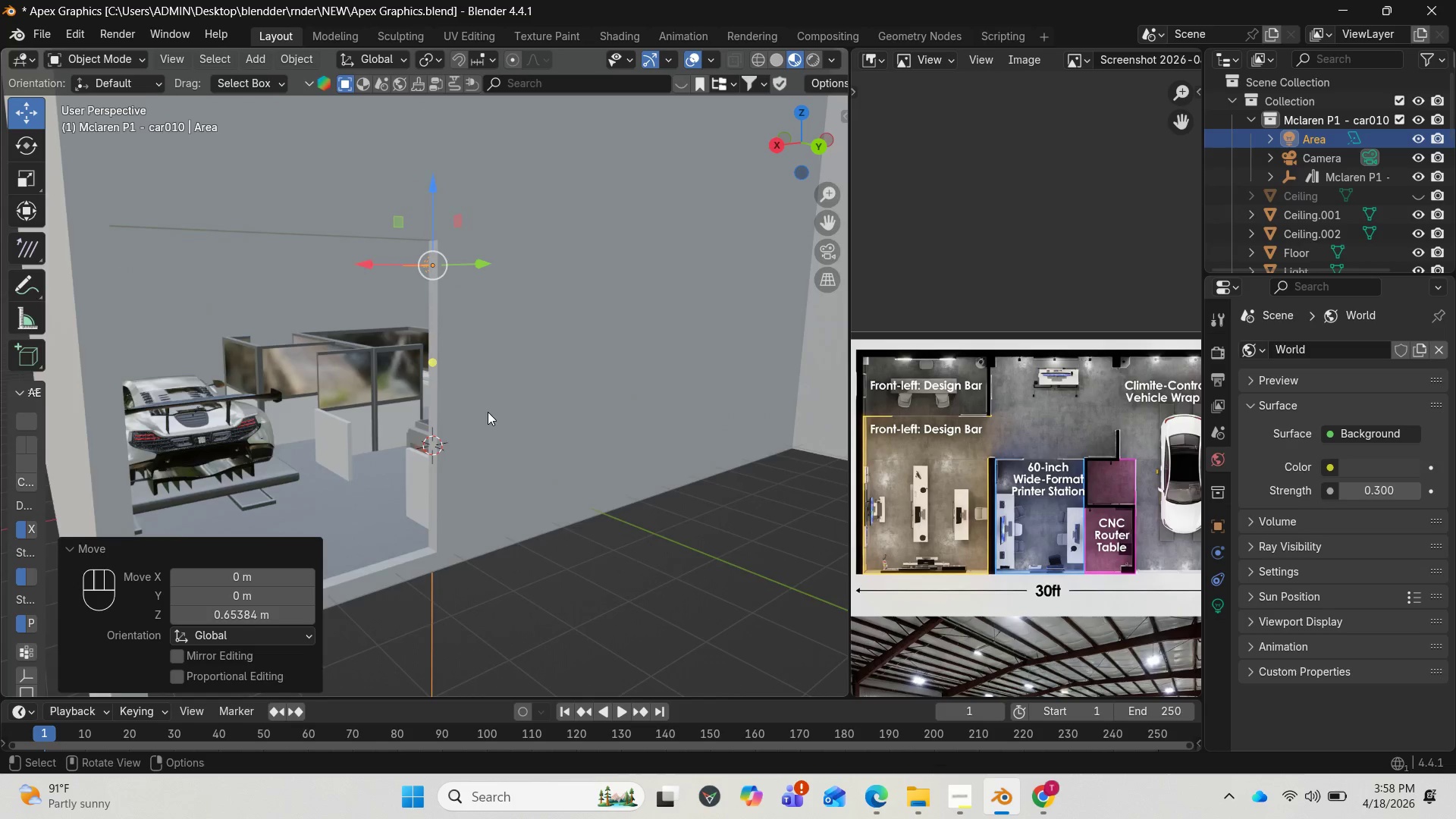 
scroll: coordinate [488, 412], scroll_direction: up, amount: 3.0
 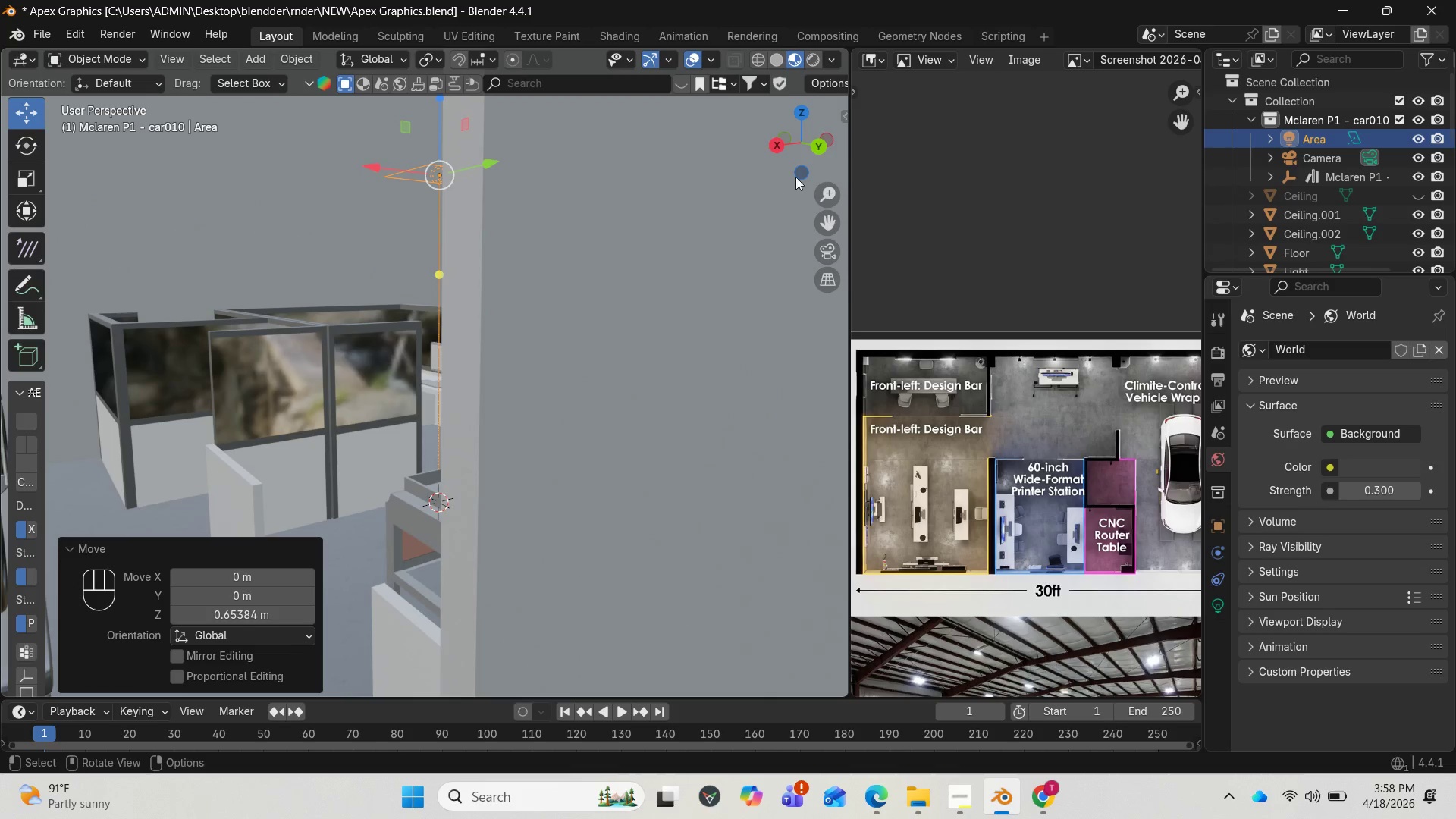 
left_click_drag(start_coordinate=[811, 152], to_coordinate=[804, 151])
 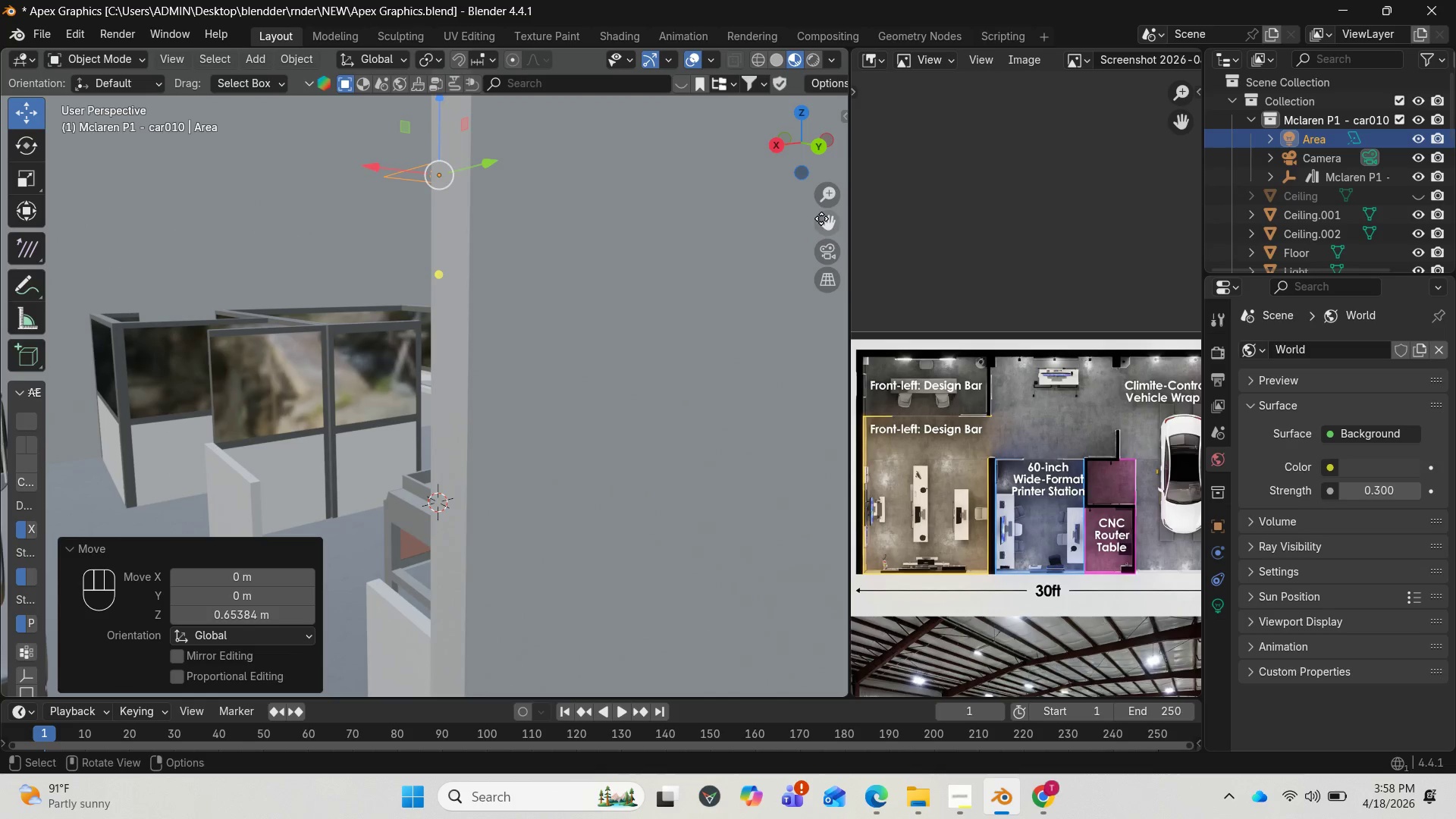 
left_click_drag(start_coordinate=[821, 218], to_coordinate=[161, 213])
 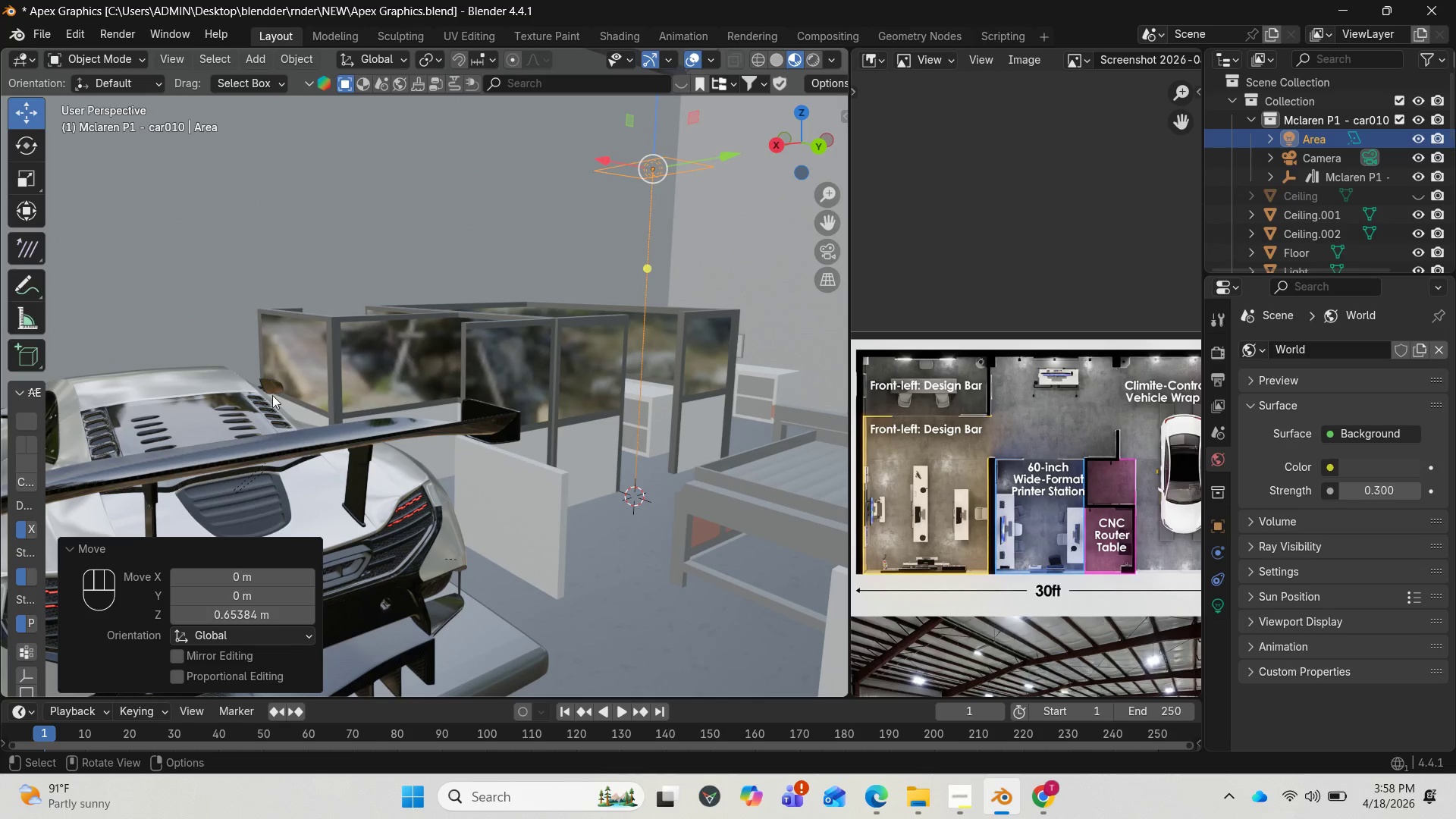 
left_click([247, 393])
 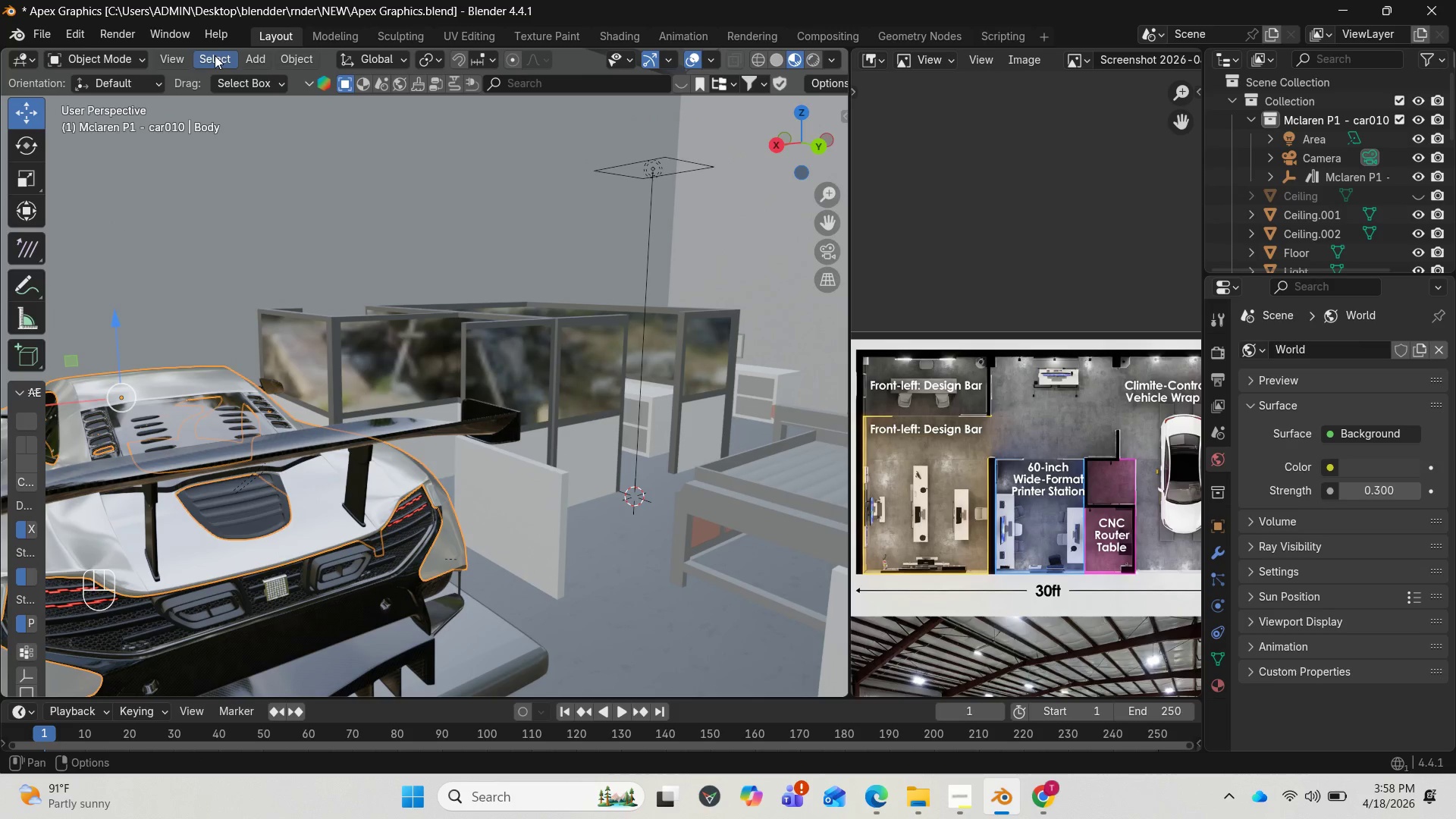 
wait(5.31)
 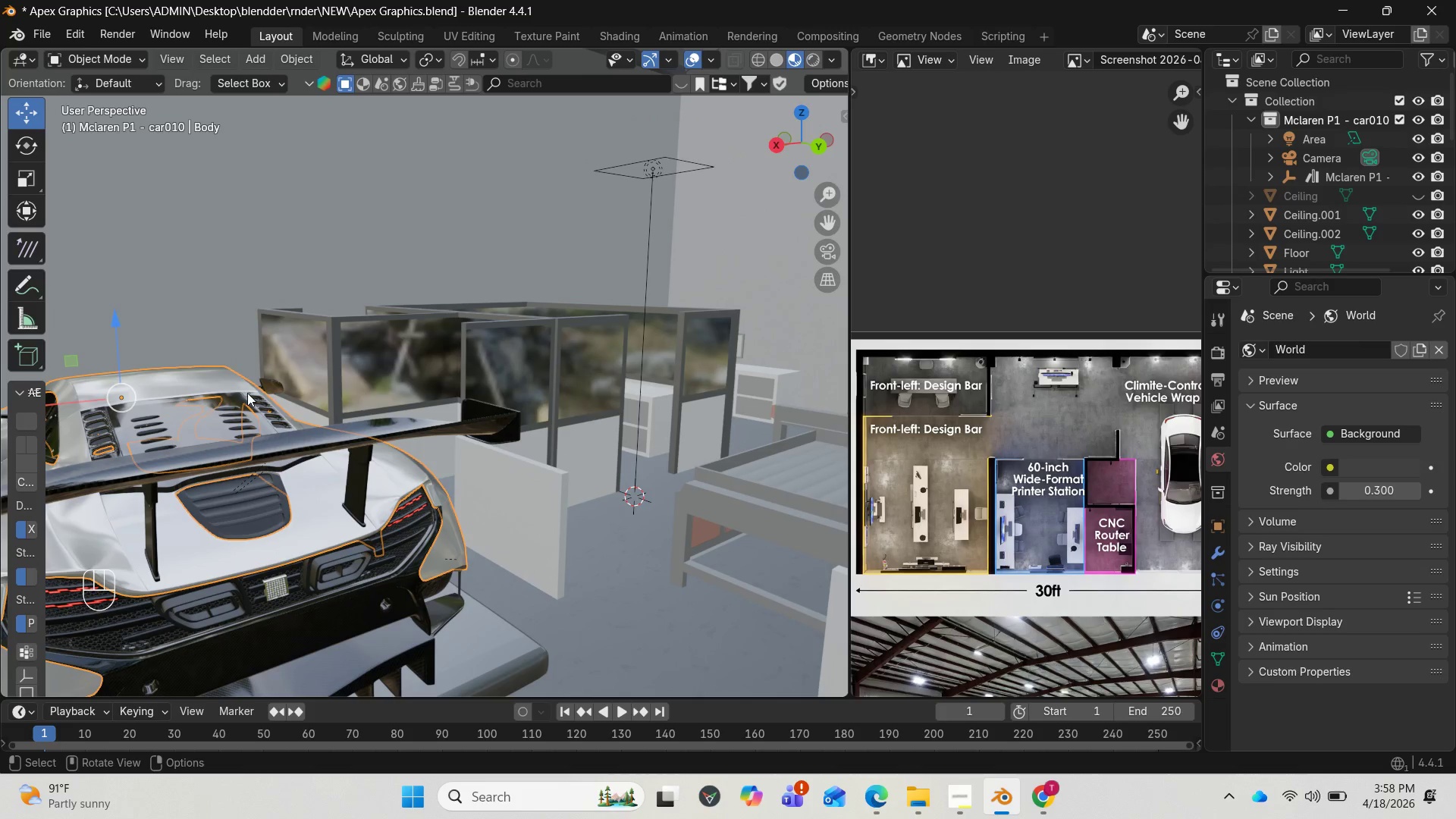 
left_click([256, 60])
 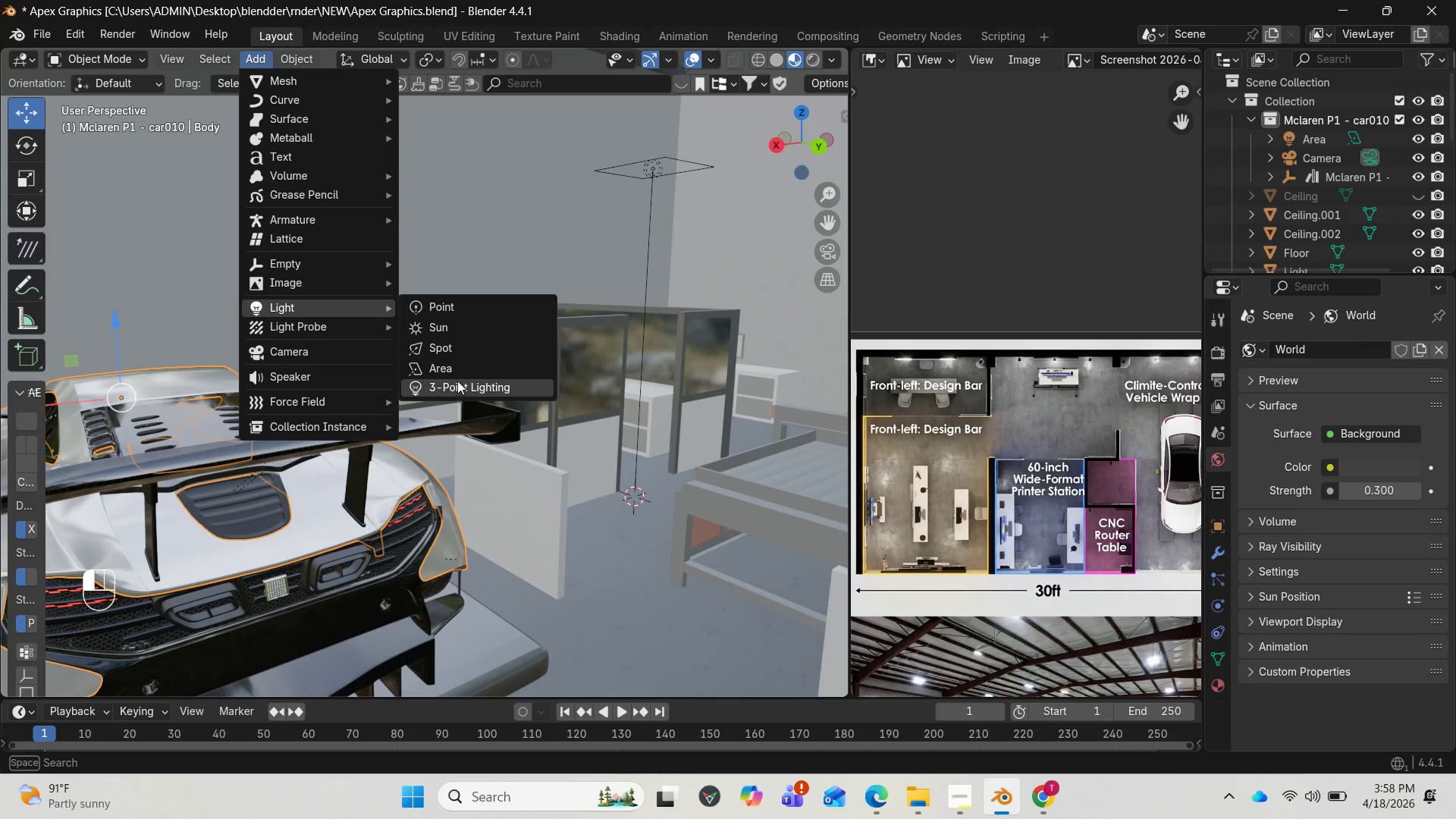 
left_click([450, 393])
 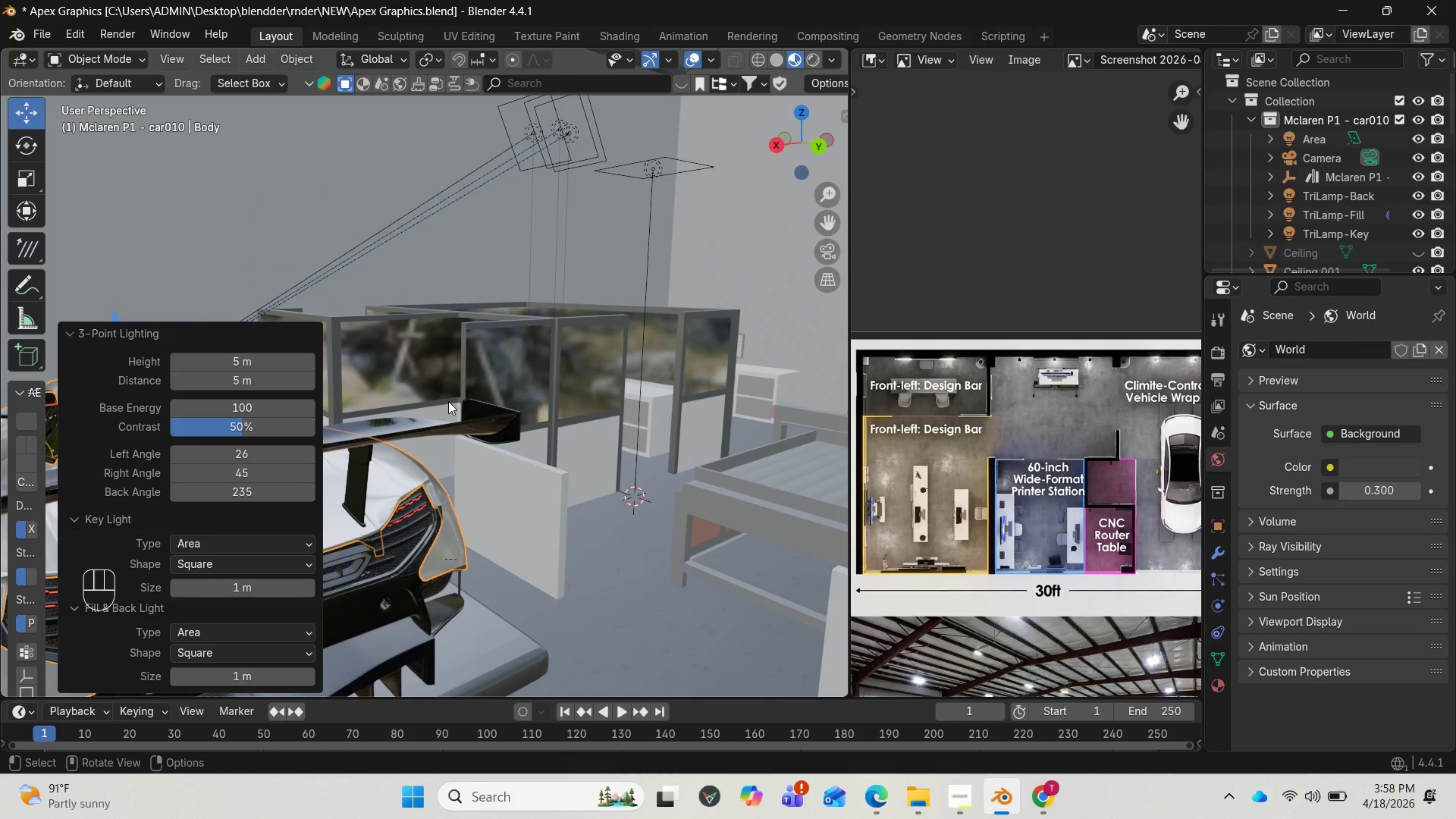 
scroll: coordinate [447, 402], scroll_direction: down, amount: 1.0
 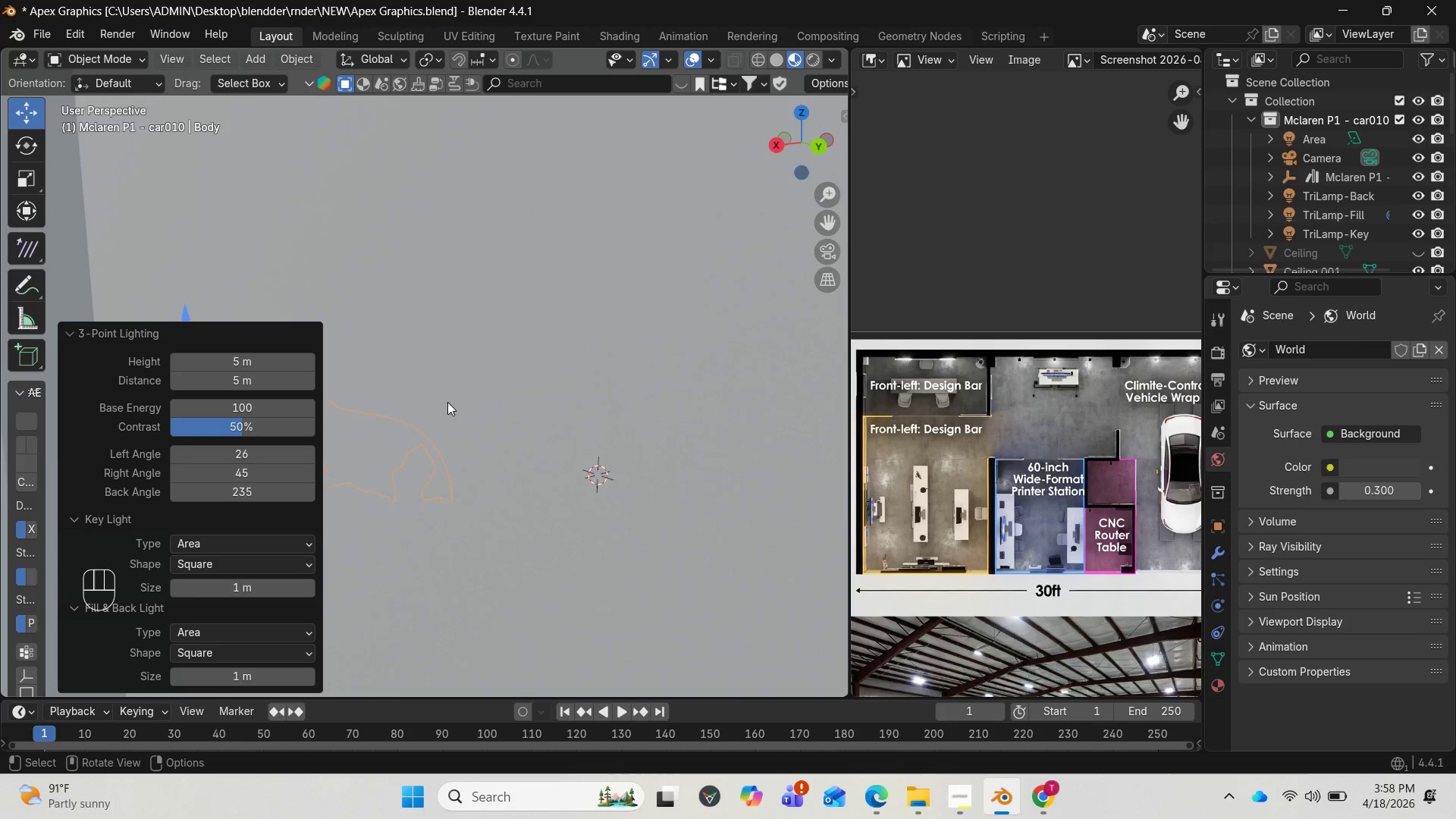 
scroll: coordinate [448, 402], scroll_direction: up, amount: 2.0
 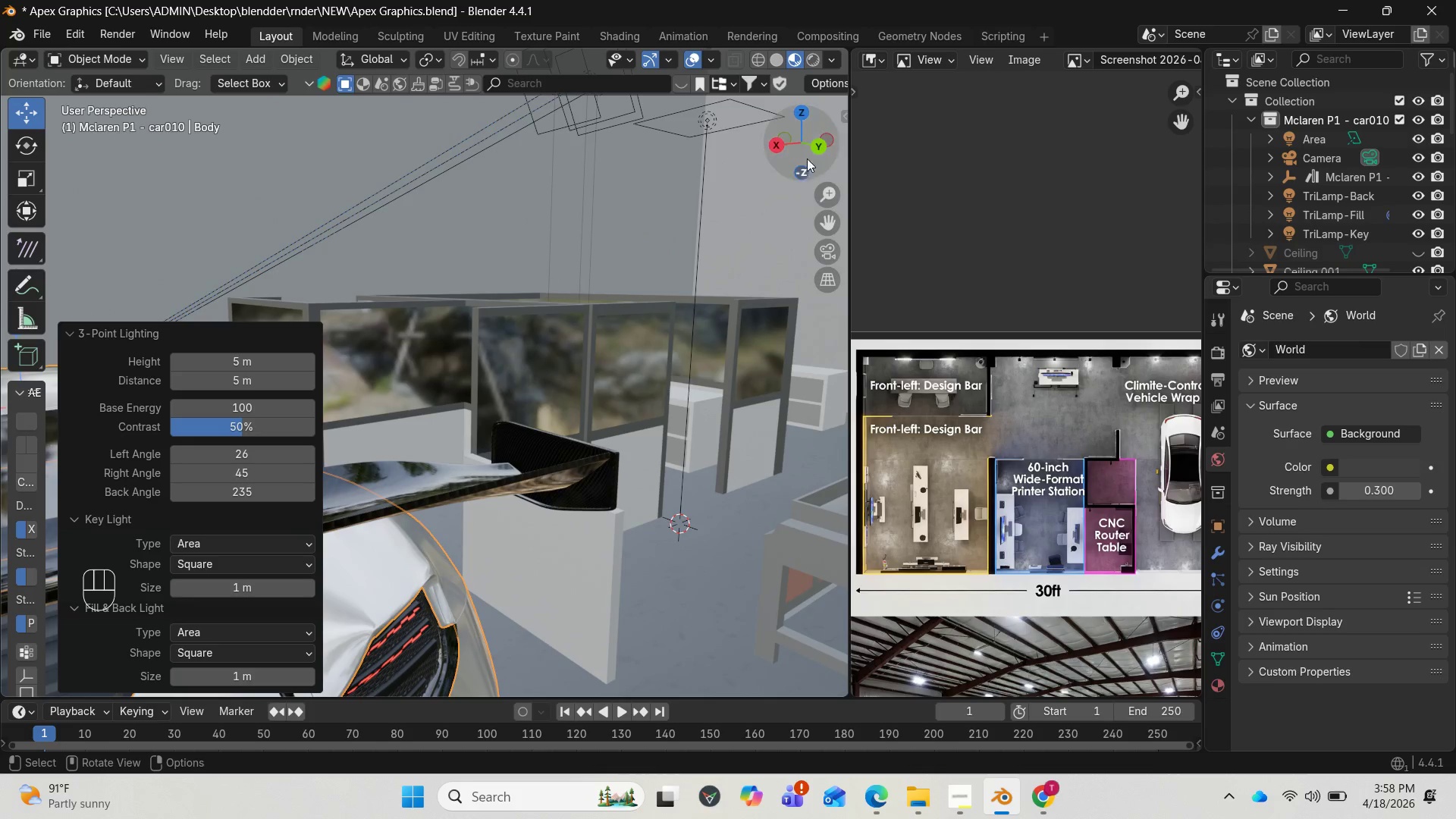 
left_click_drag(start_coordinate=[810, 143], to_coordinate=[605, 274])
 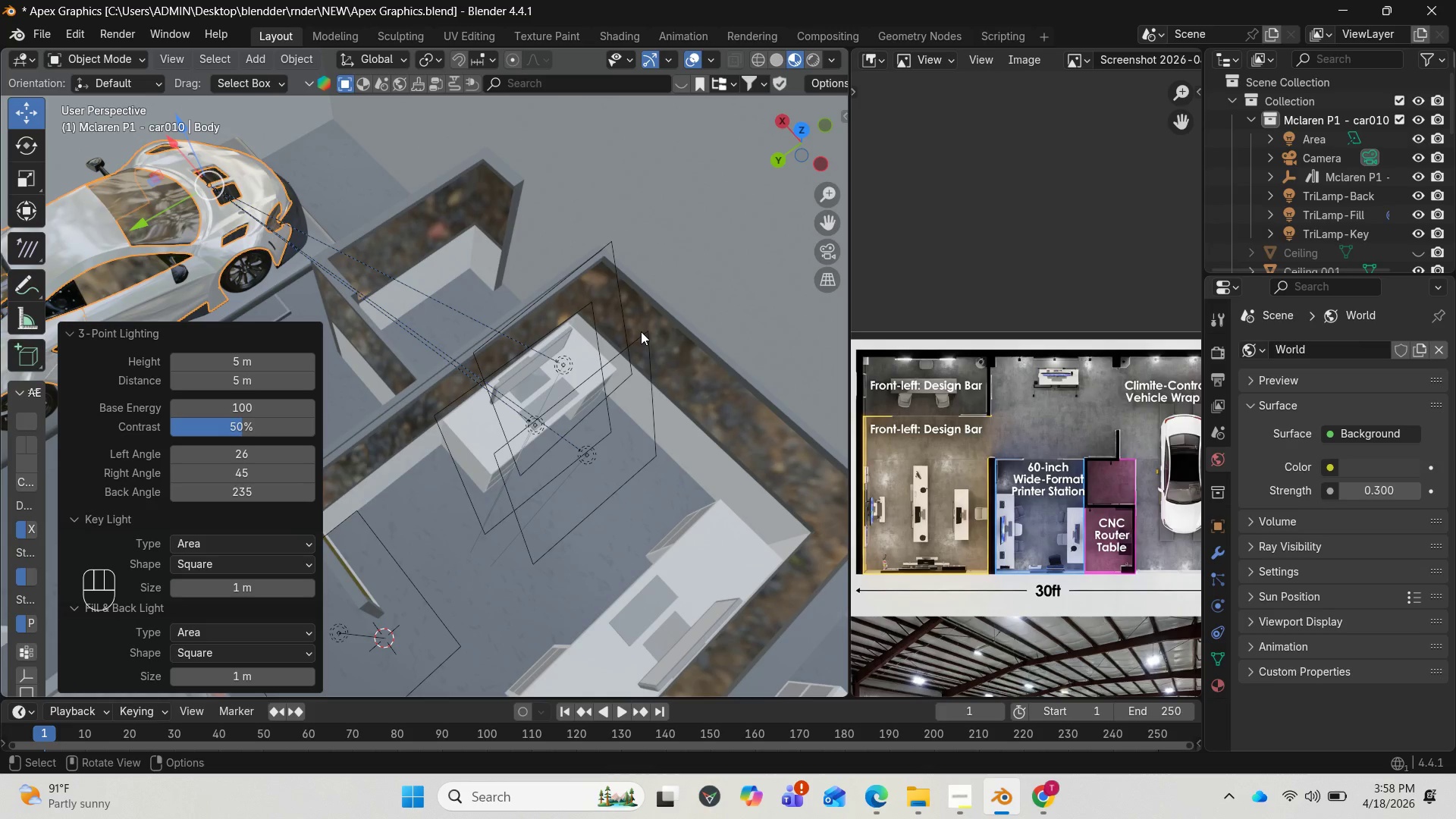 
key(Control+Z)
 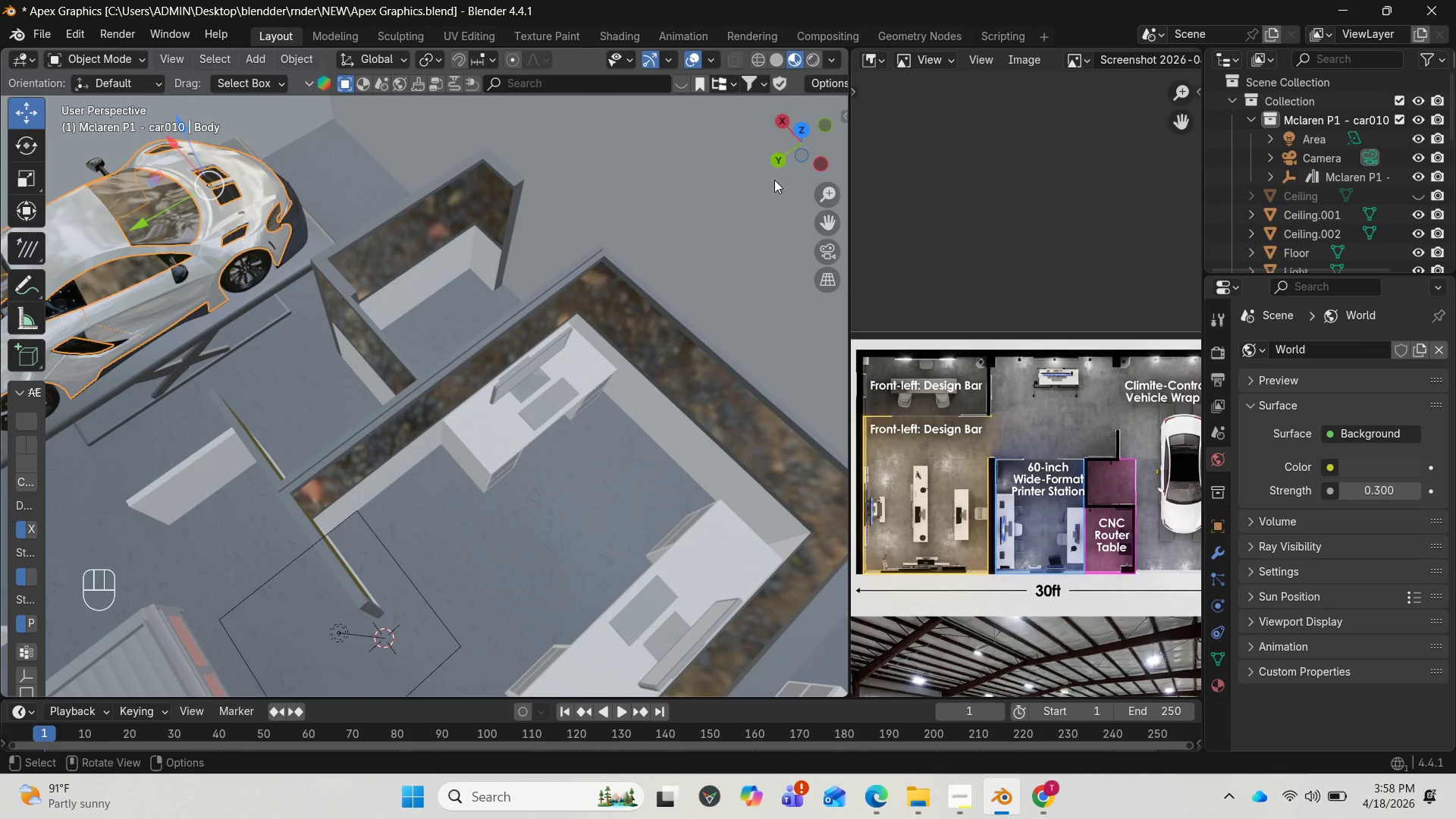 
wait(5.61)
 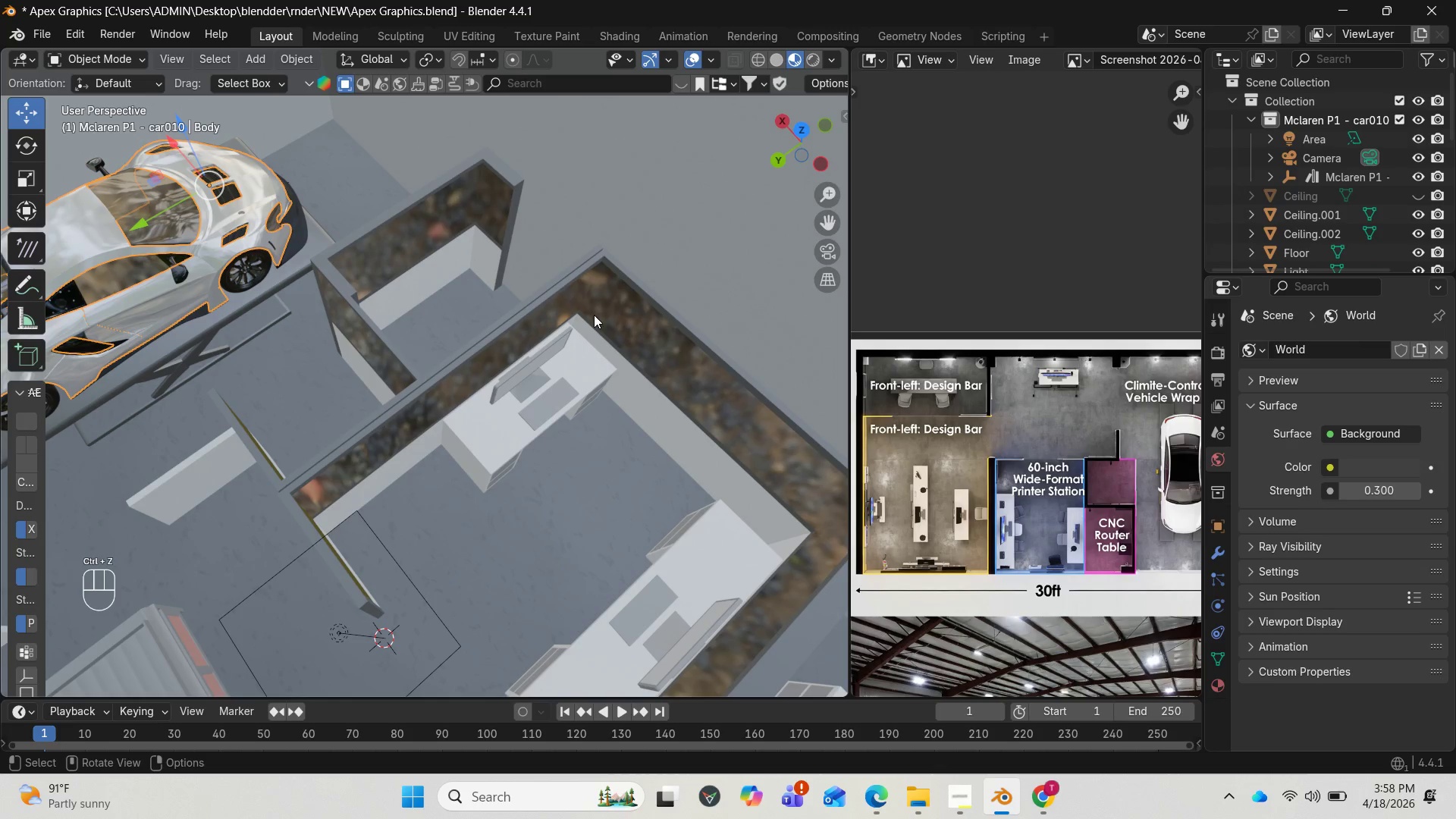 
left_click_drag(start_coordinate=[830, 220], to_coordinate=[279, 300])
 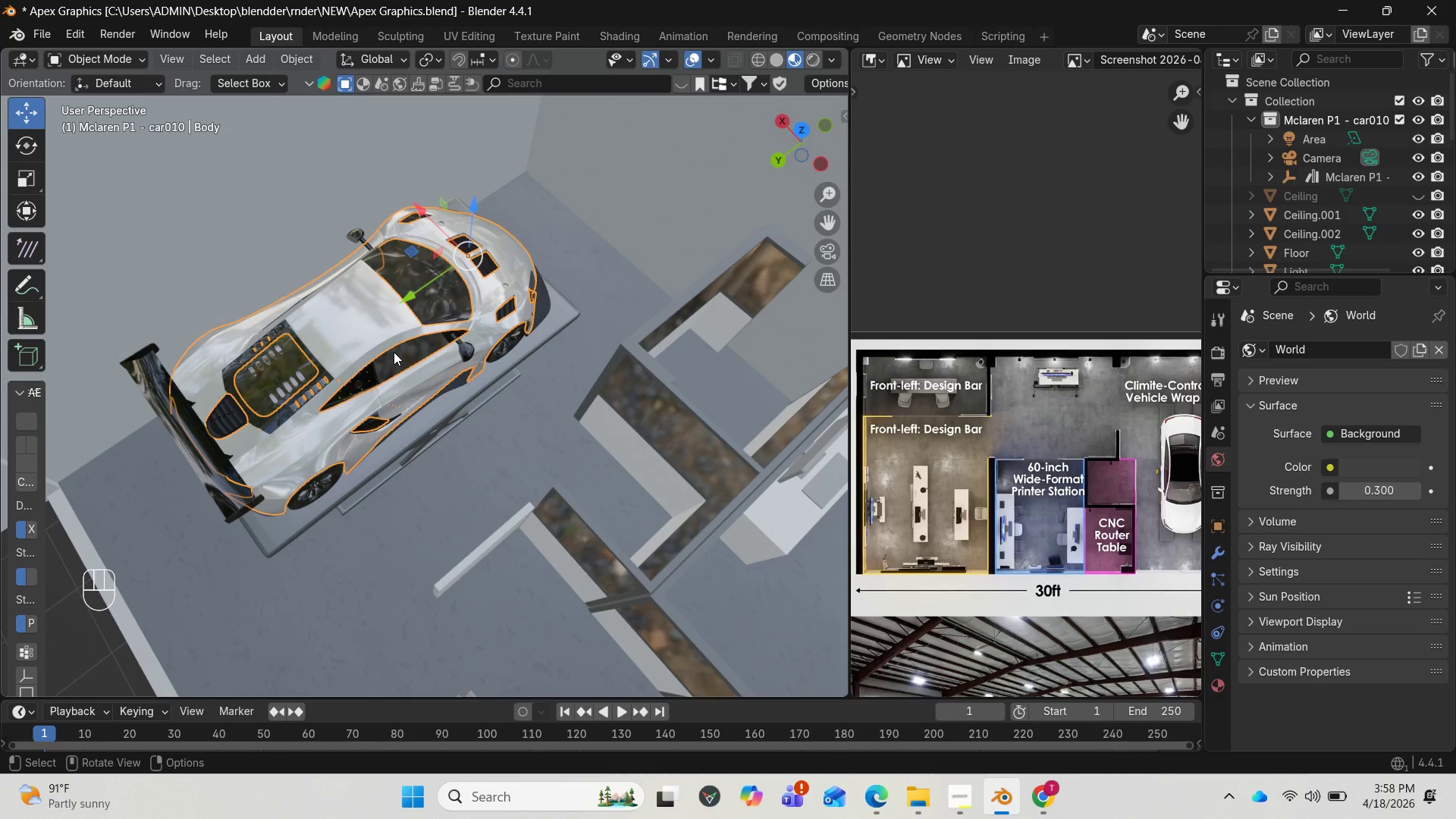 
left_click([386, 349])
 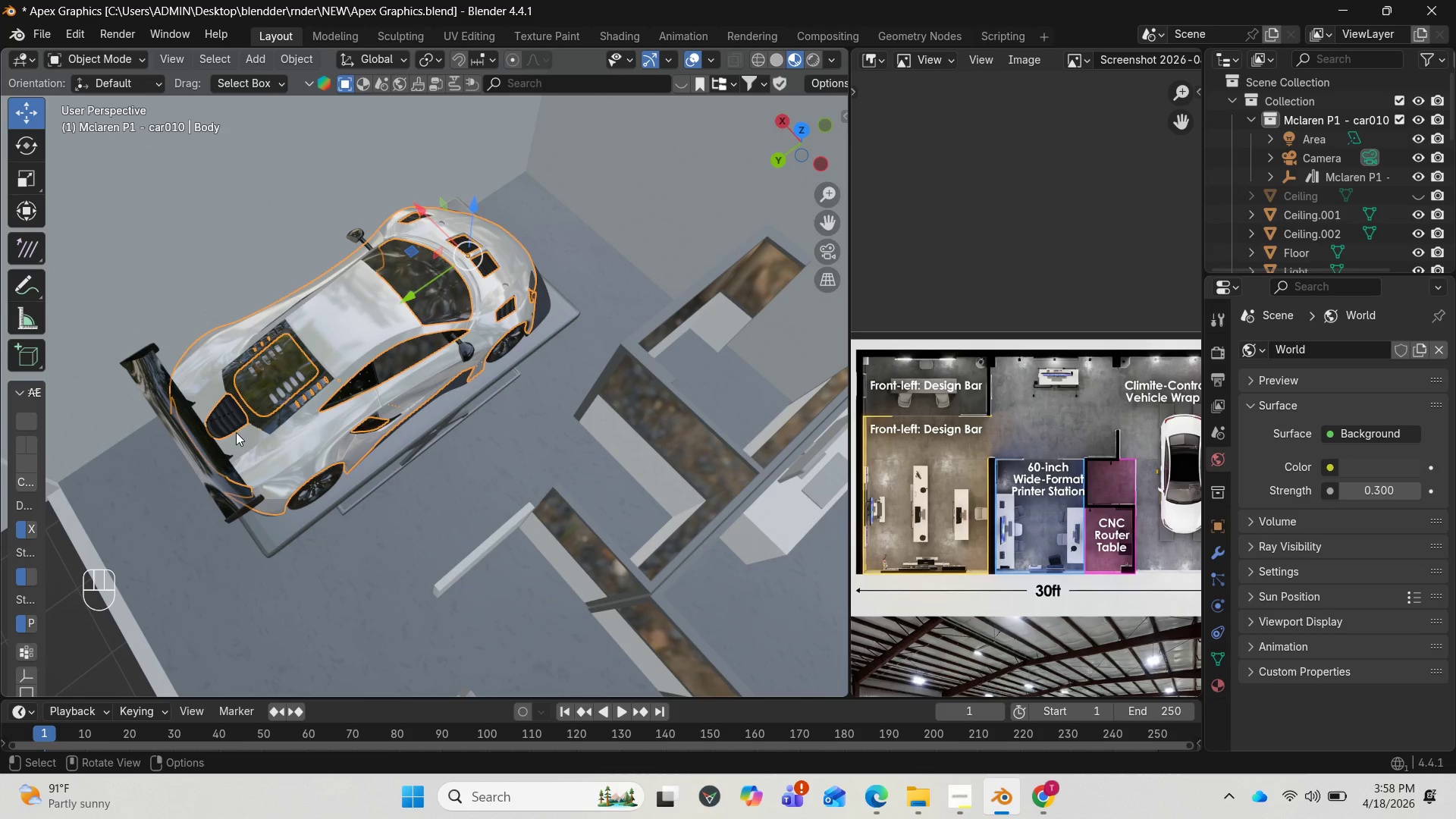 
left_click([196, 441])
 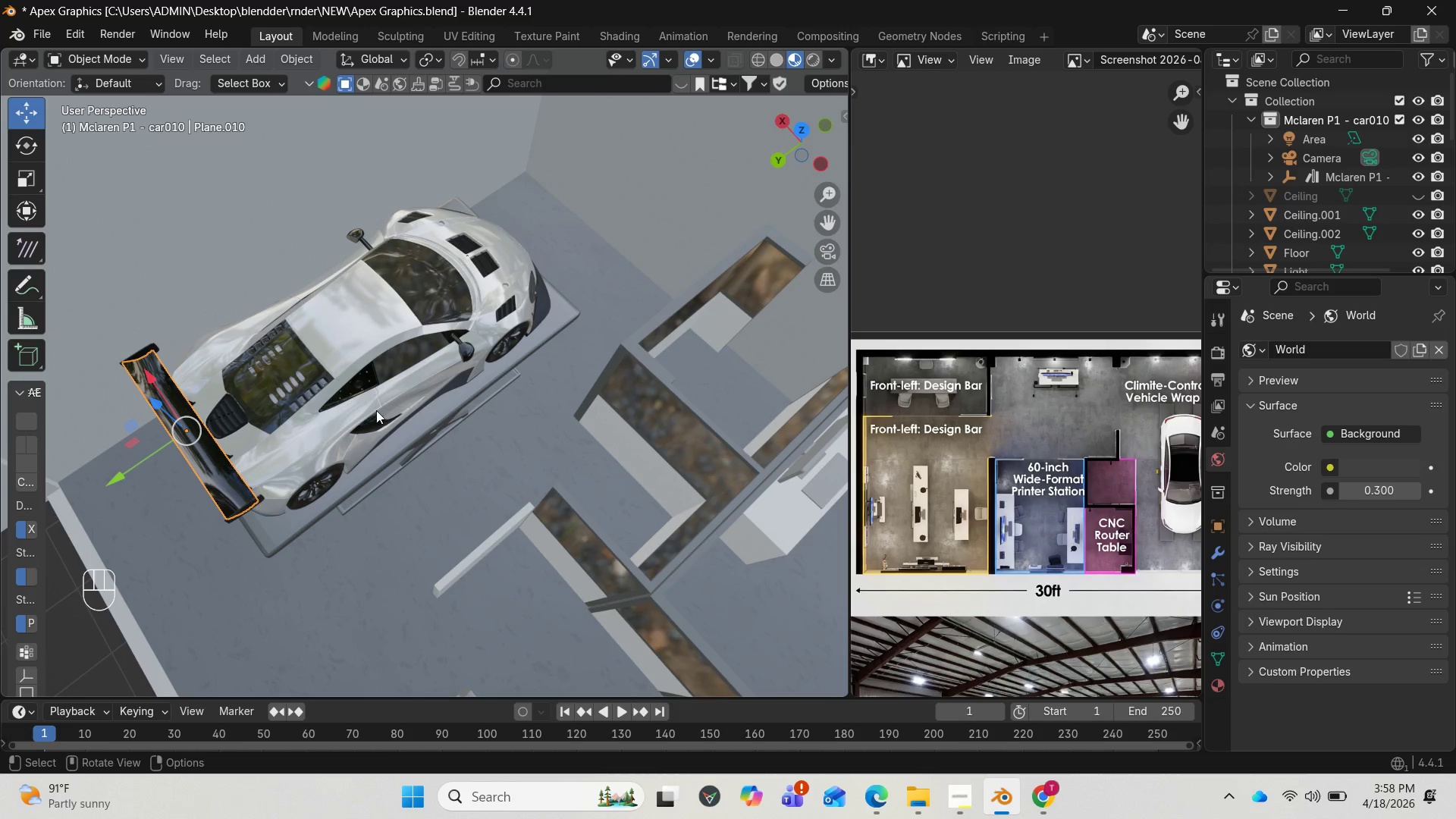 
left_click([412, 429])
 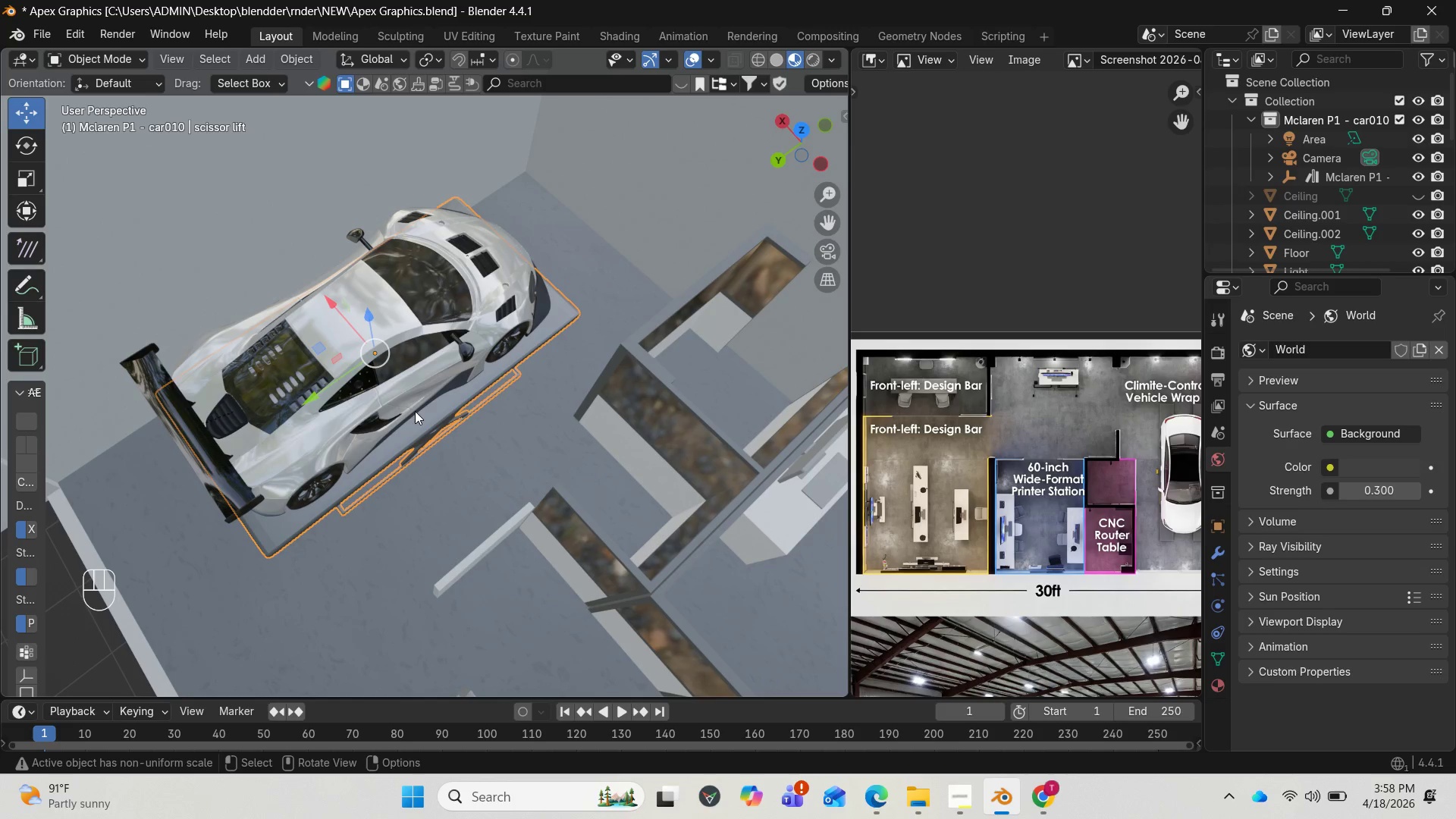 
right_click([415, 411])
 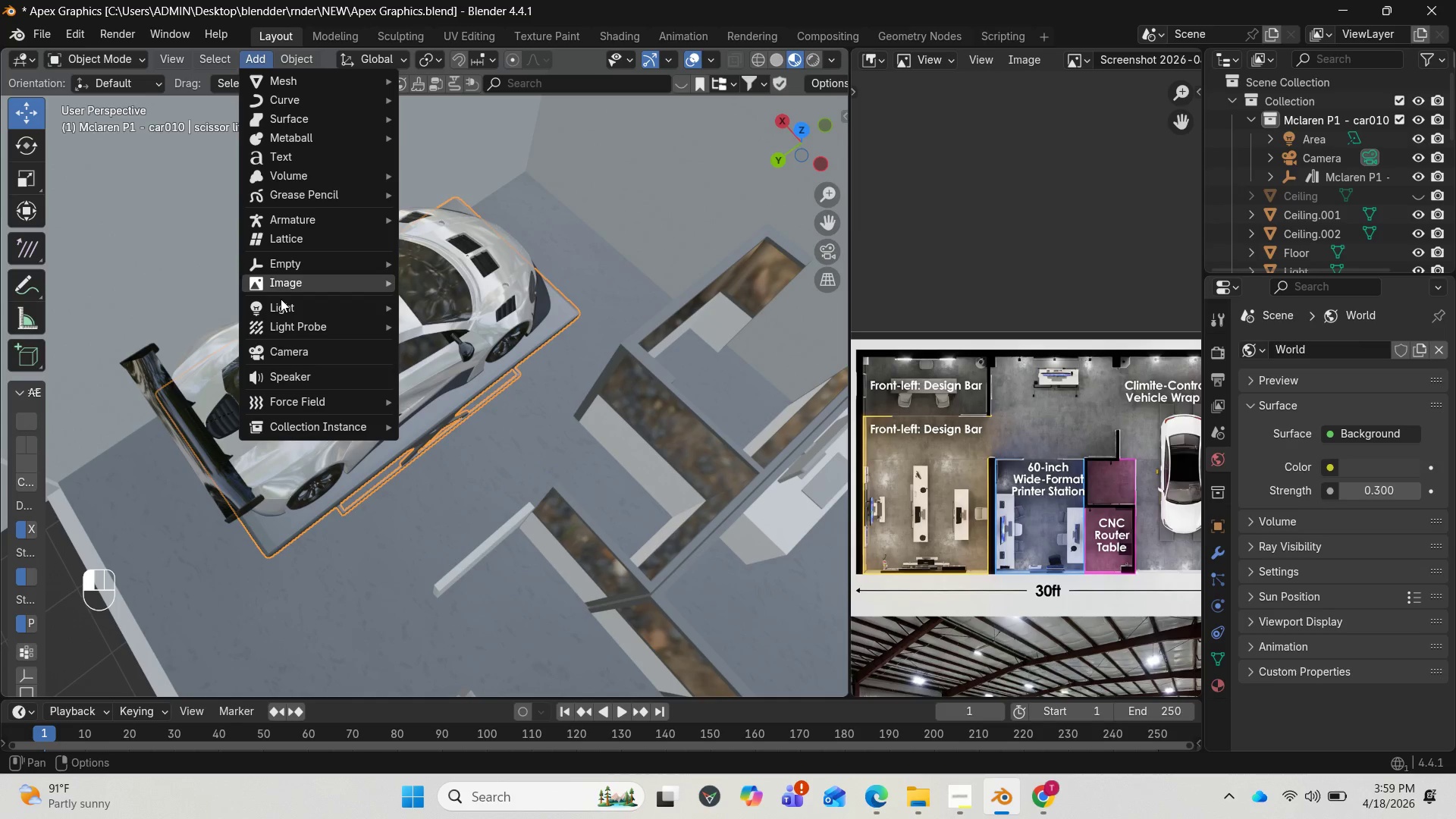 
wait(6.56)
 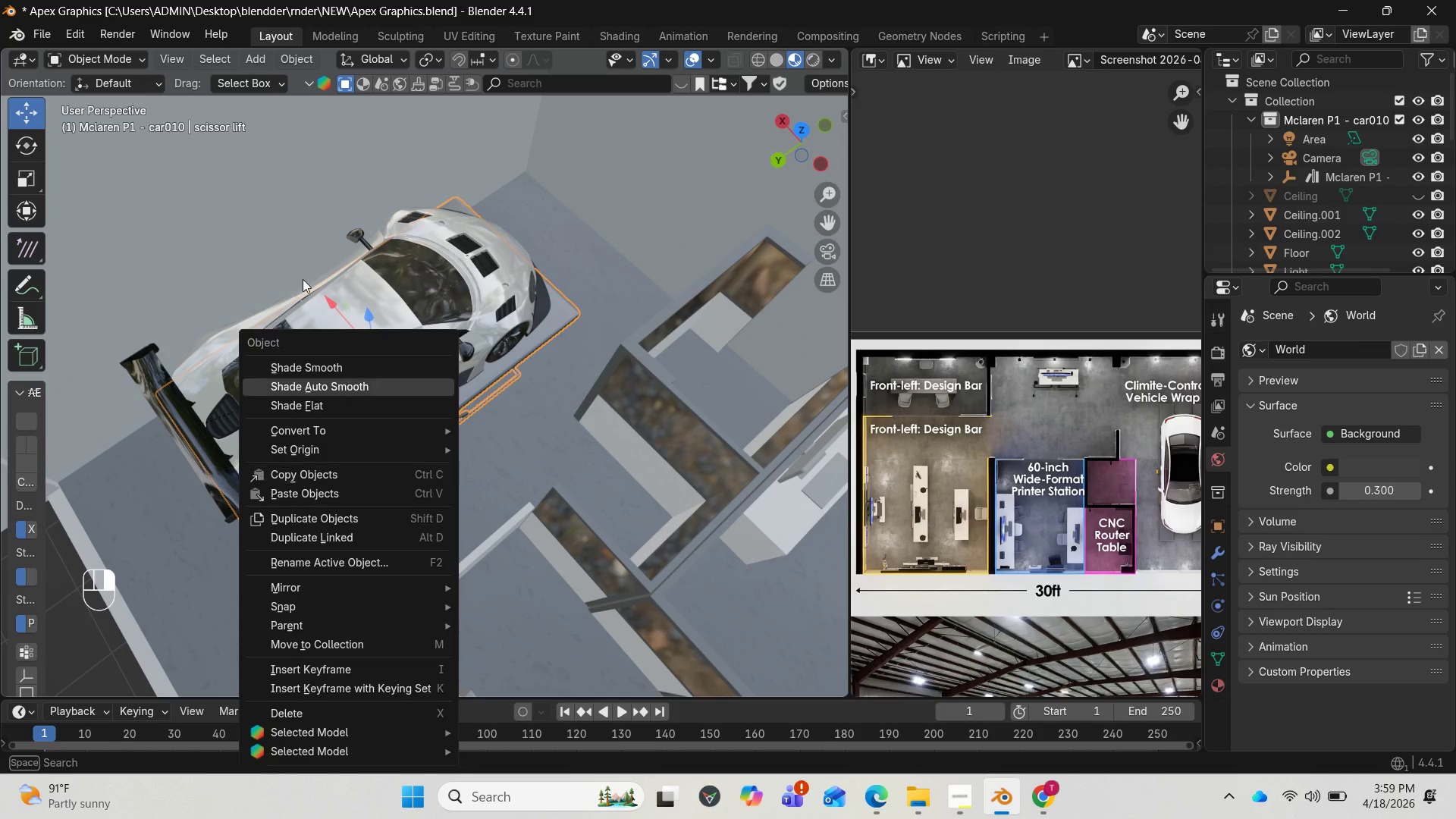 
left_click([427, 388])
 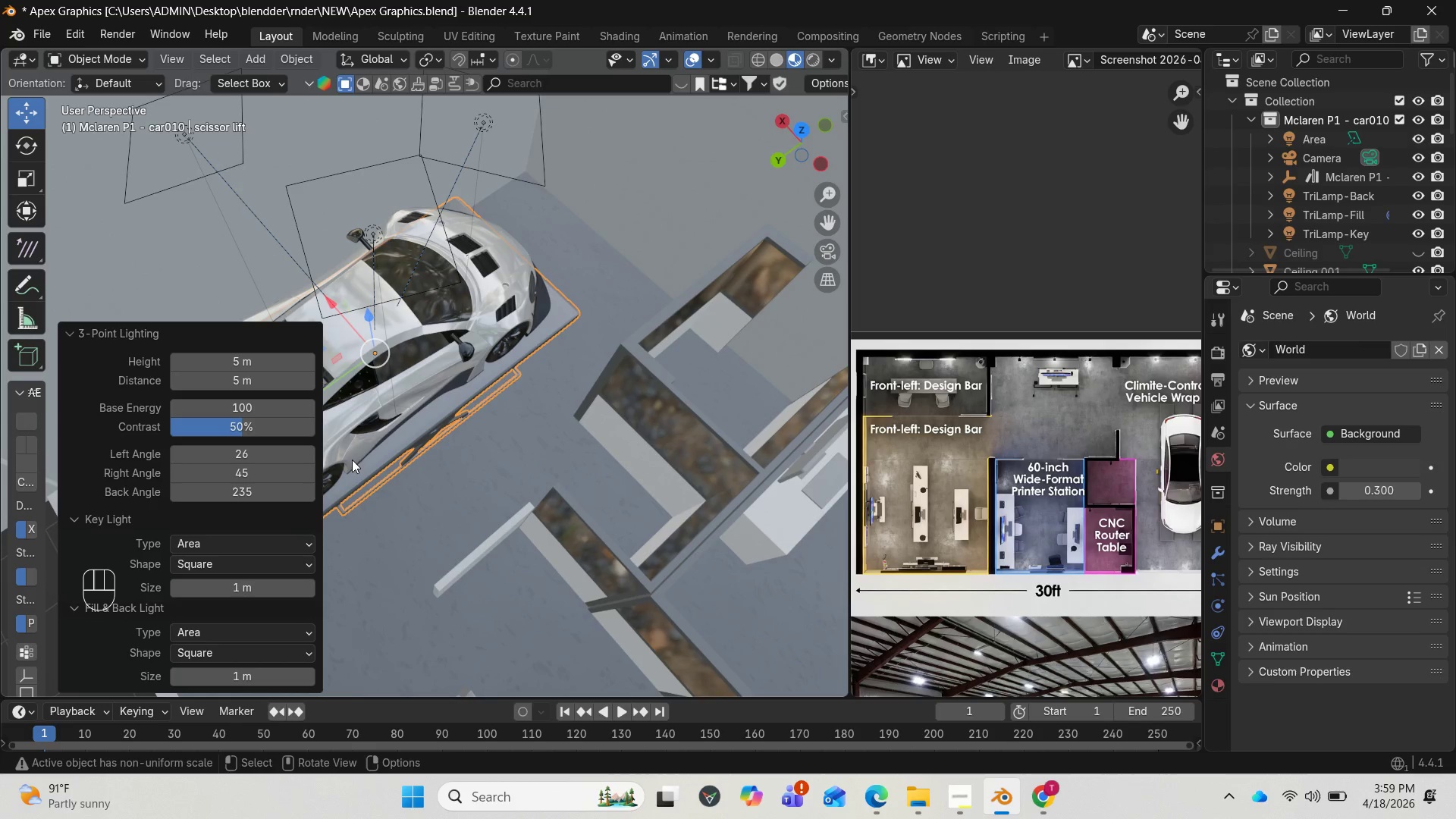 
left_click_drag(start_coordinate=[243, 423], to_coordinate=[306, 431])
 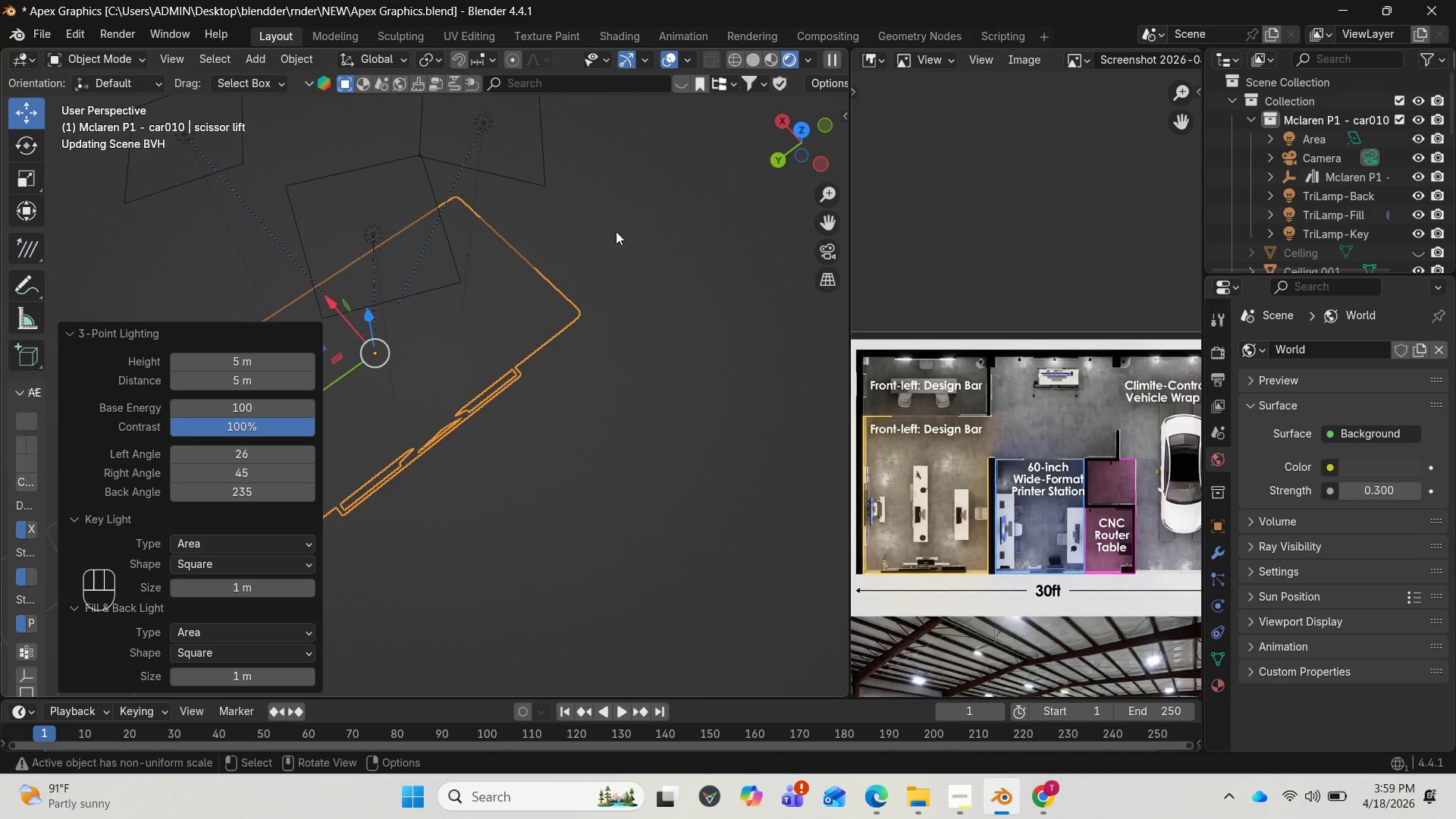 
wait(10.05)
 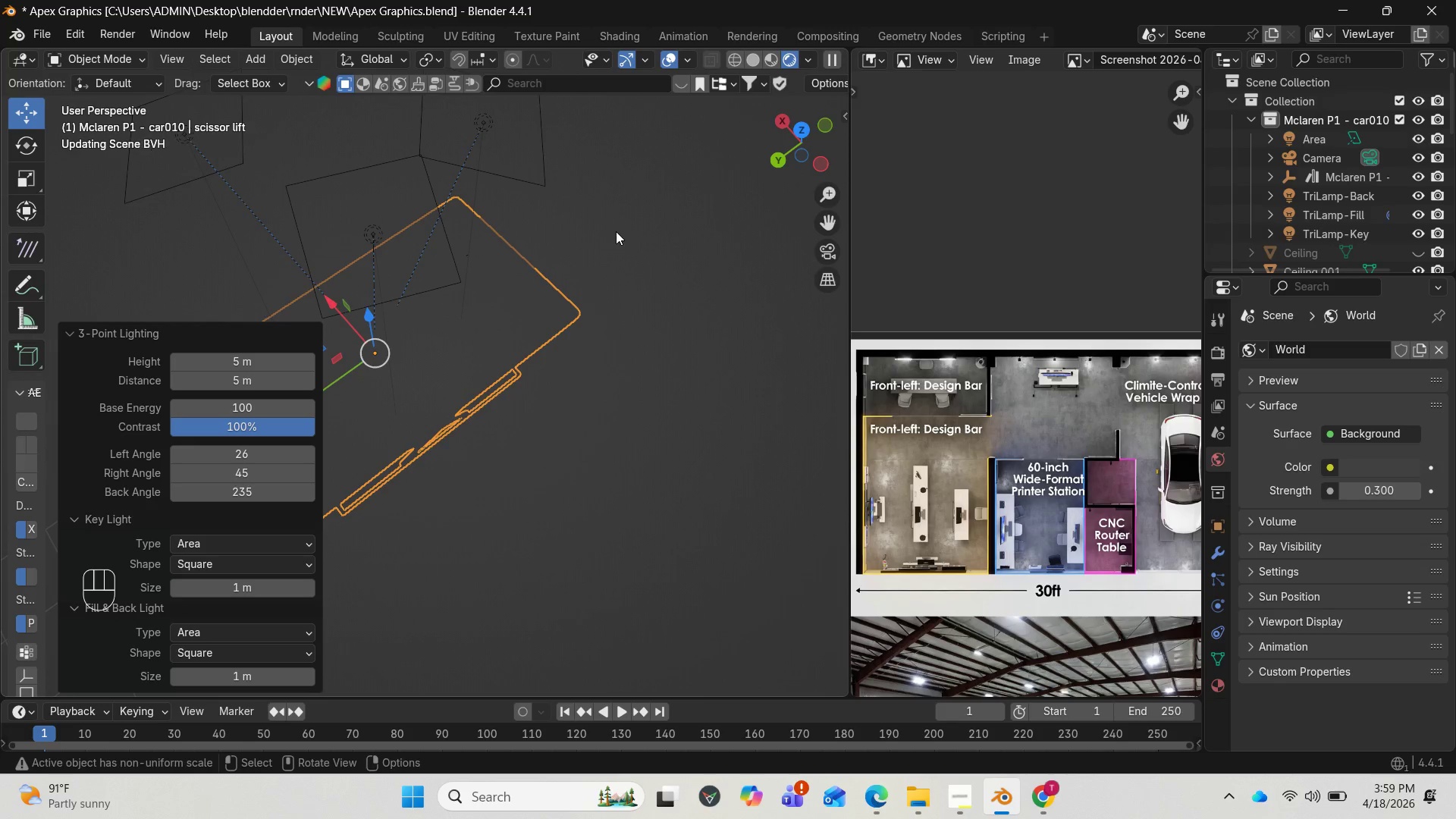 
left_click([537, 134])
 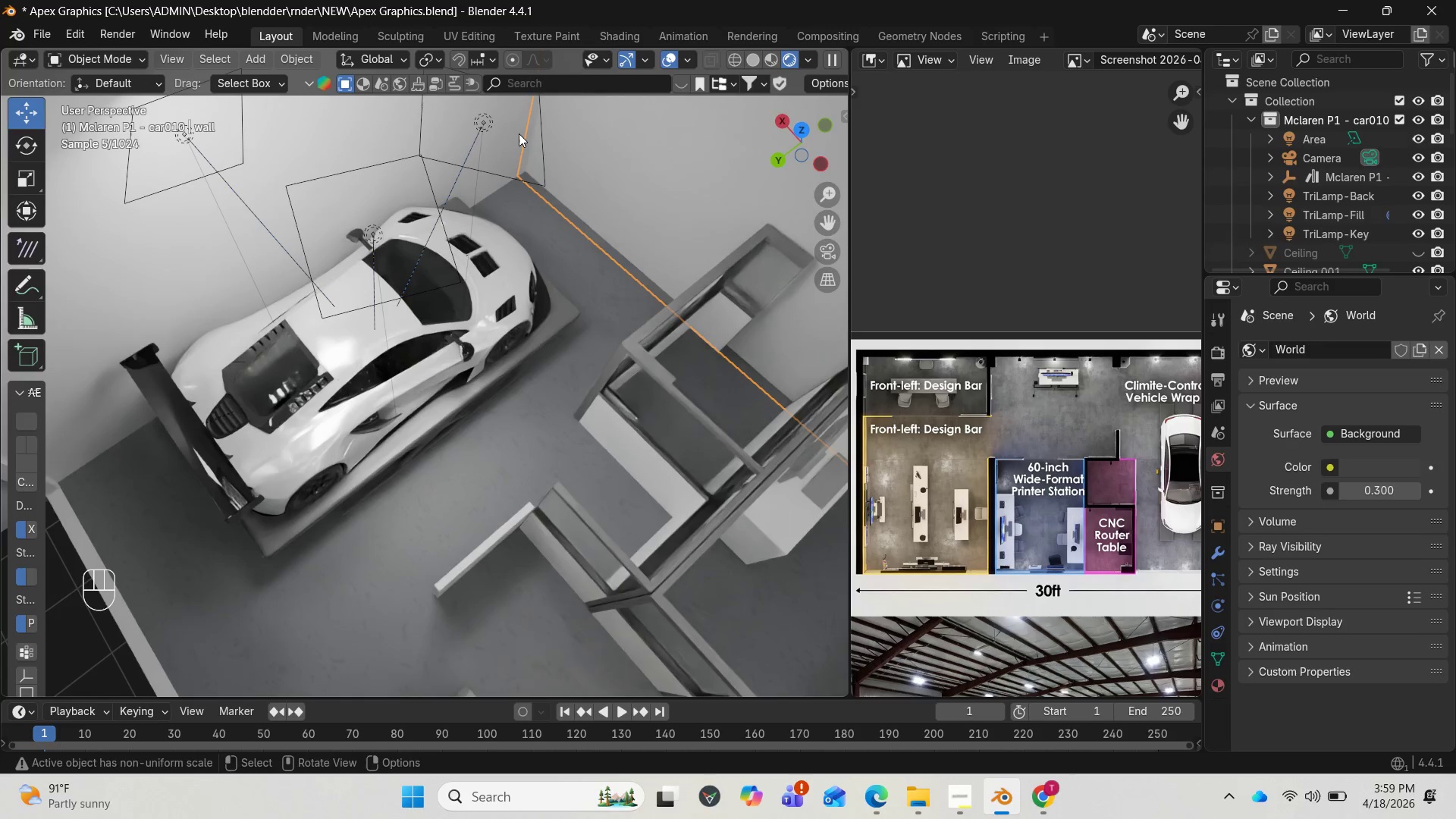 
left_click([499, 131])
 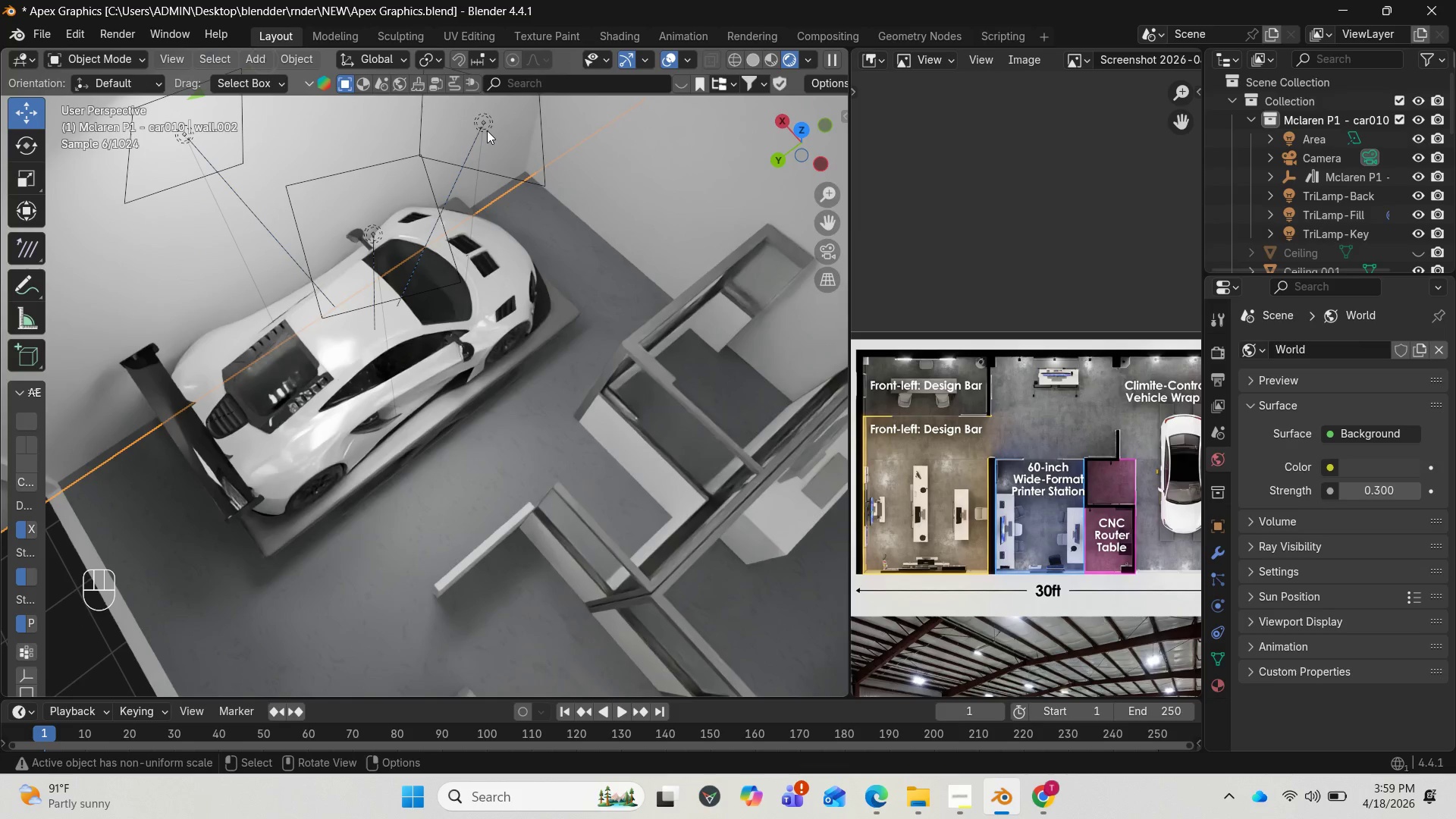 
left_click([485, 130])
 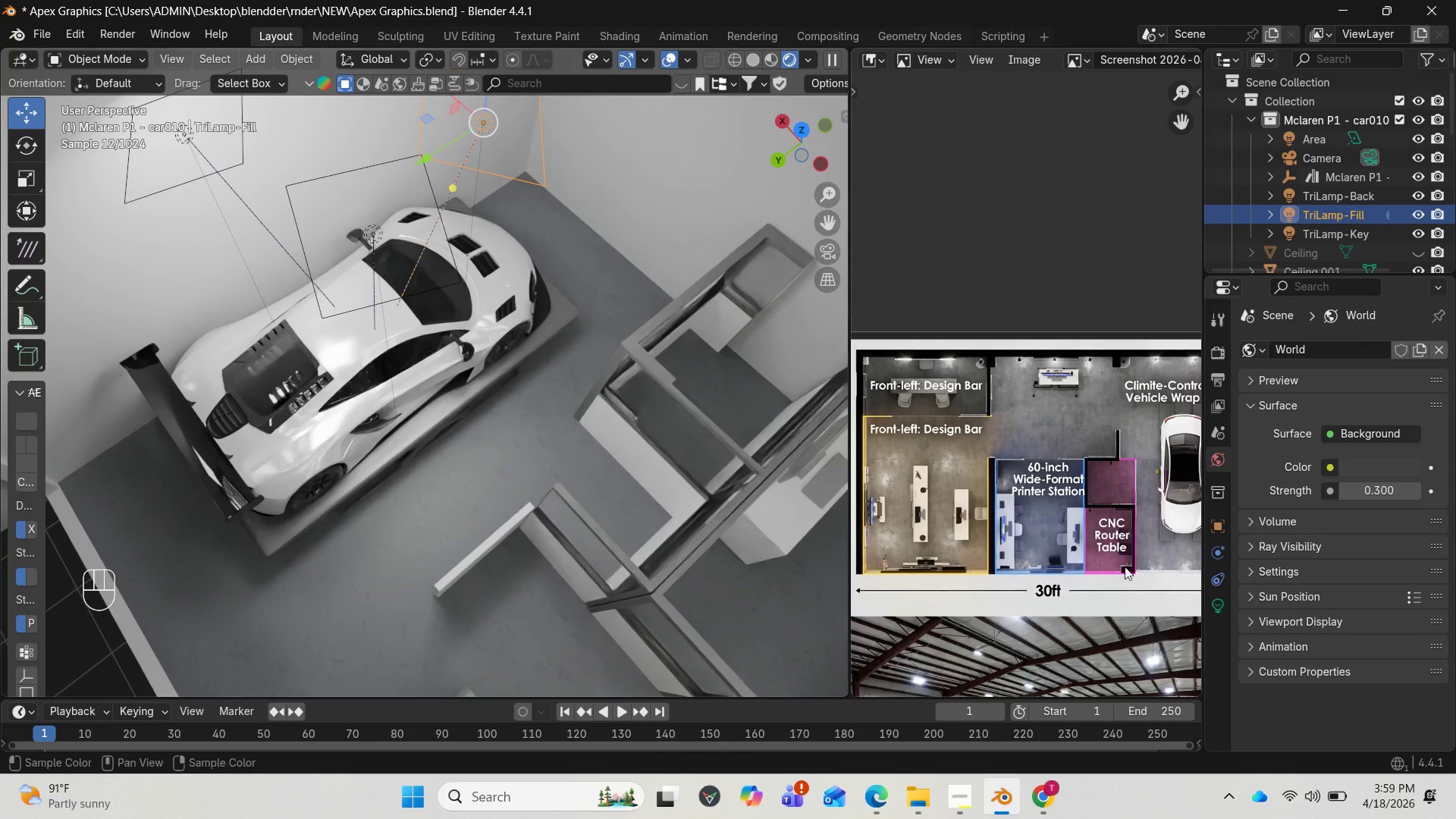 
wait(7.01)
 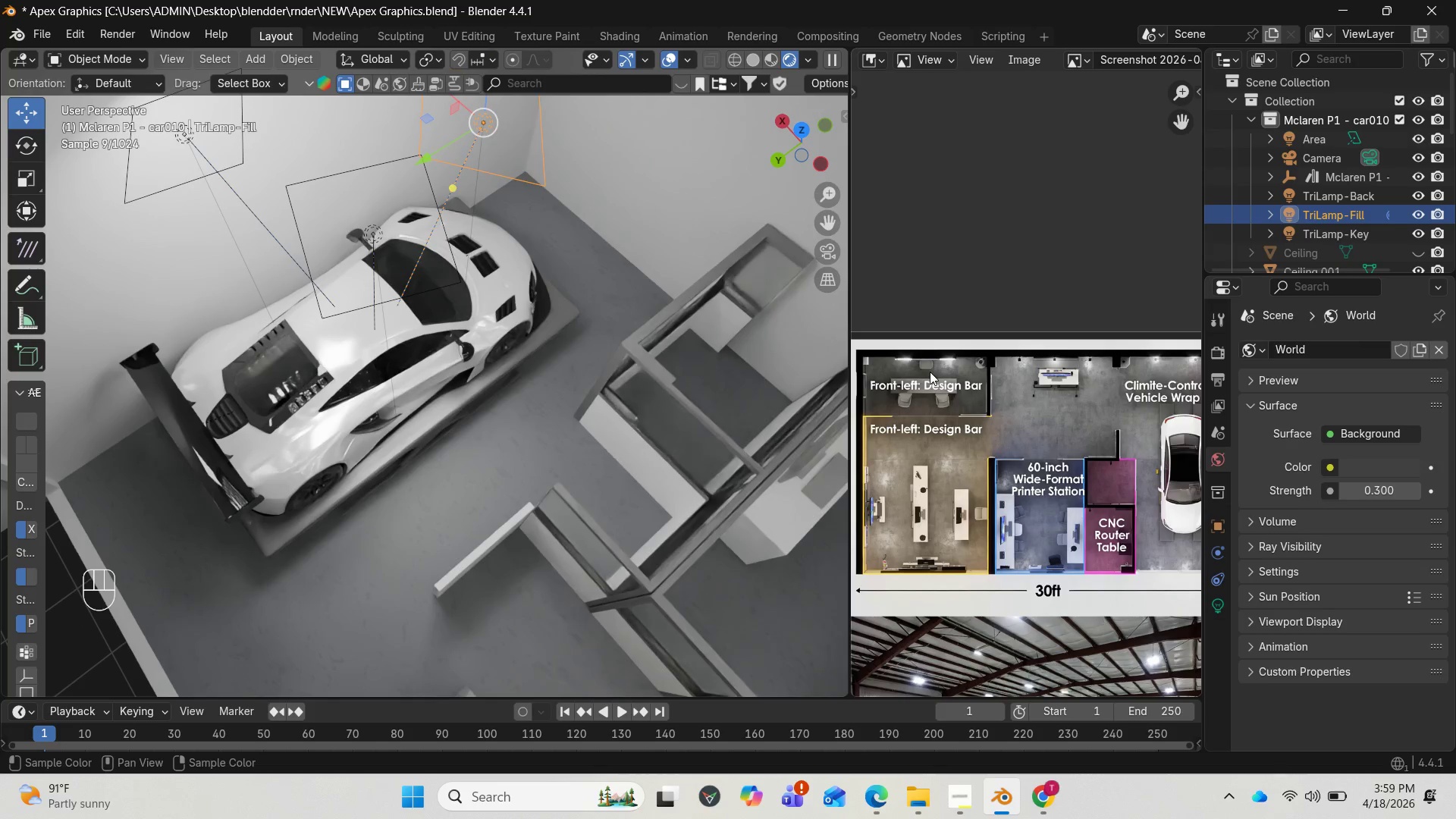 
left_click([1222, 599])
 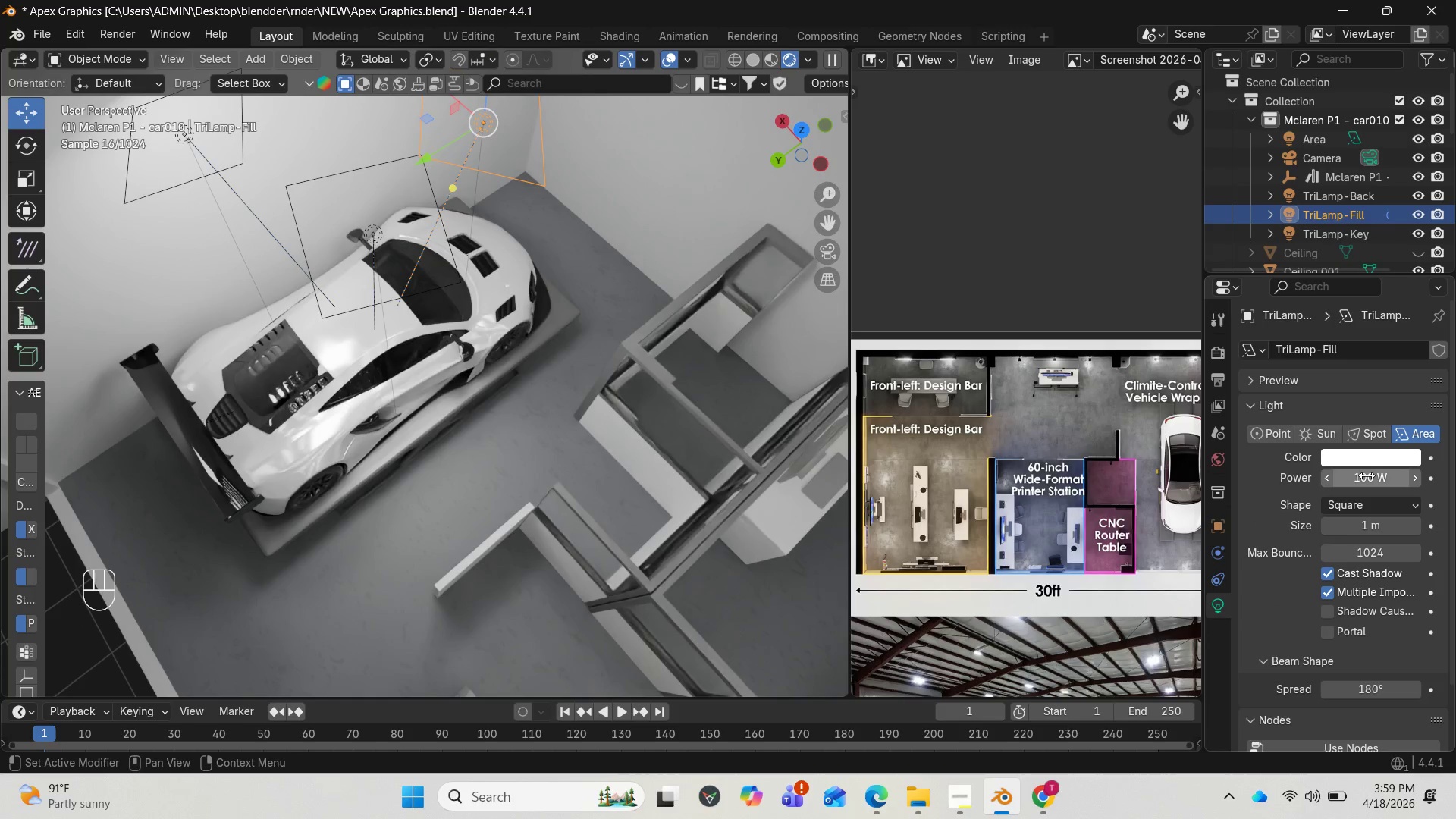 
left_click([1367, 475])
 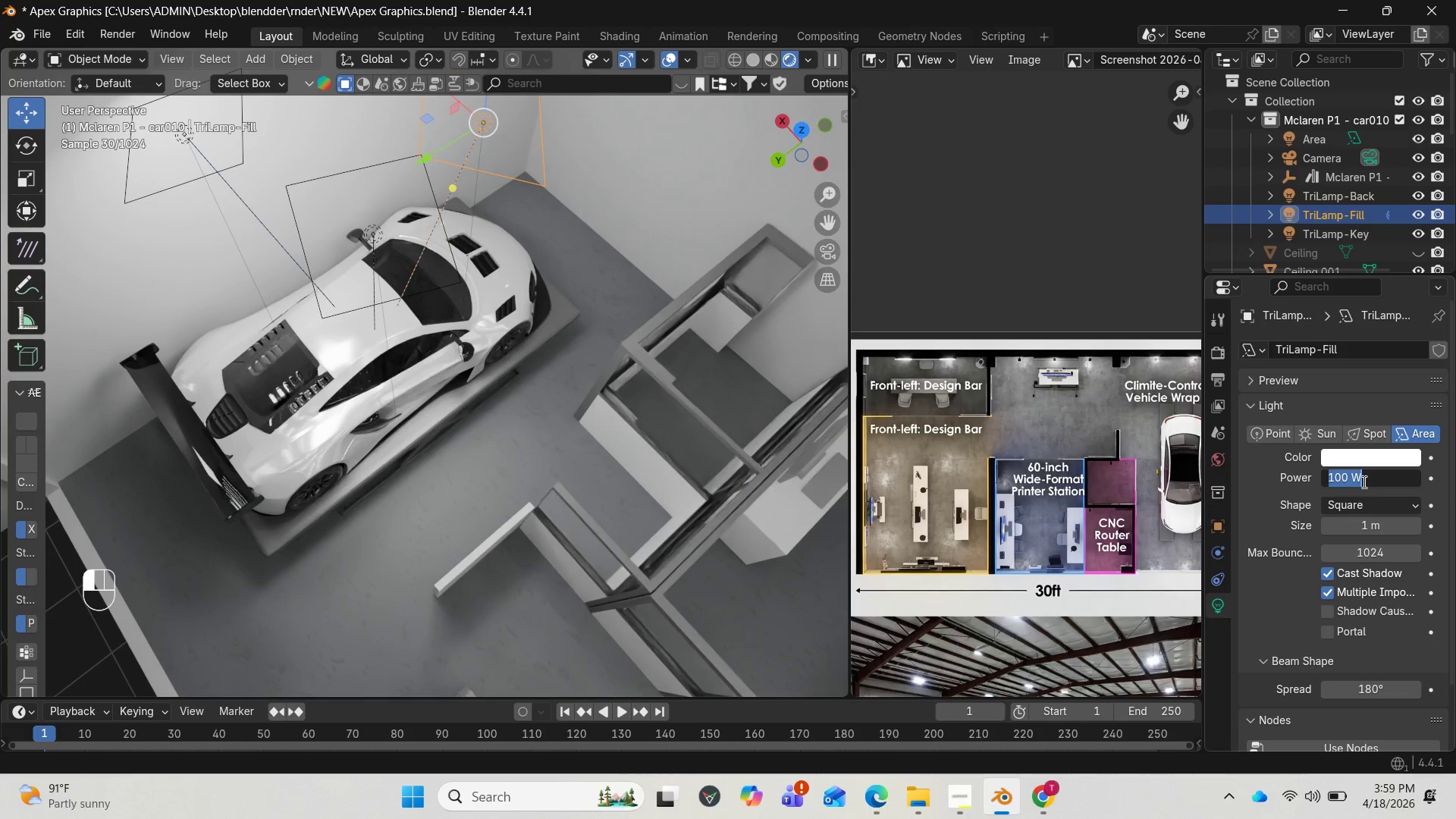 
wait(13.22)
 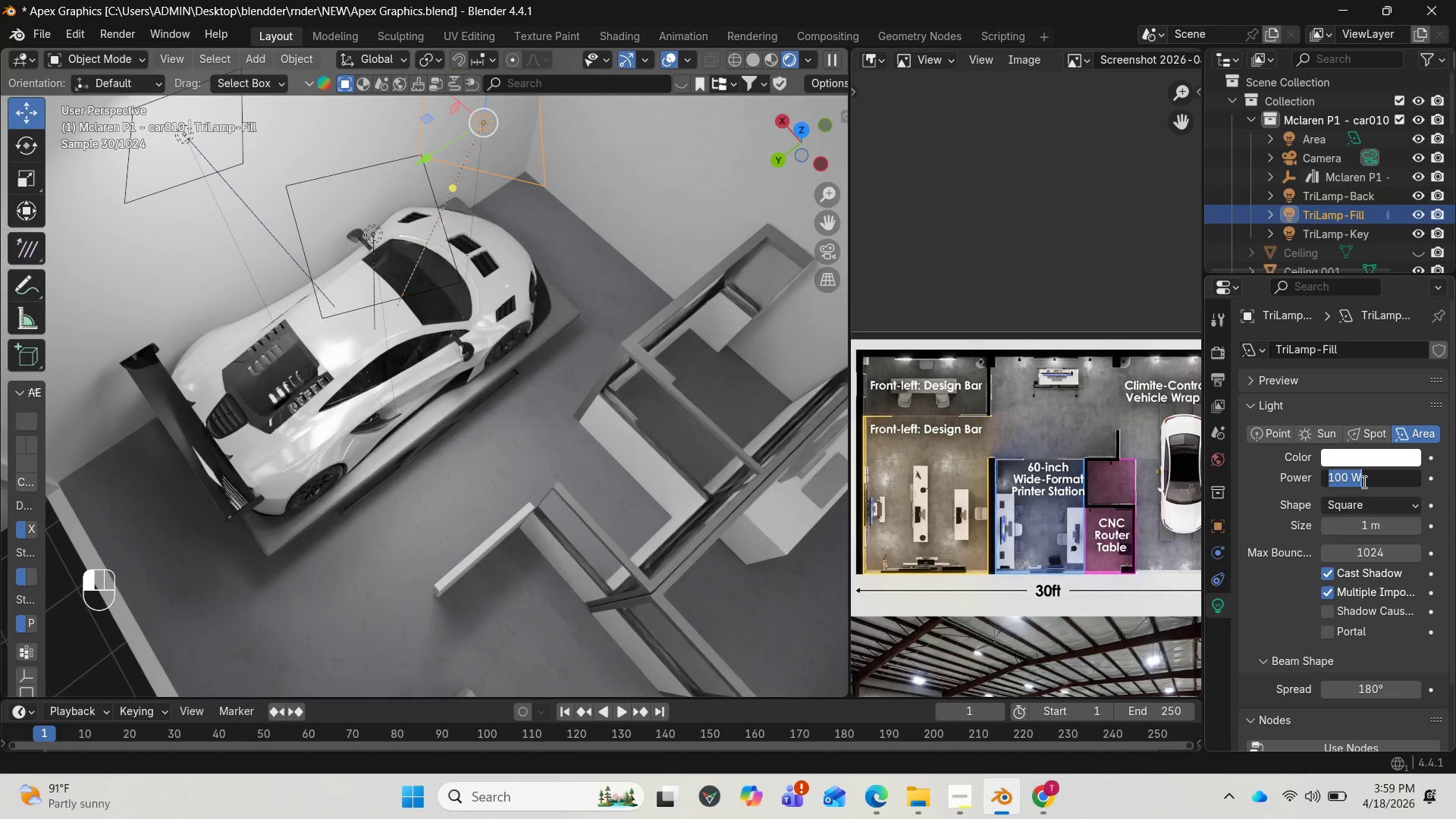 
type(200)
 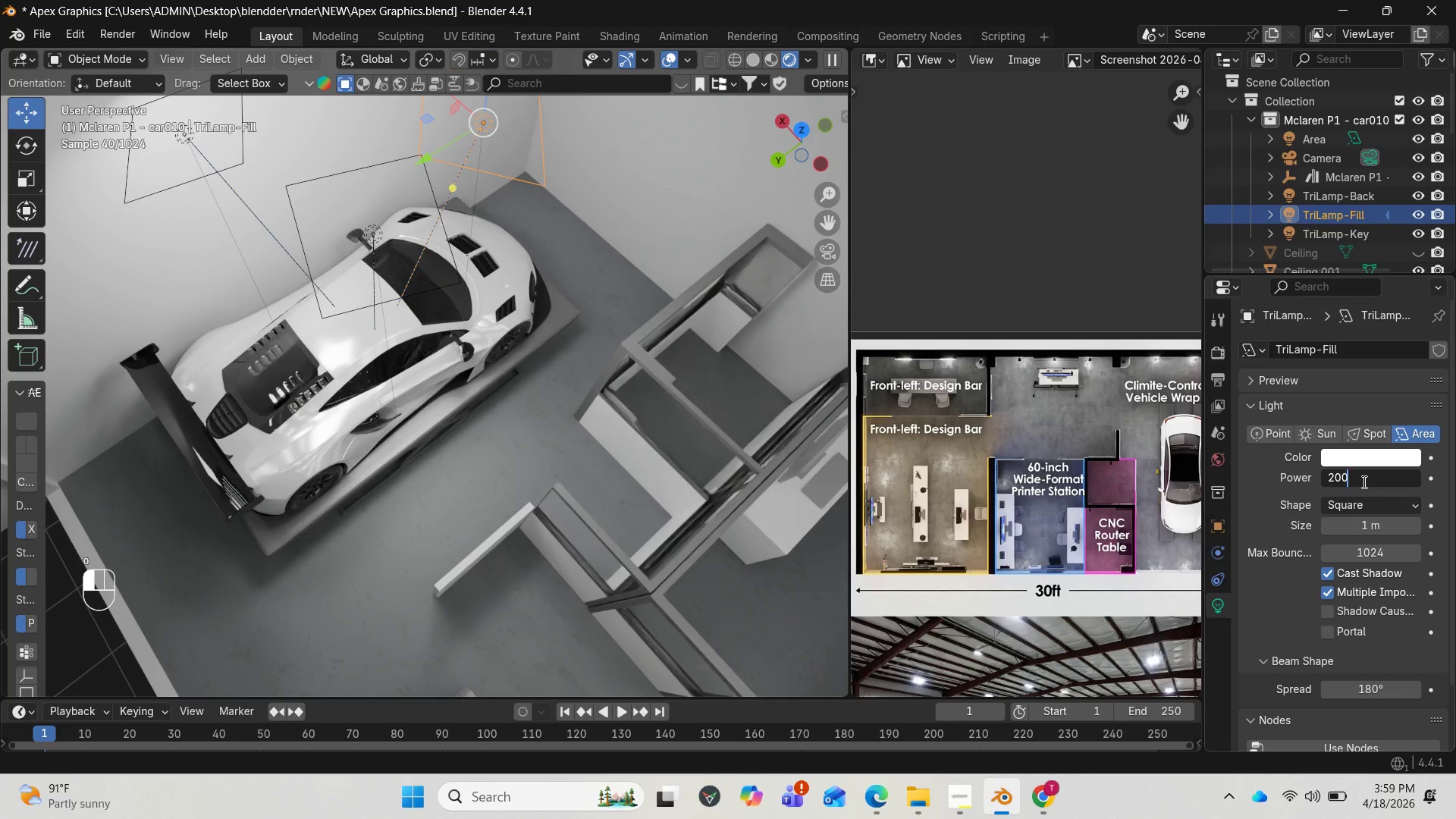 
key(Enter)
 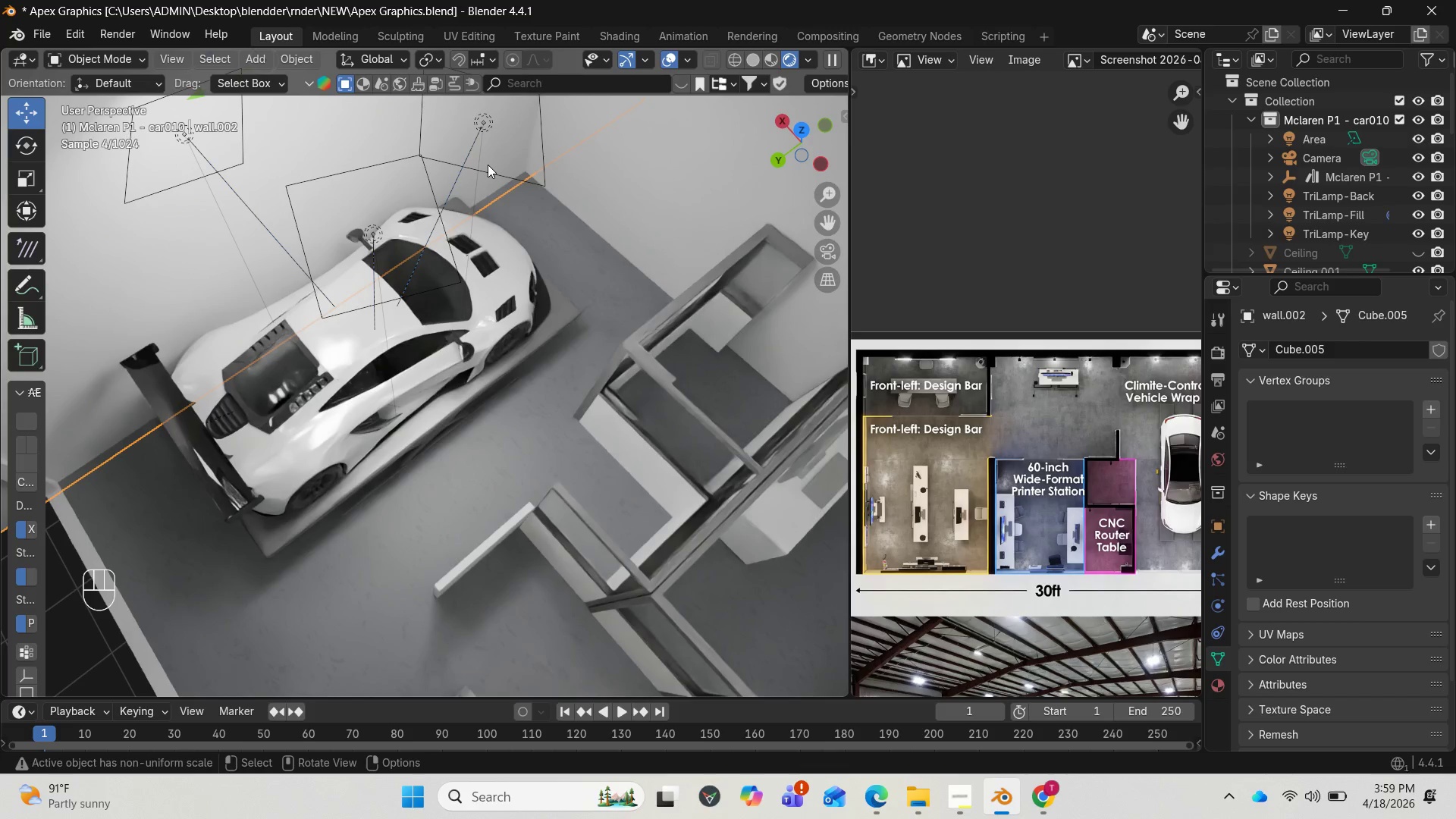 
wait(7.88)
 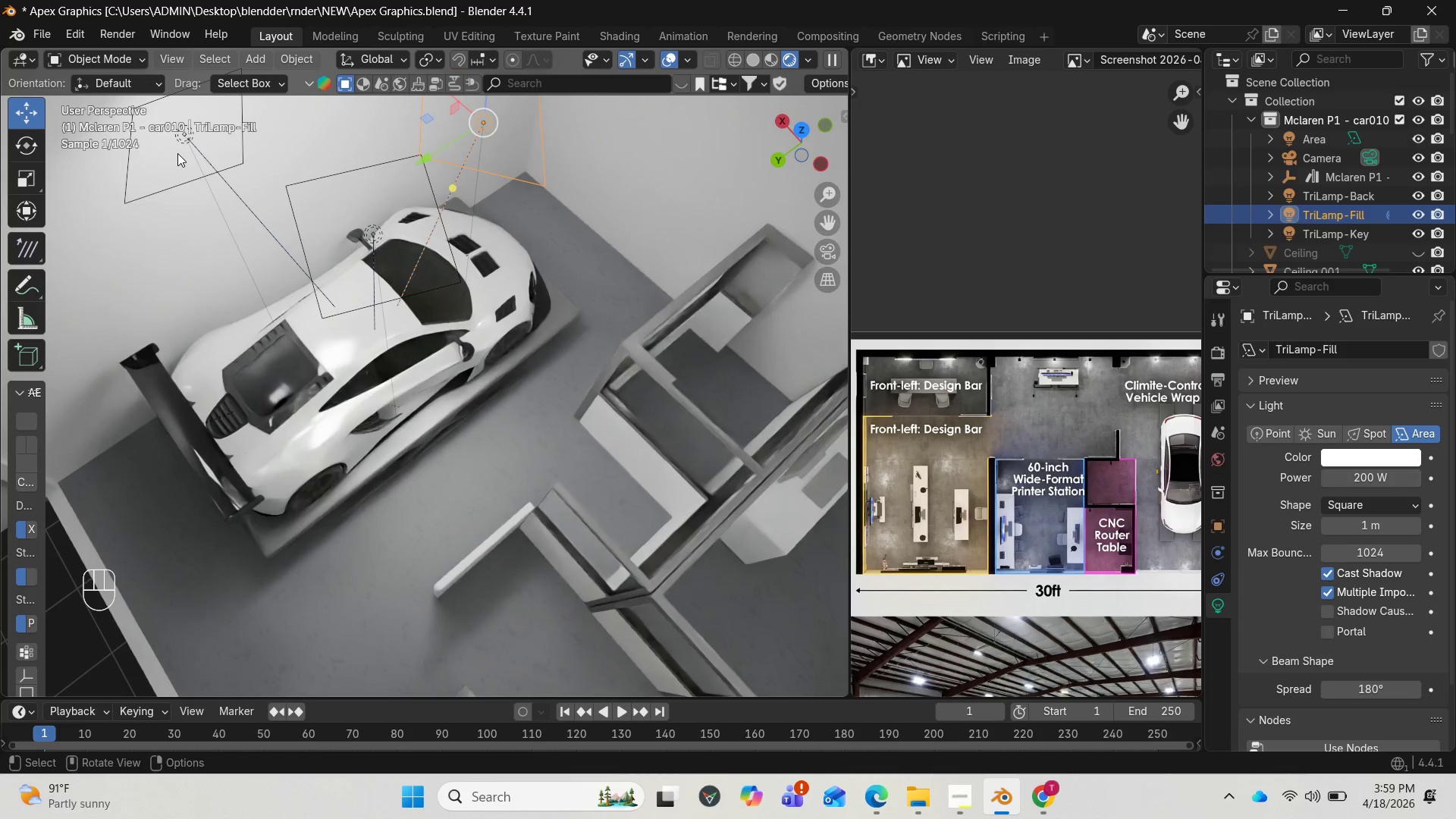 
left_click([483, 118])
 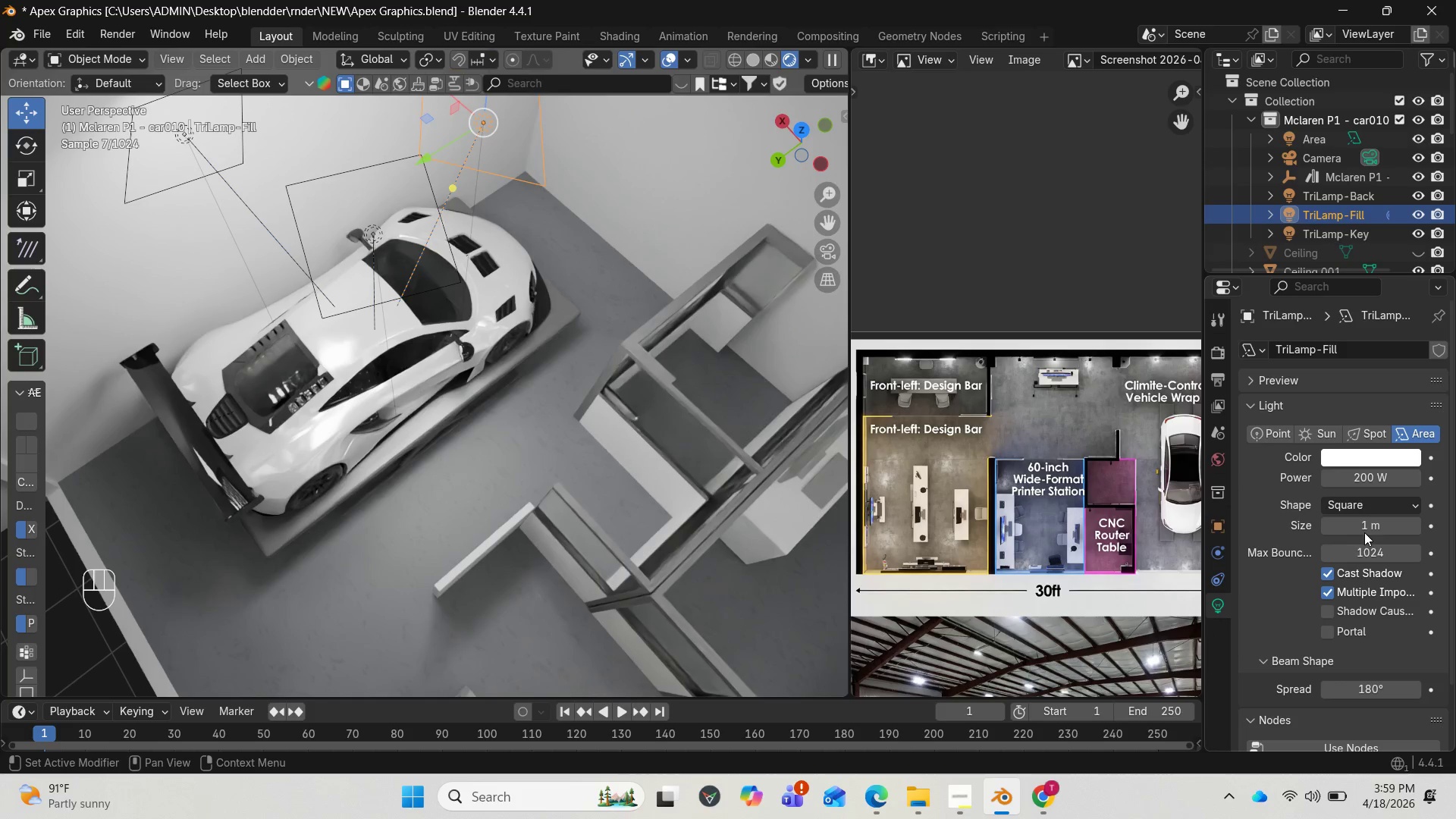 
mouse_move([1367, 441])
 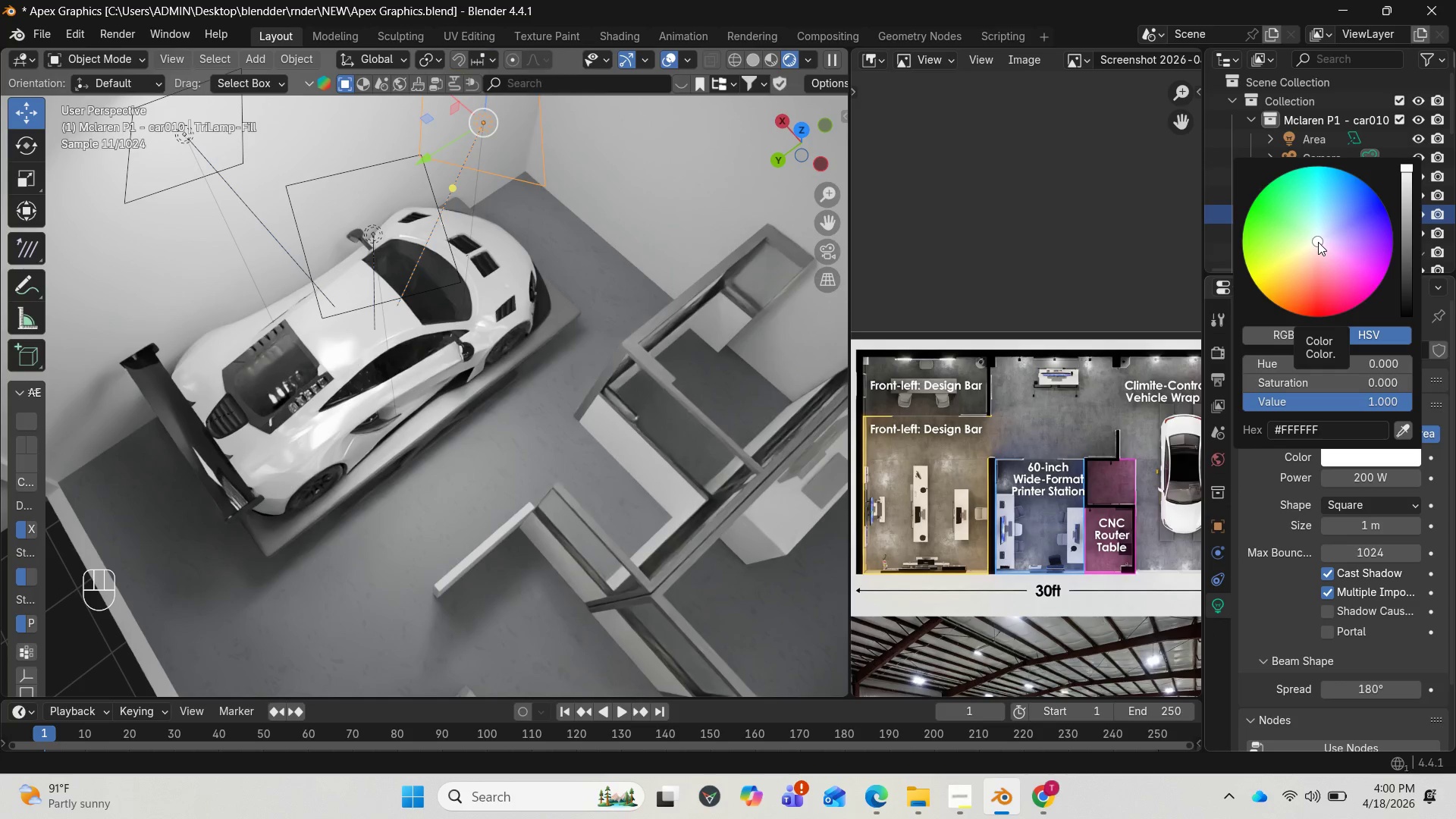 
left_click_drag(start_coordinate=[1318, 242], to_coordinate=[1311, 219])
 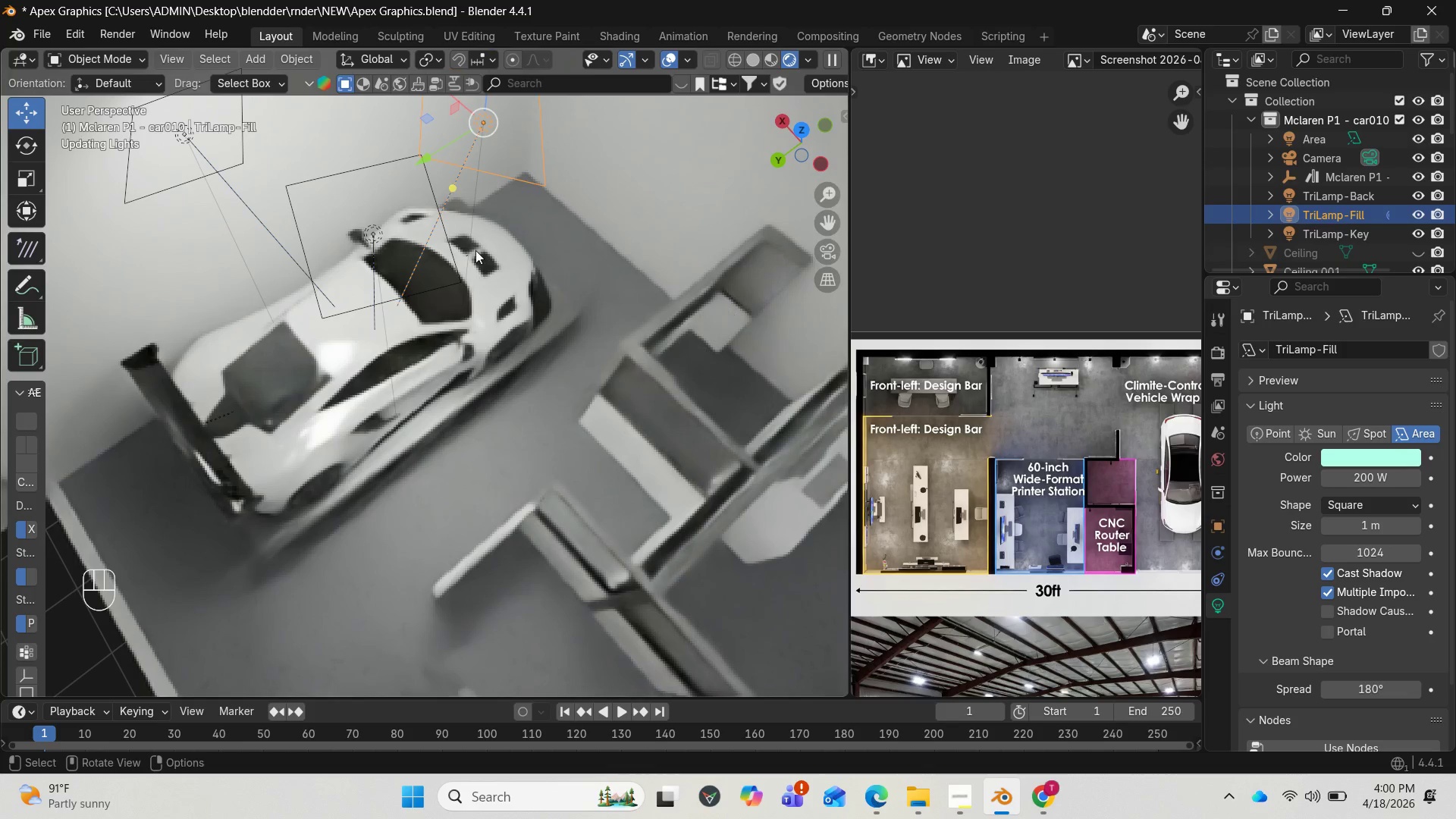 
left_click([385, 215])
 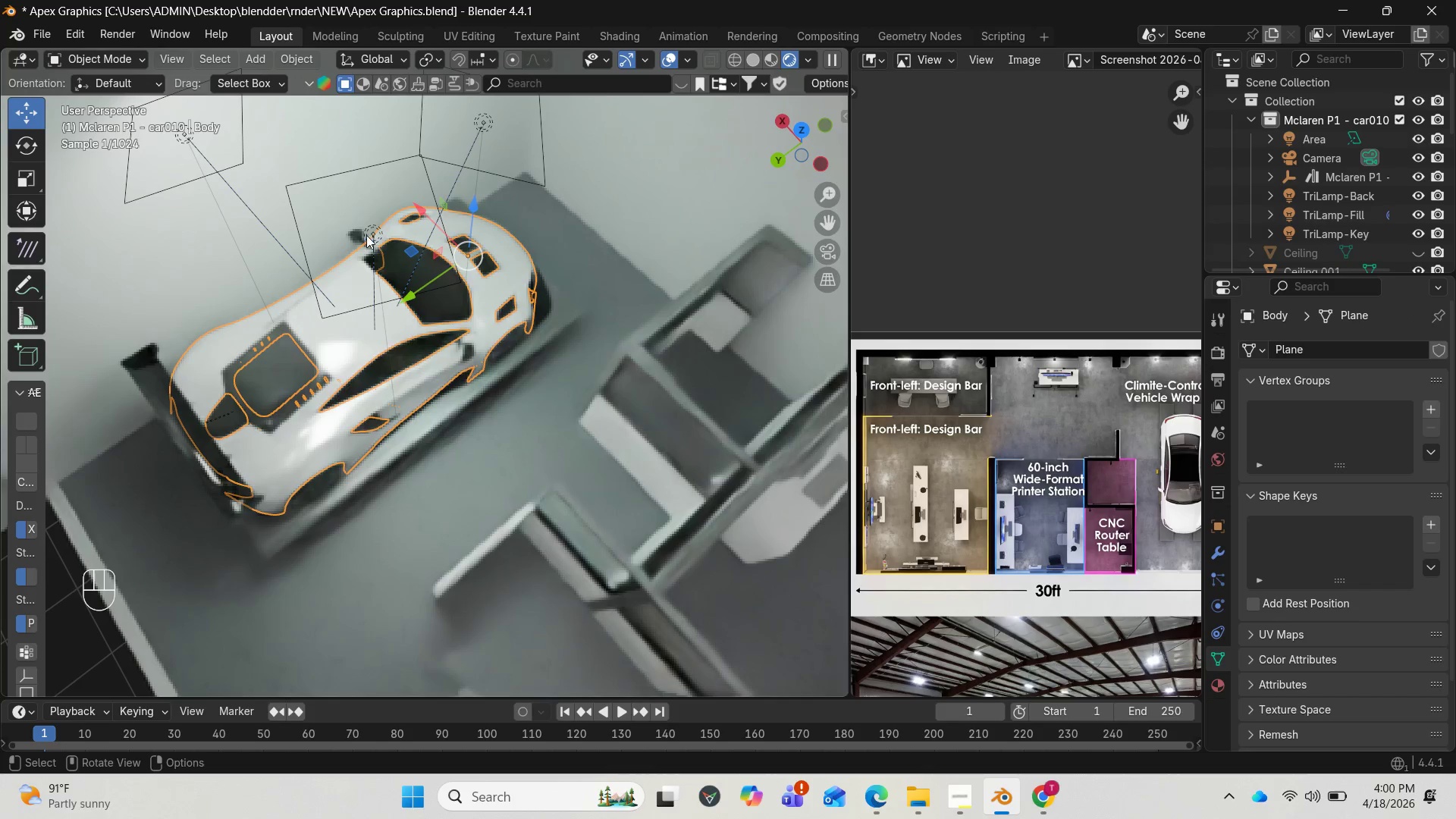 
left_click([366, 235])
 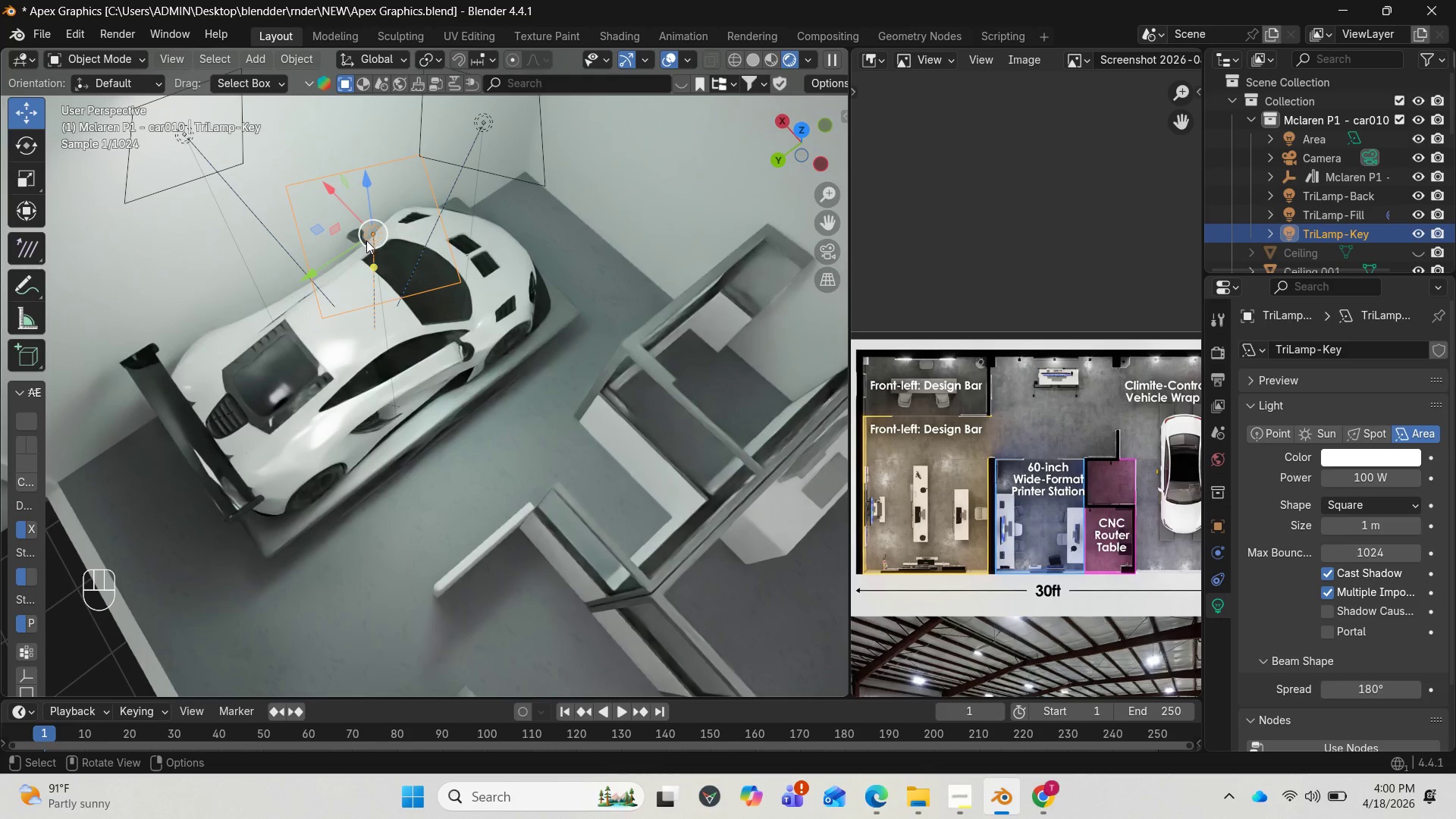 
left_click([367, 241])
 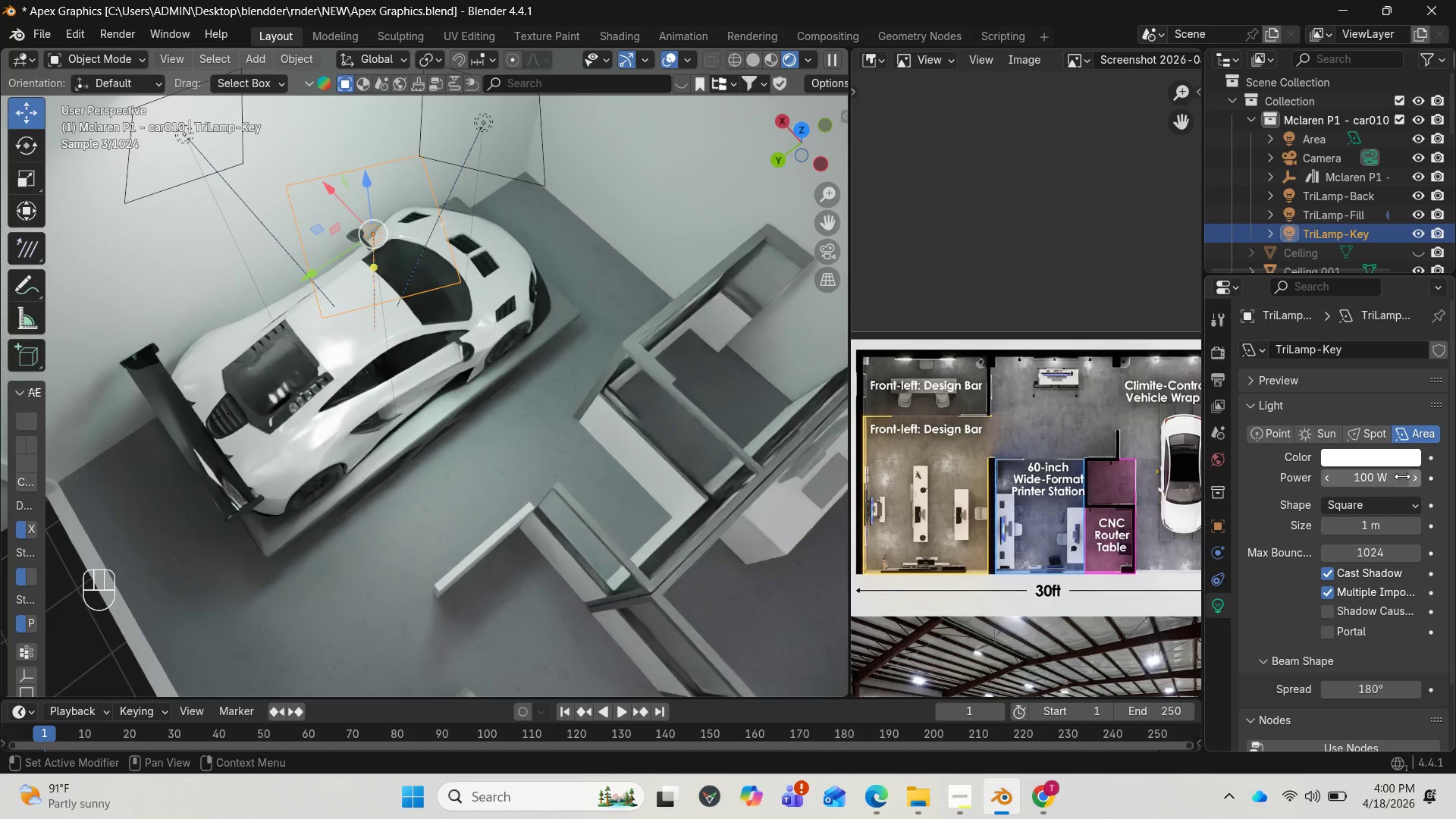 
left_click([1385, 472])
 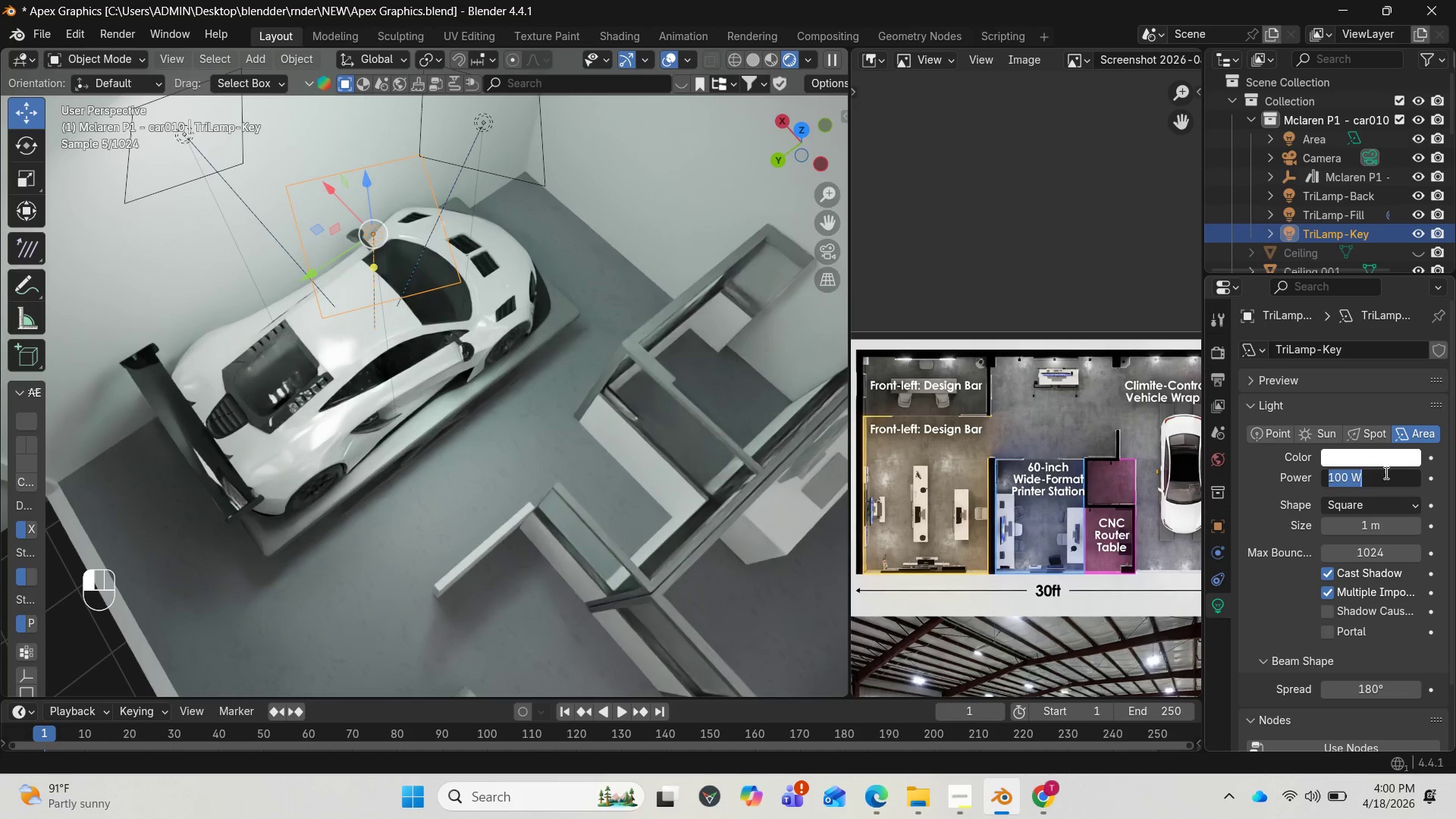 
type(500)
 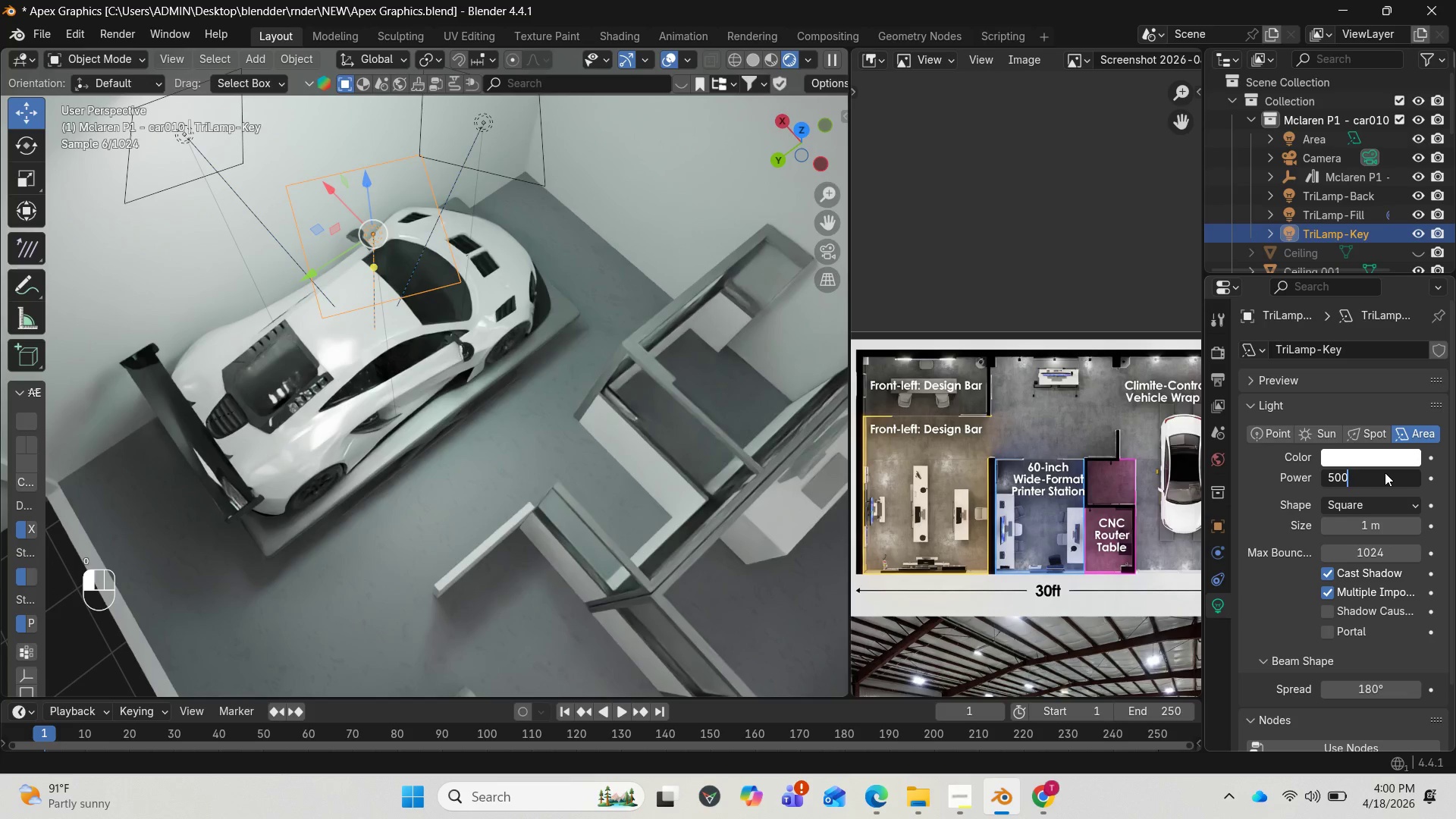 
key(Enter)
 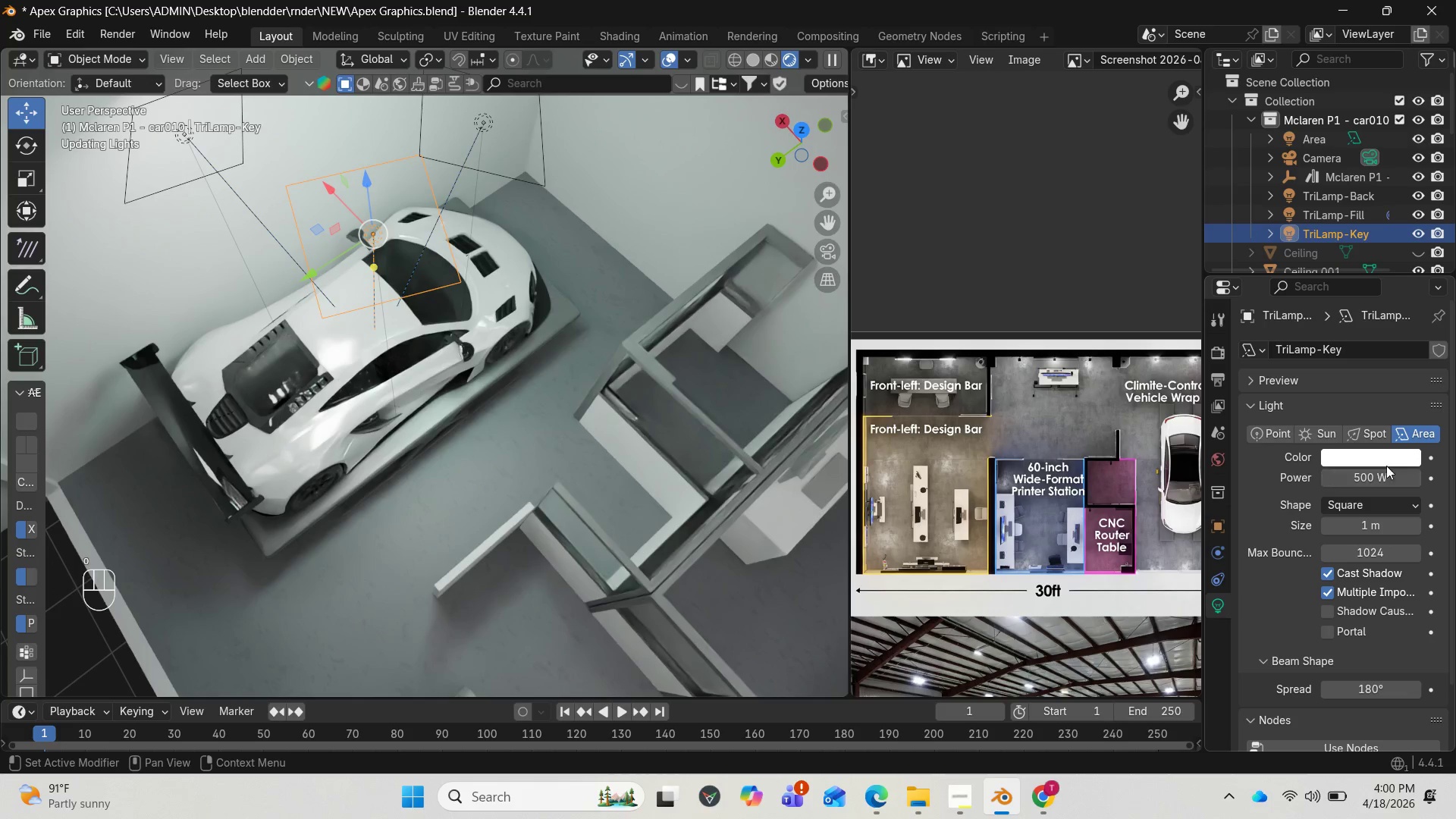 
left_click([1382, 461])
 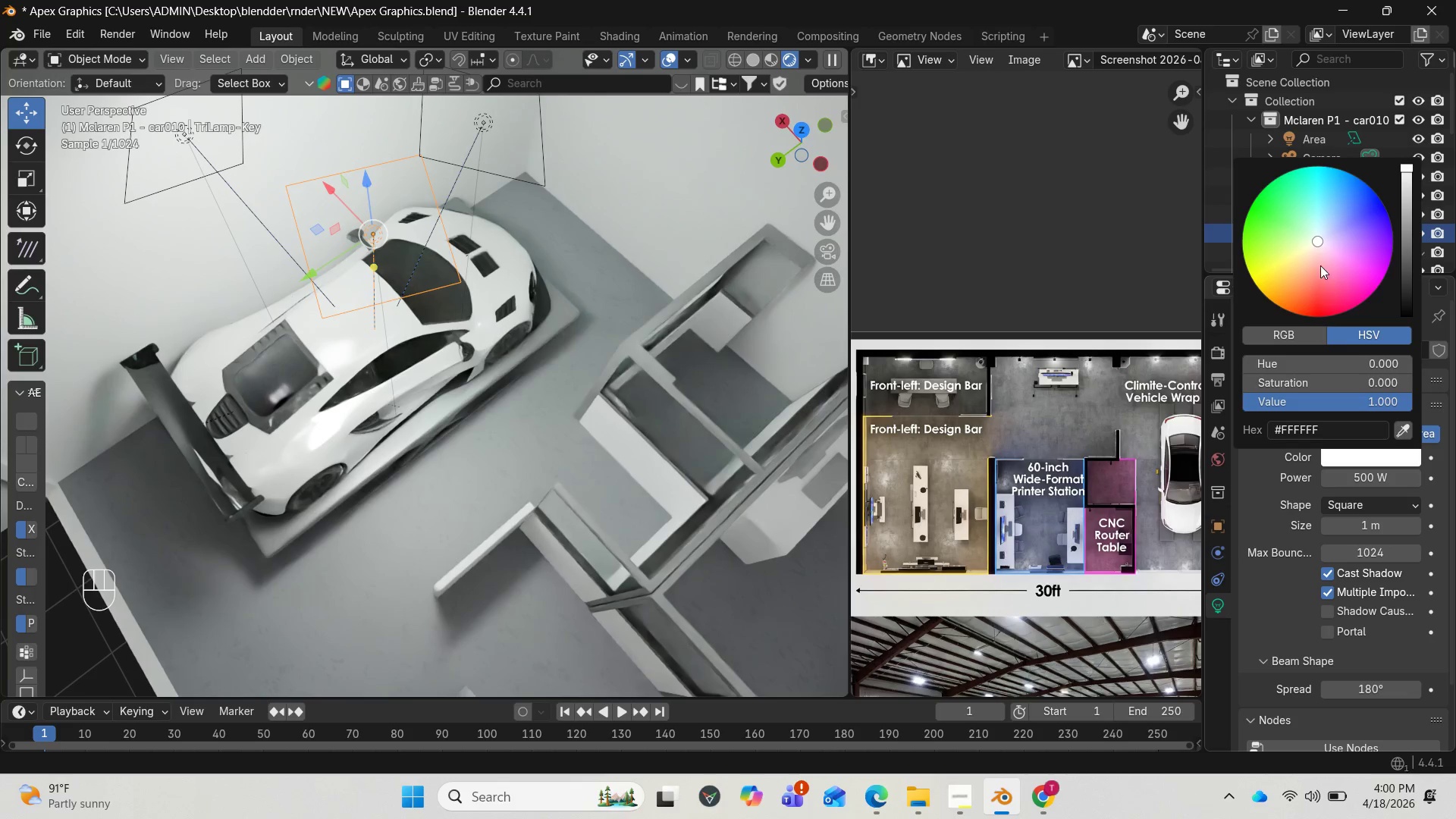 
left_click_drag(start_coordinate=[1310, 240], to_coordinate=[1282, 253])
 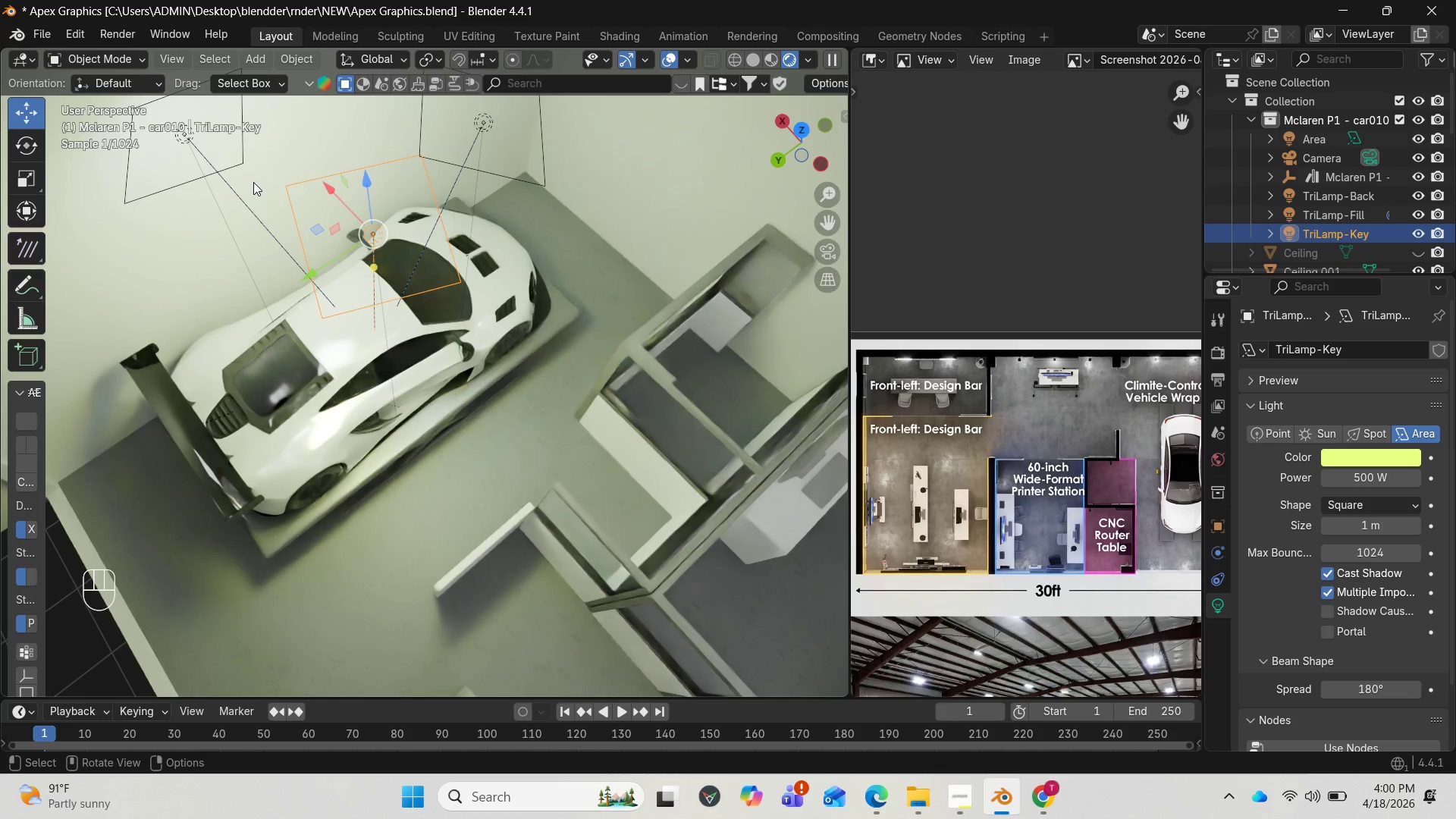 
left_click([192, 155])
 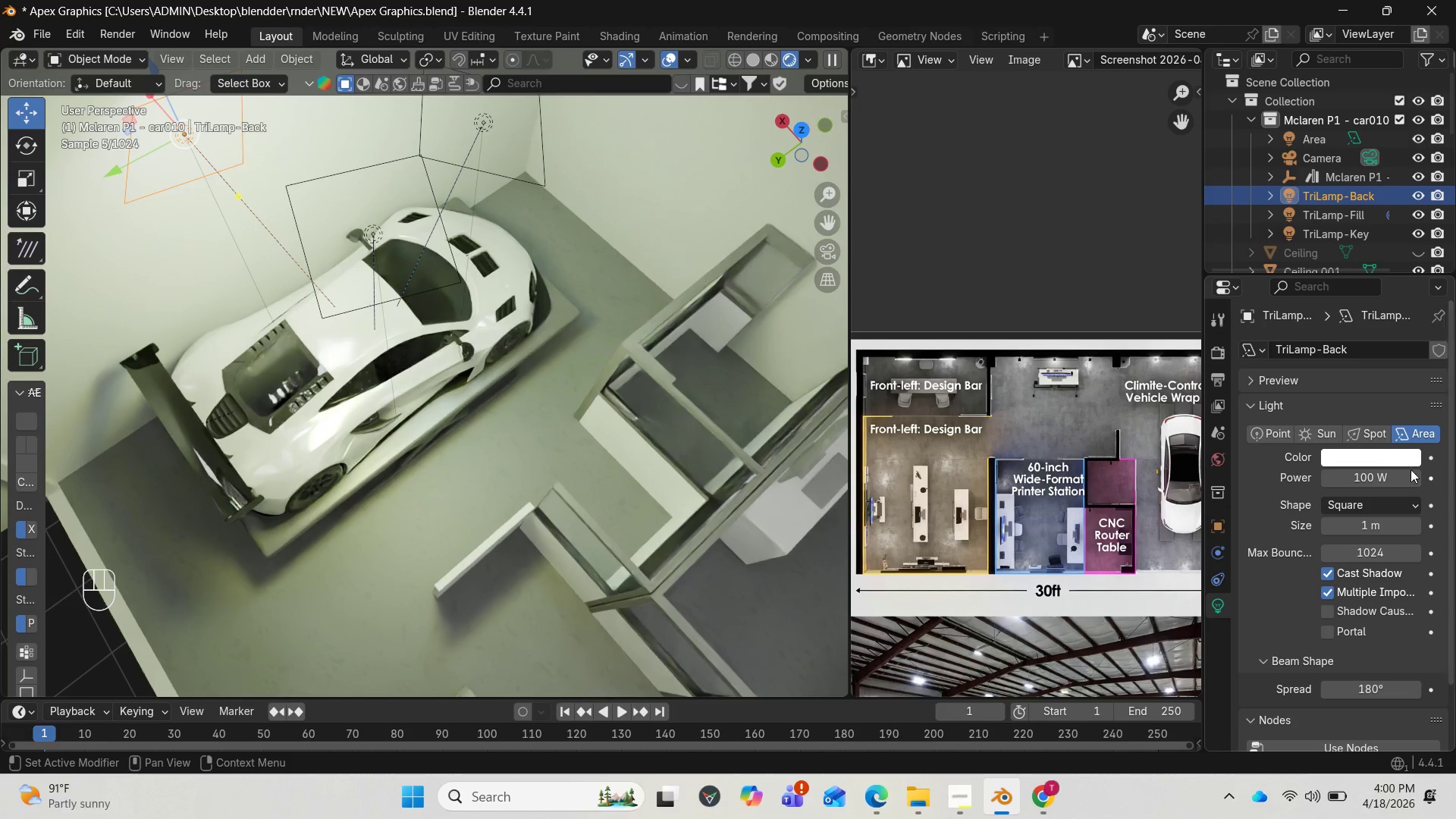 
left_click([1370, 463])
 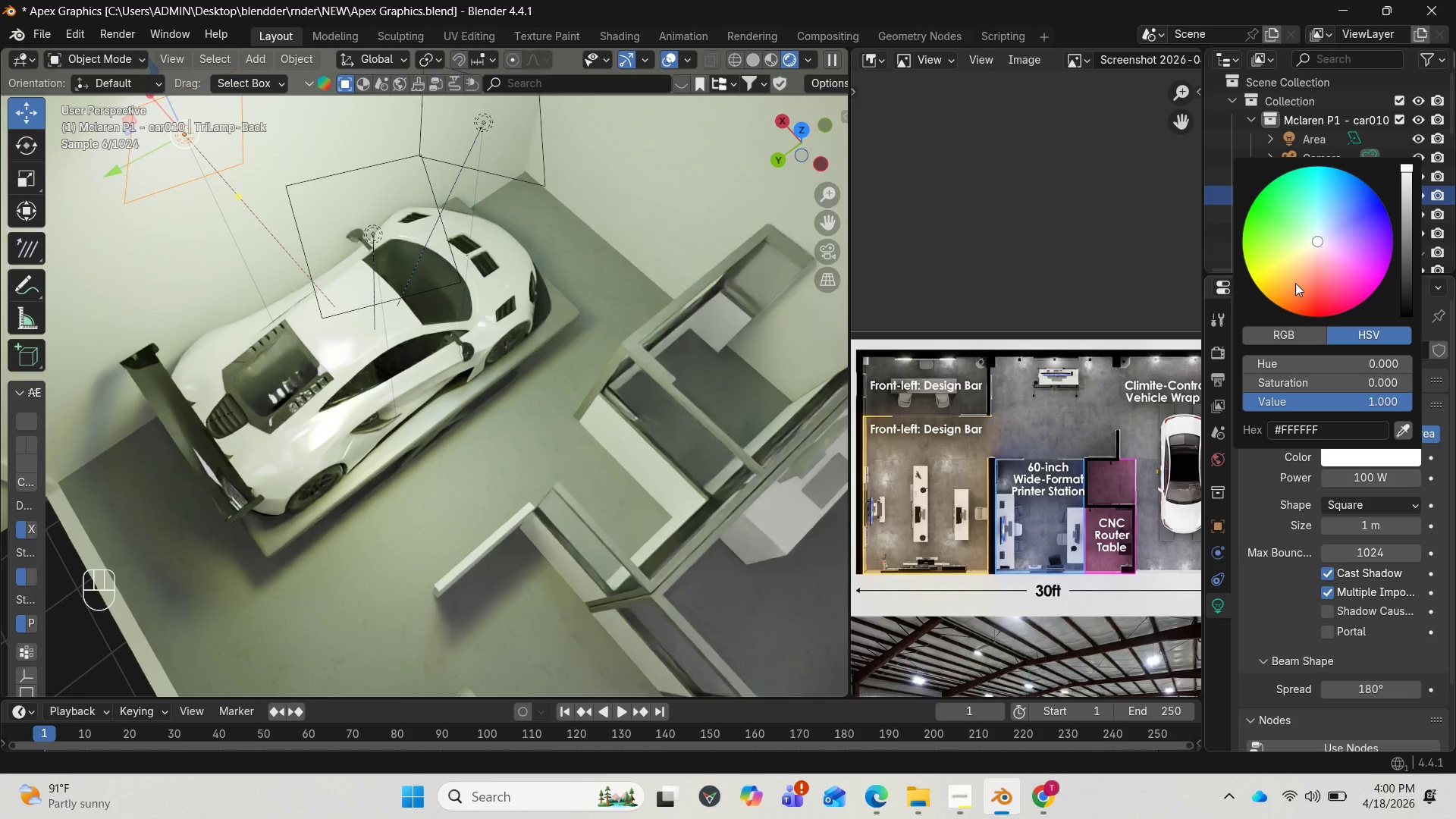 
left_click_drag(start_coordinate=[1301, 265], to_coordinate=[1291, 250])
 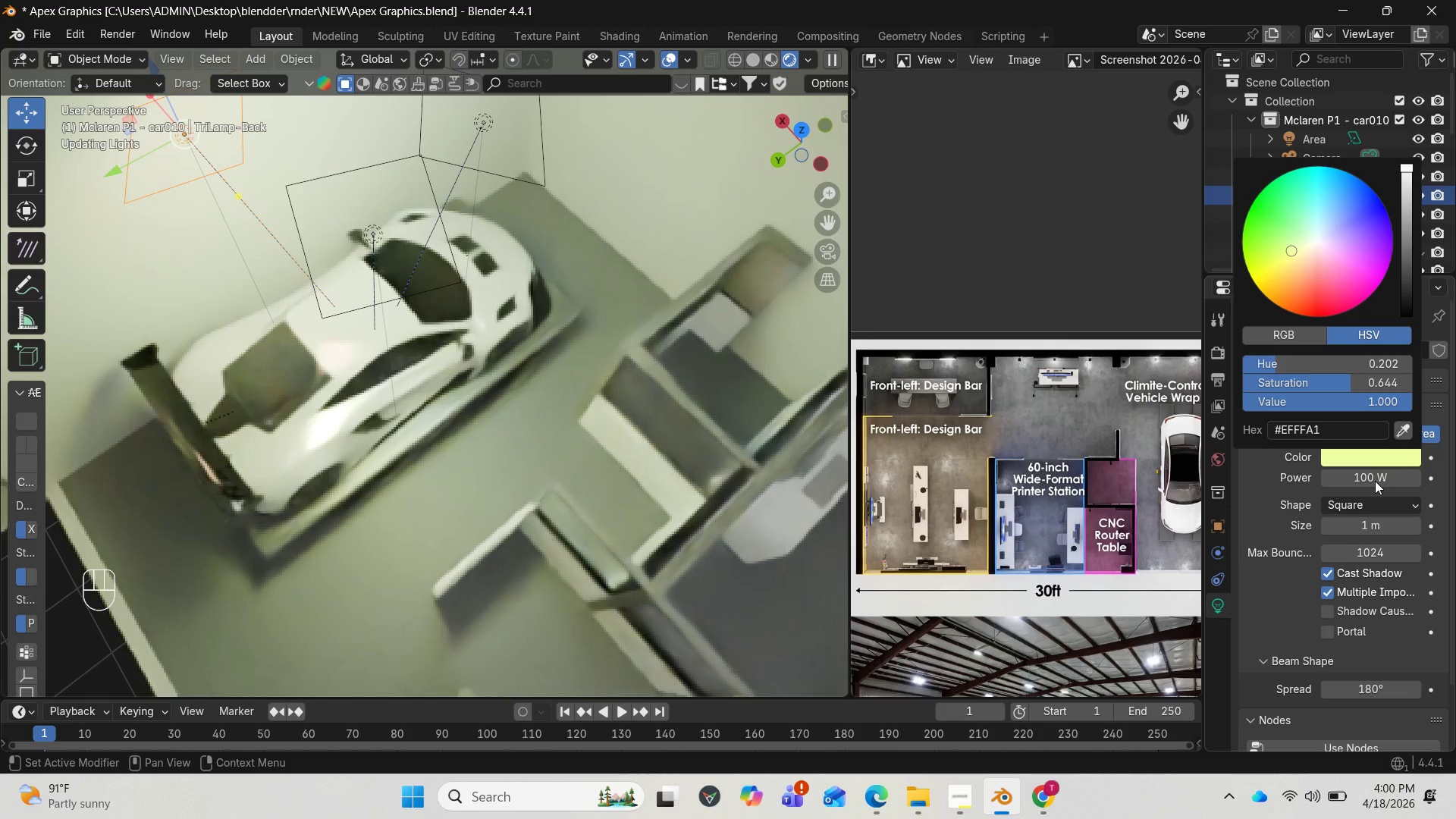 
left_click([1371, 476])
 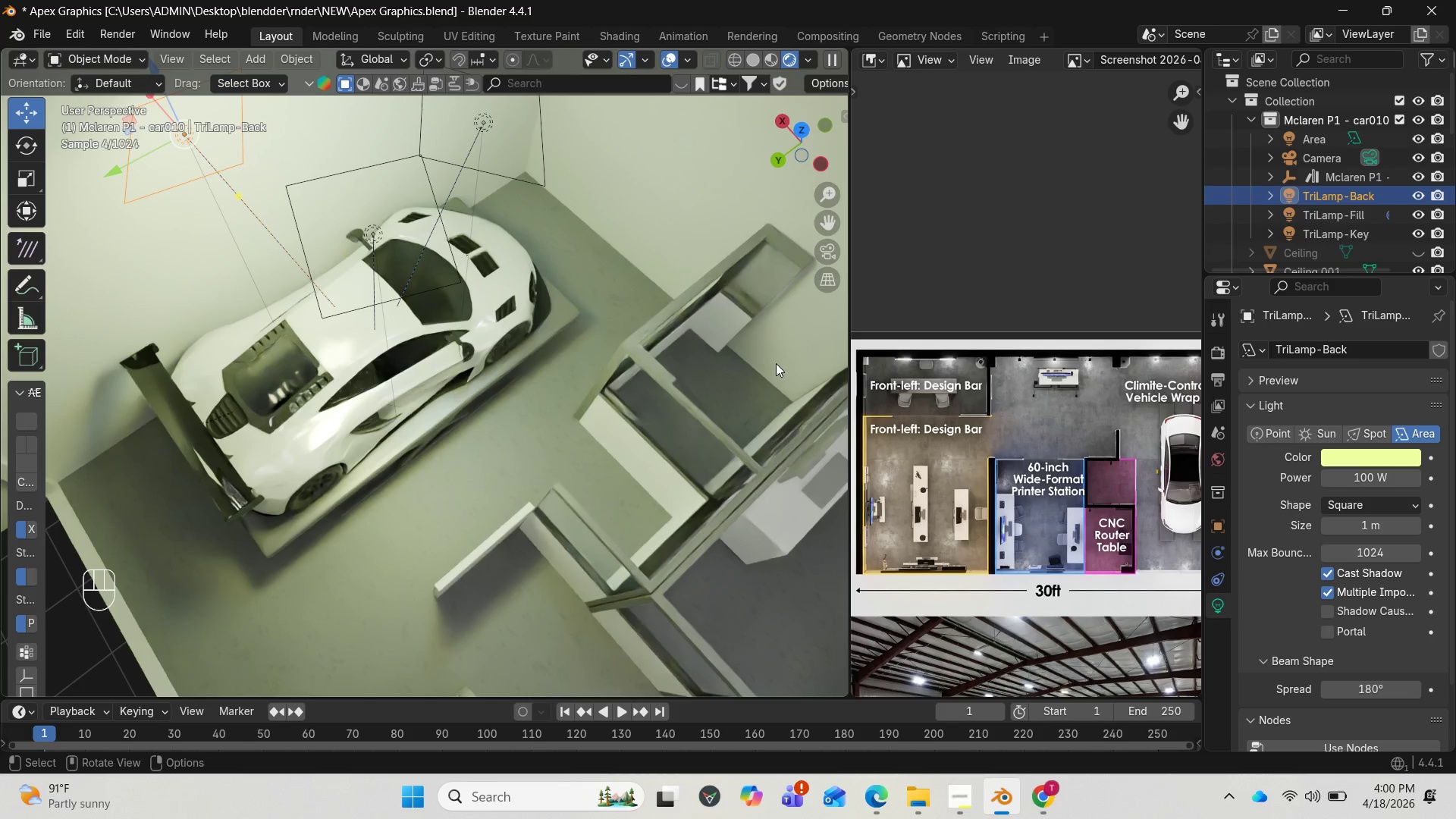 
wait(10.11)
 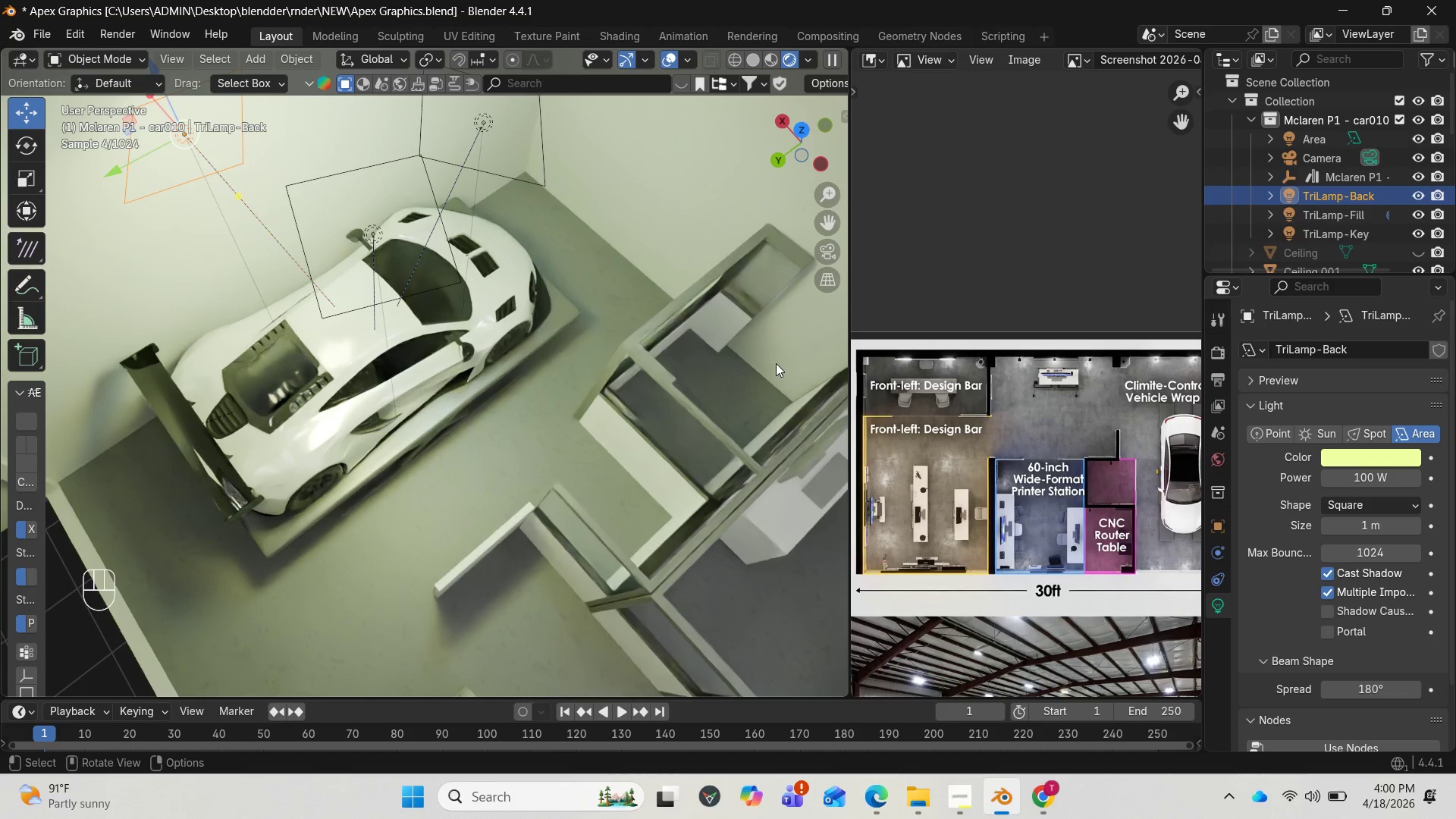 
scroll: coordinate [774, 384], scroll_direction: down, amount: 2.0
 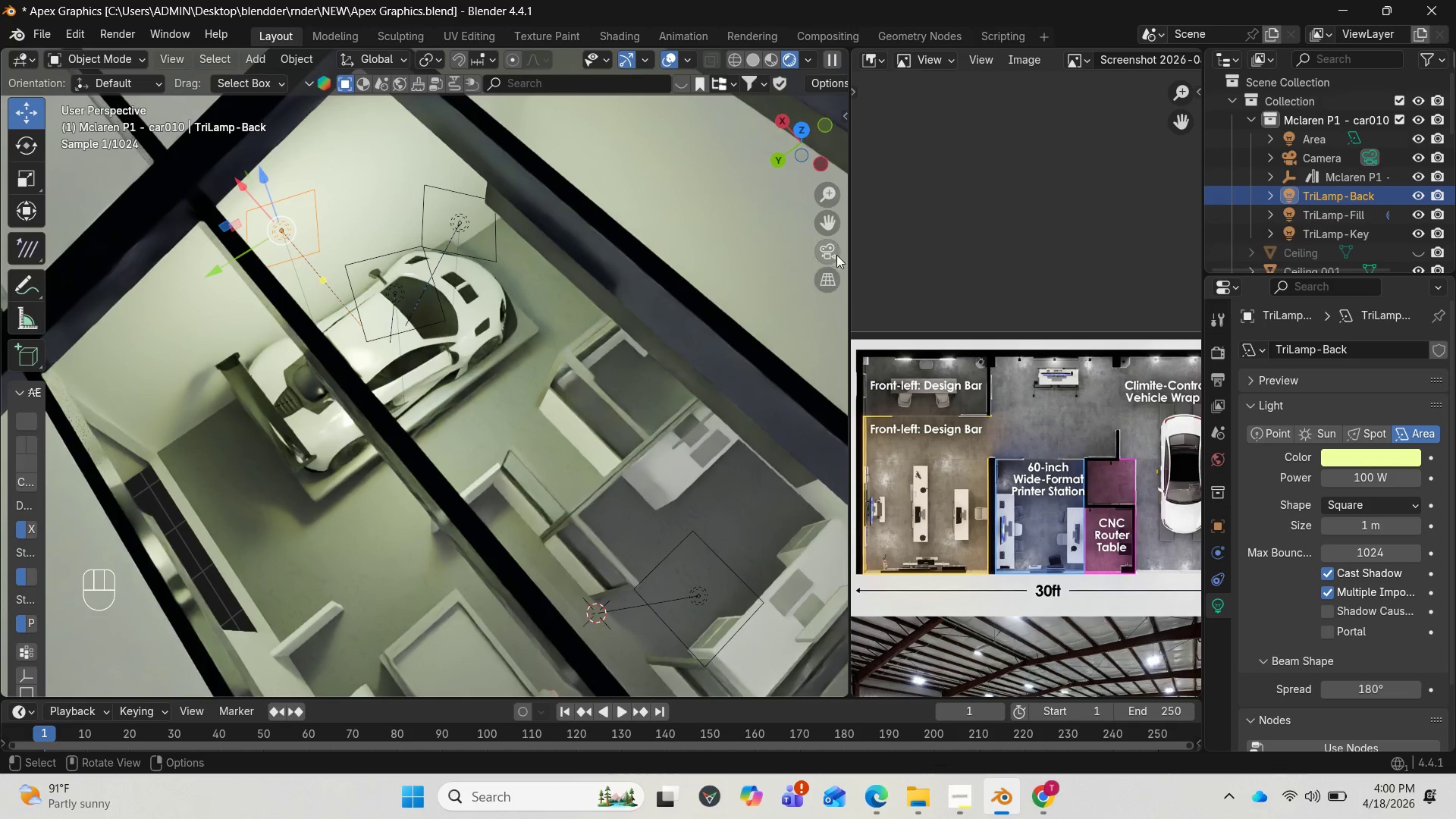 
left_click_drag(start_coordinate=[837, 221], to_coordinate=[551, 647])
 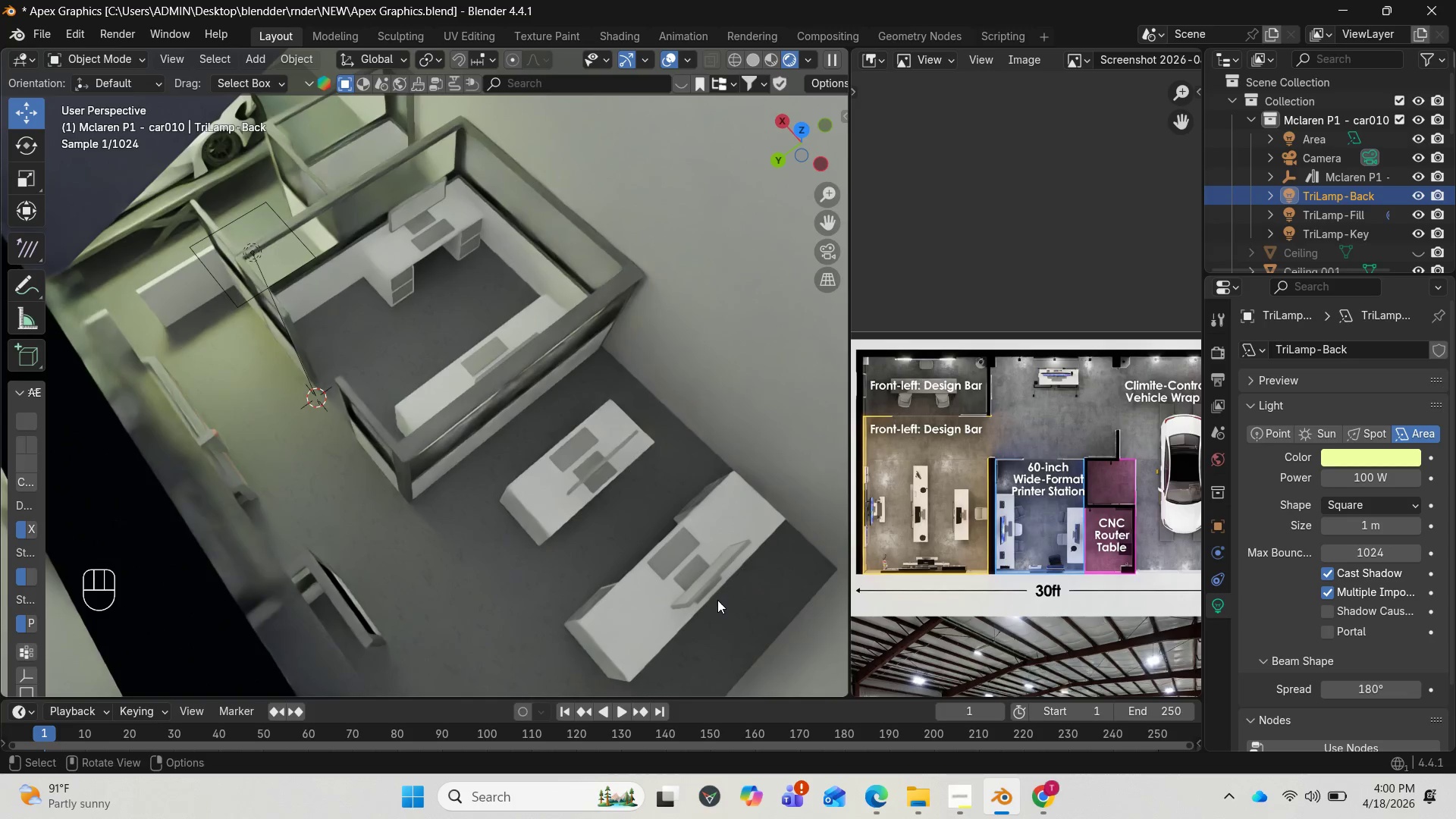 
left_click([710, 584])
 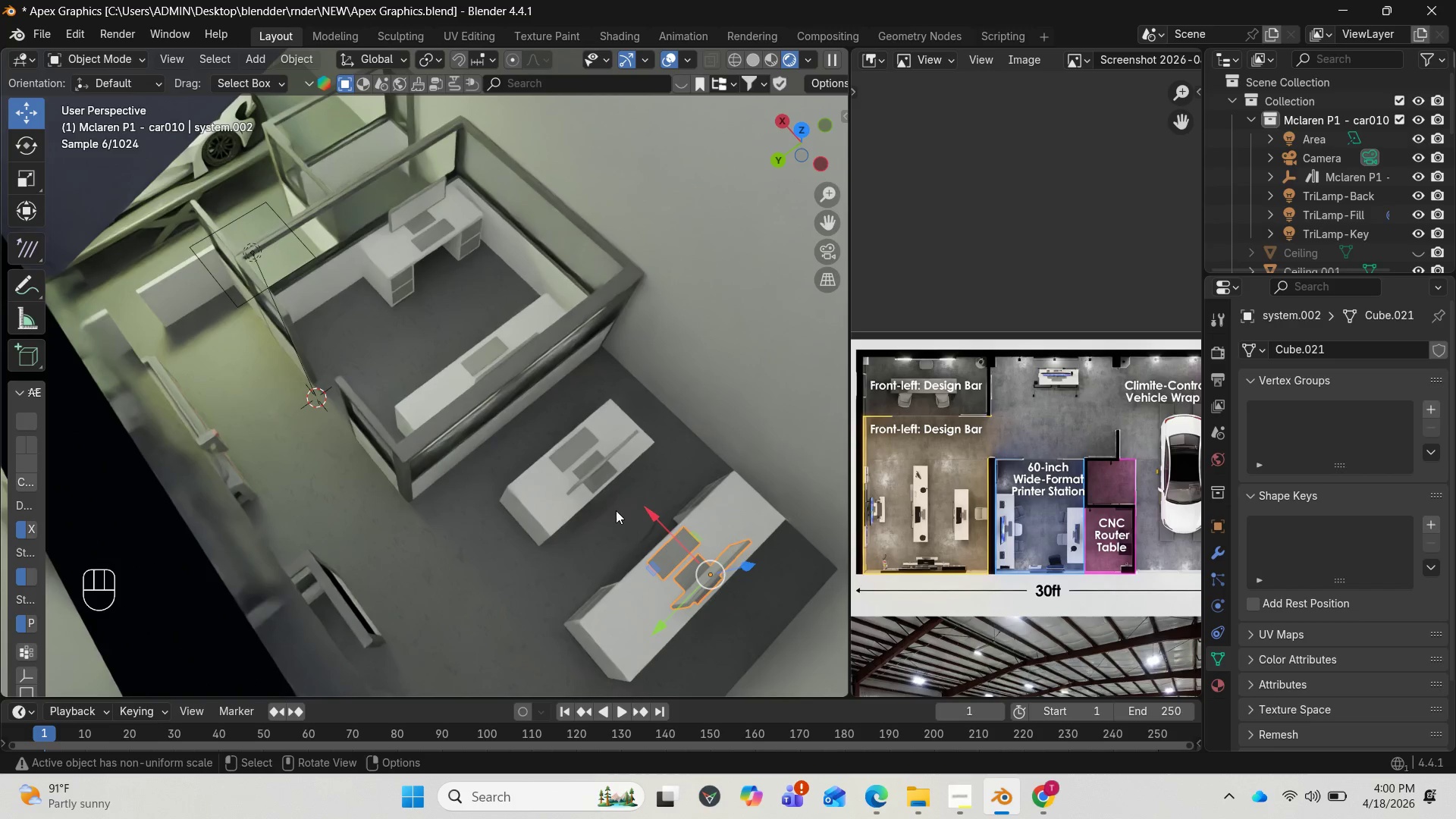 
wait(5.55)
 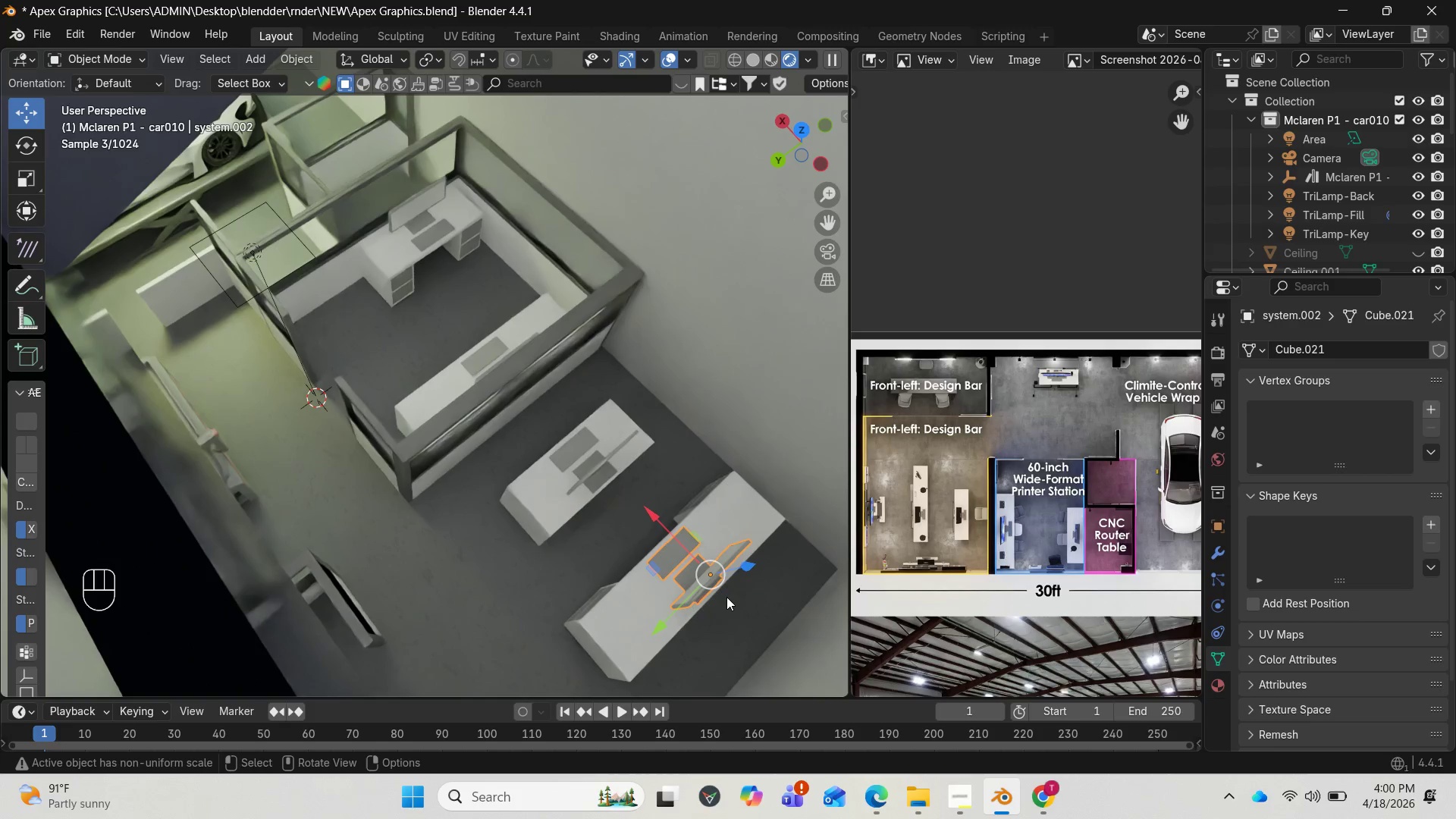 
key(Numpad0)
 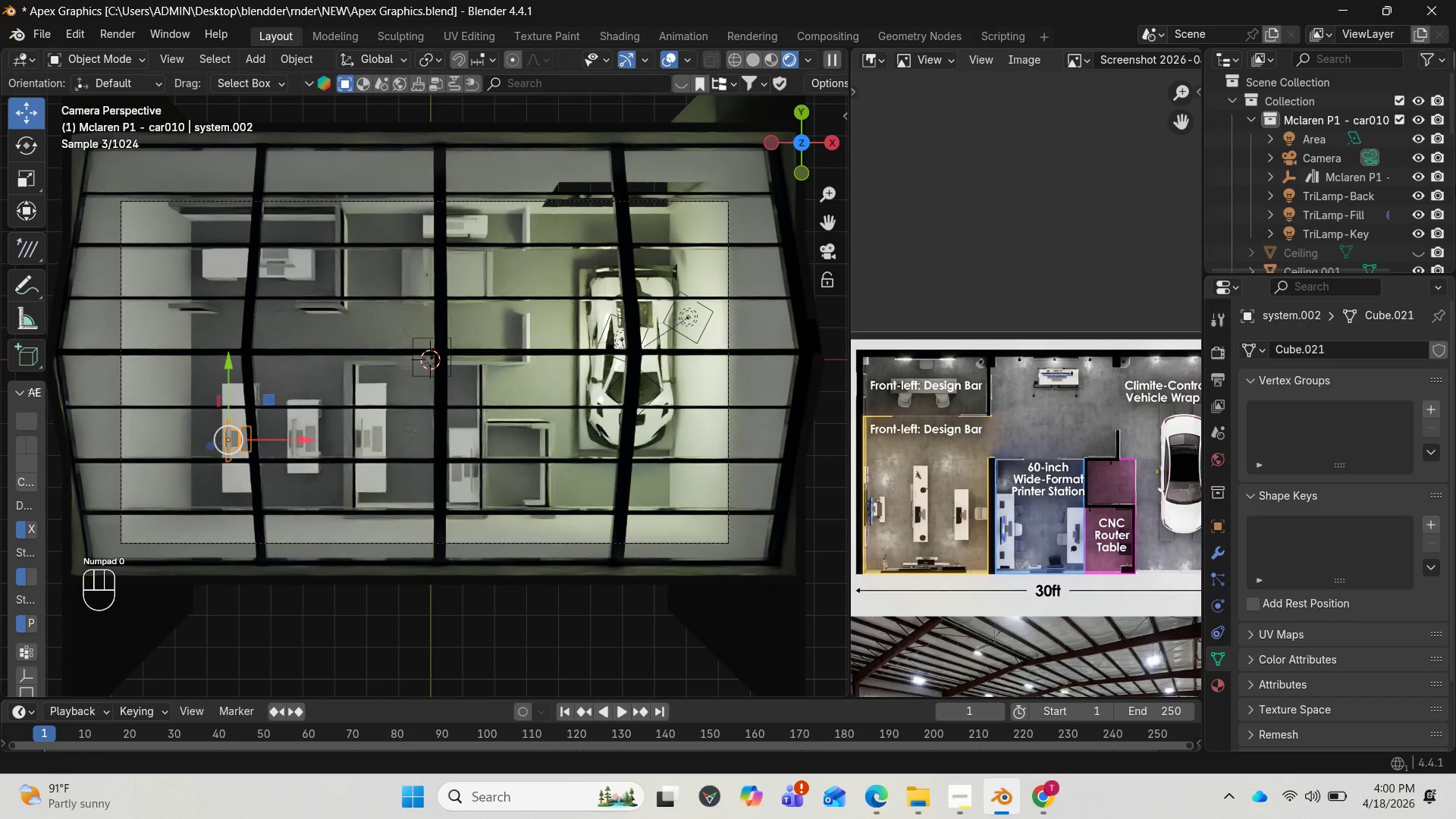 
scroll: coordinate [1367, 190], scroll_direction: down, amount: 2.0
 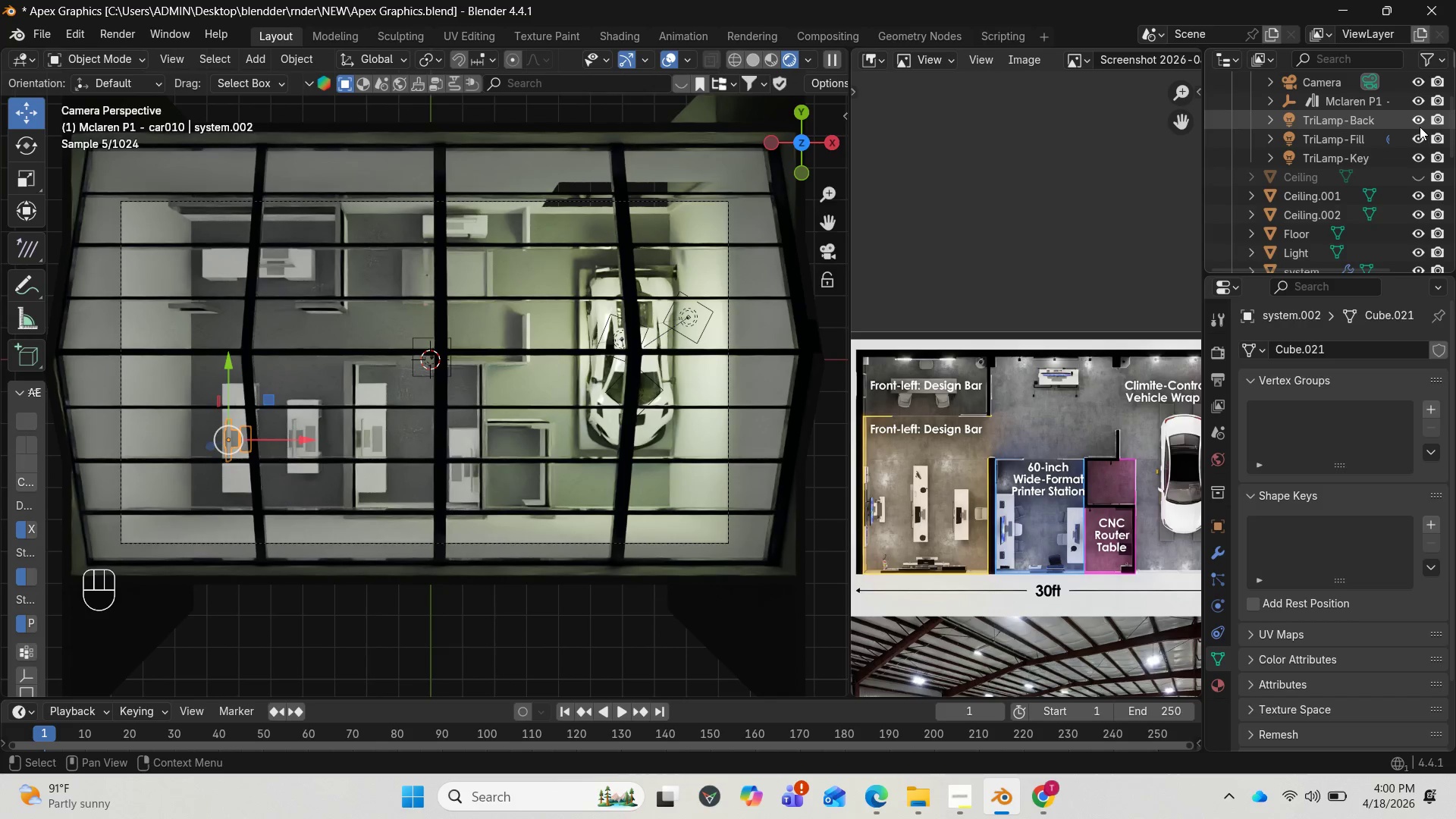 
scroll: coordinate [1410, 152], scroll_direction: up, amount: 1.0
 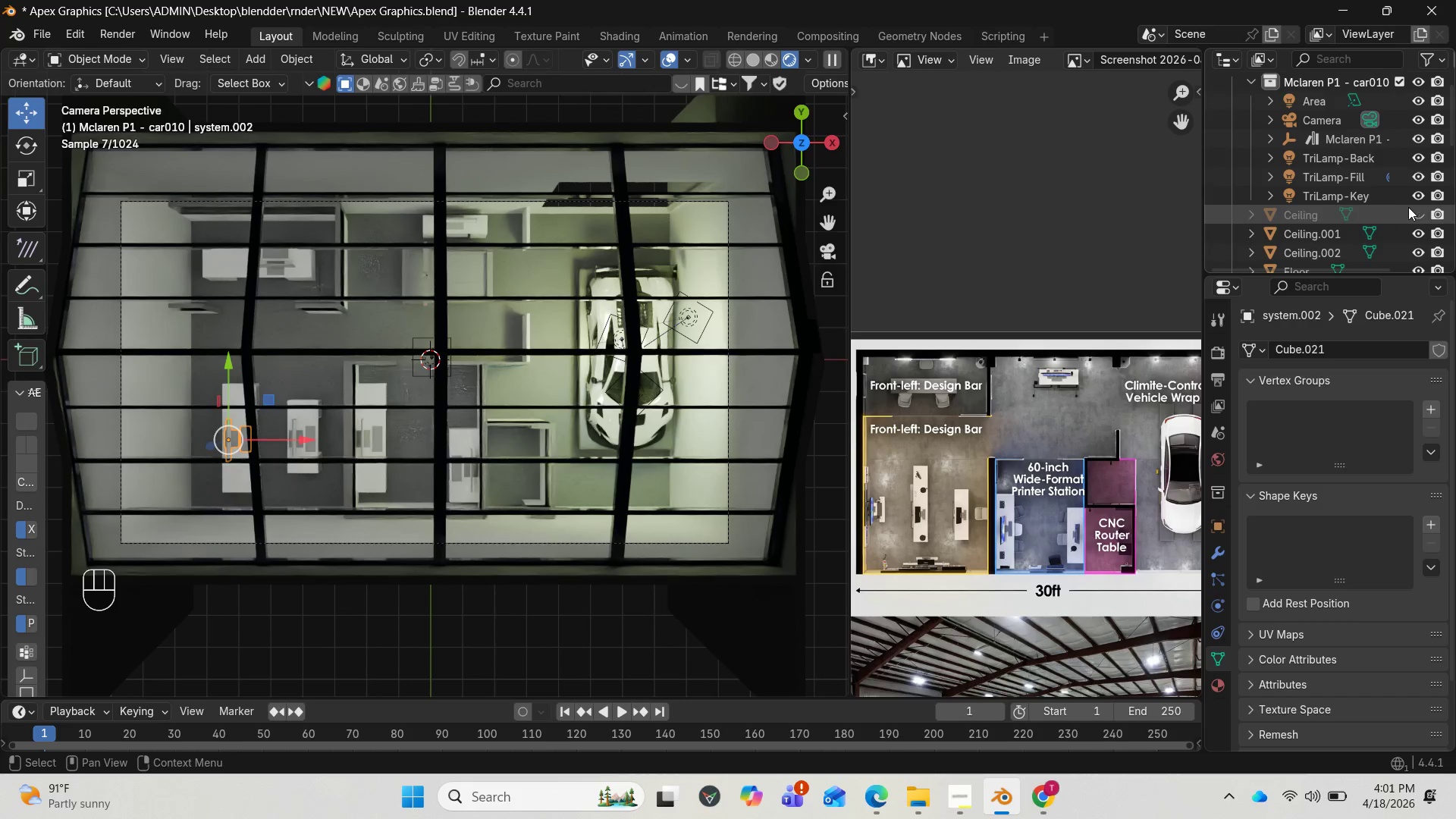 
left_click([1417, 209])
 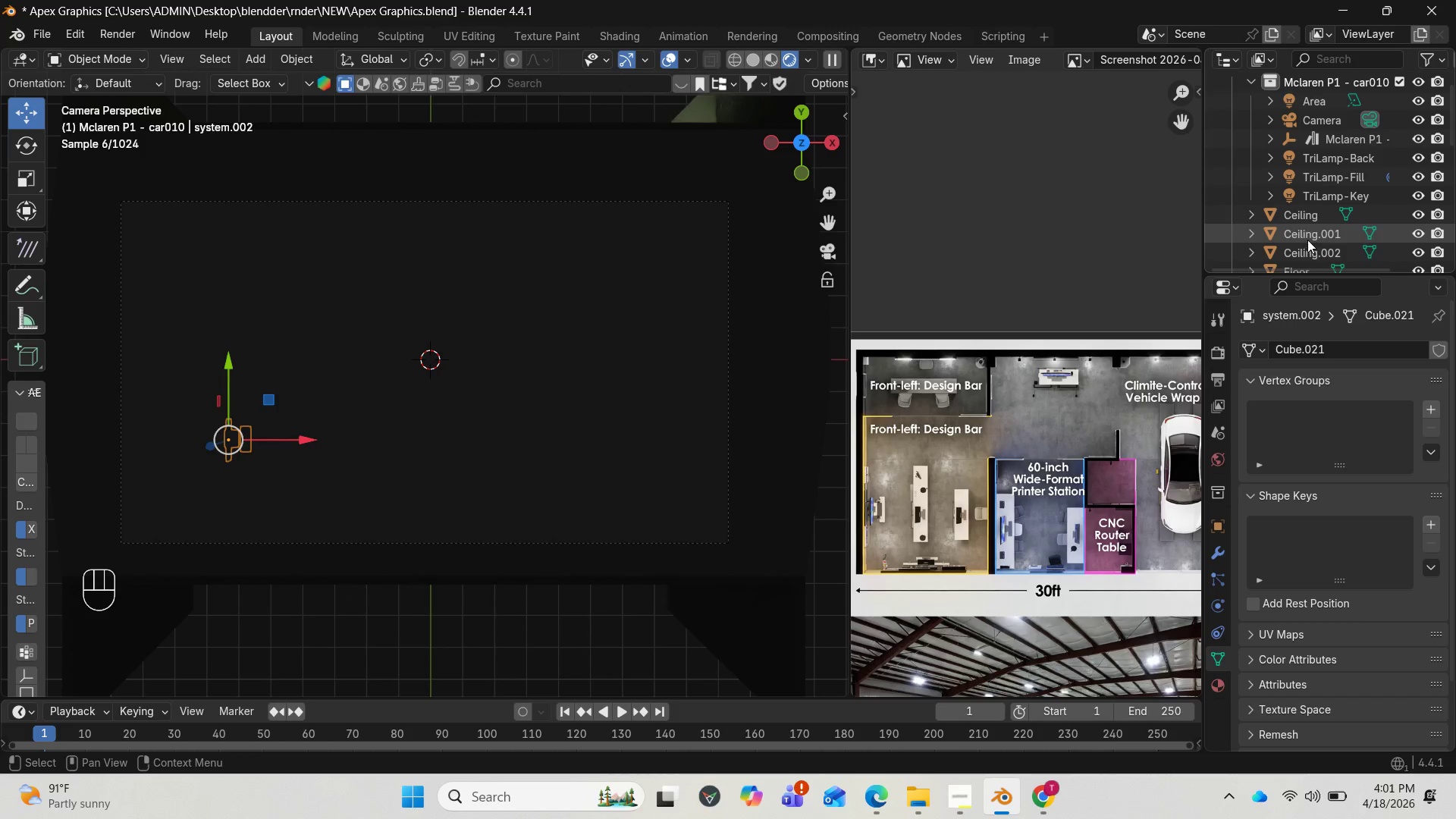 
wait(11.11)
 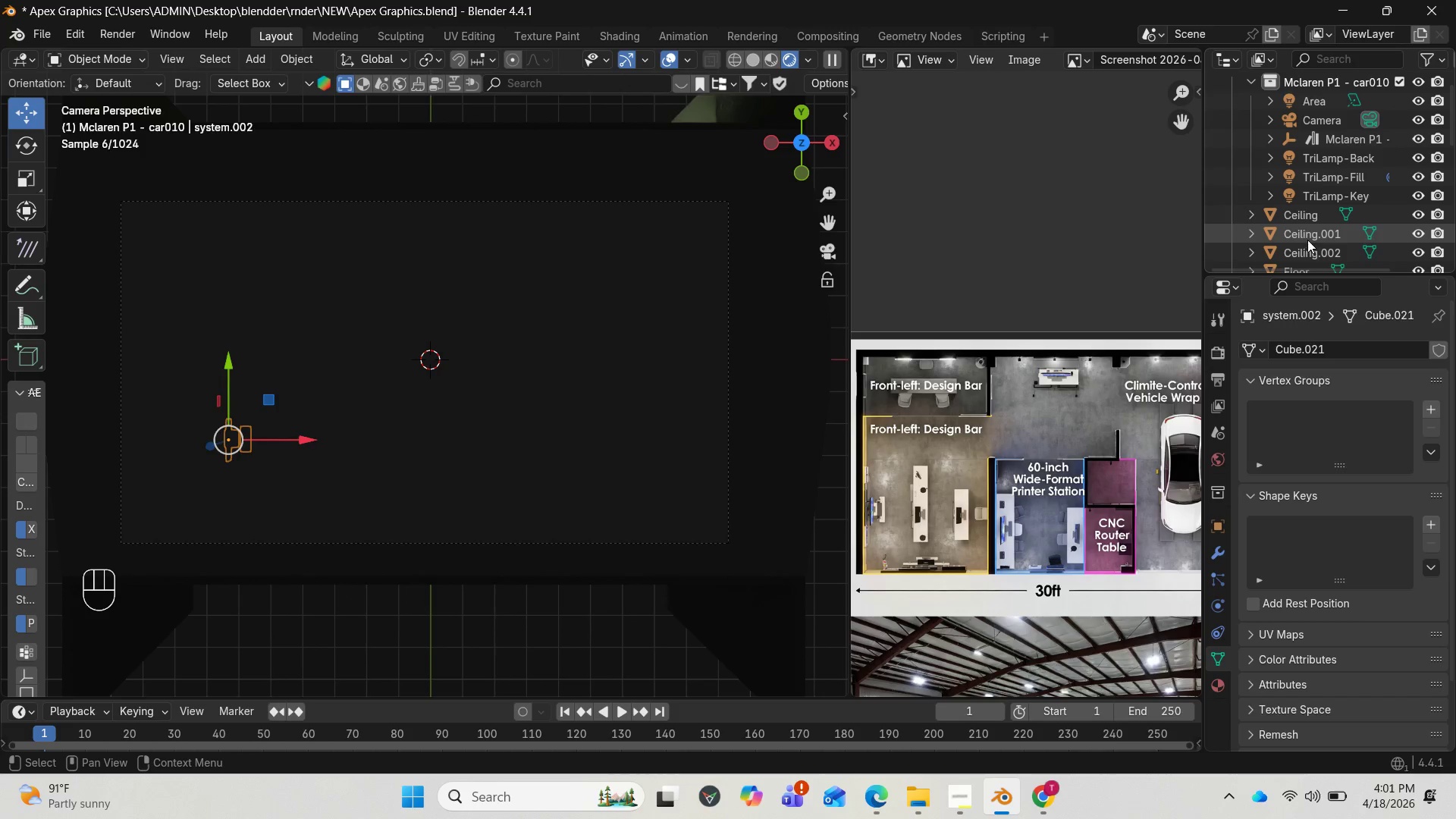 
left_click([1297, 249])
 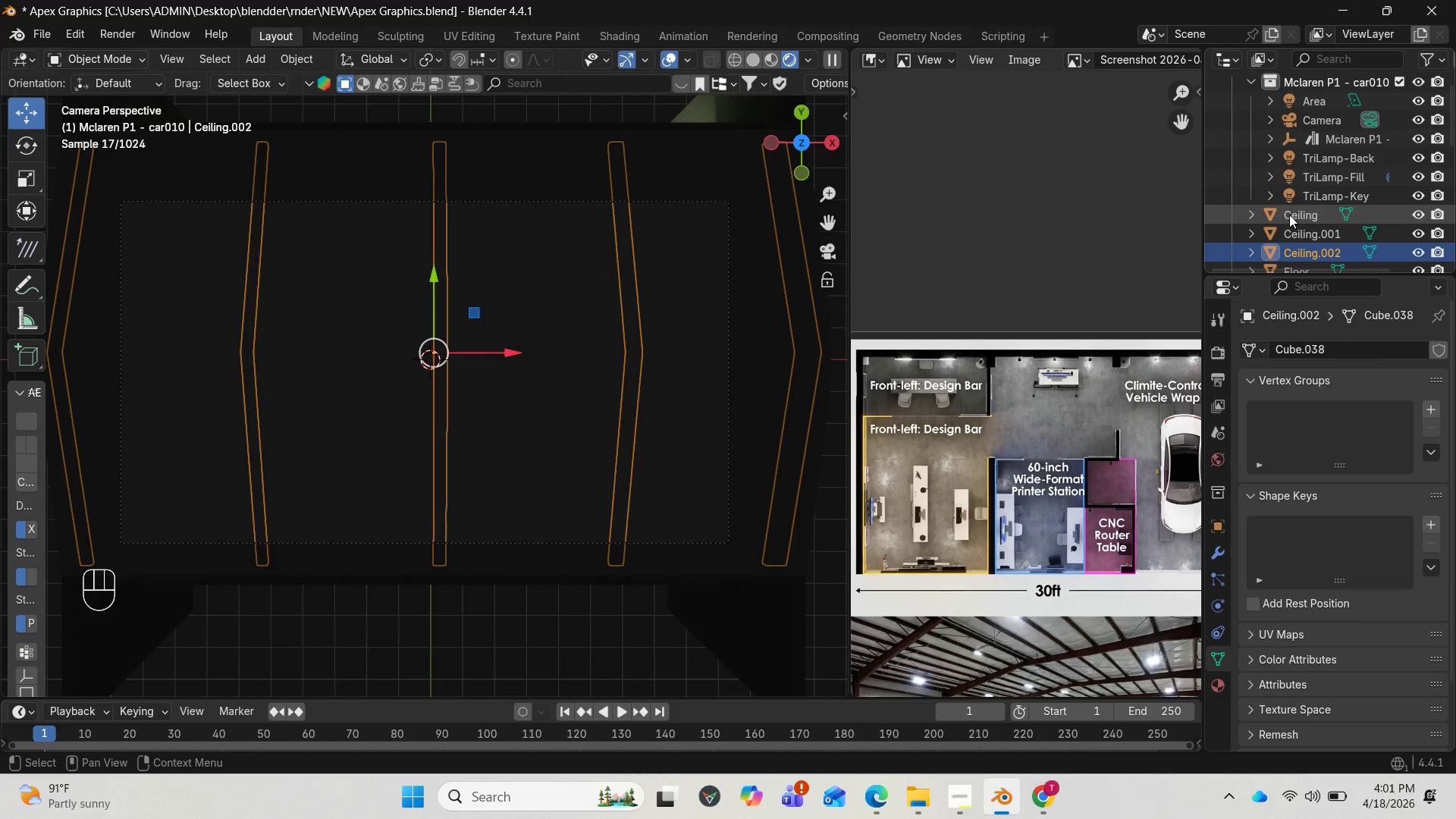 
hold_key(key=ShiftLeft, duration=1.19)
left_click([1289, 212])
 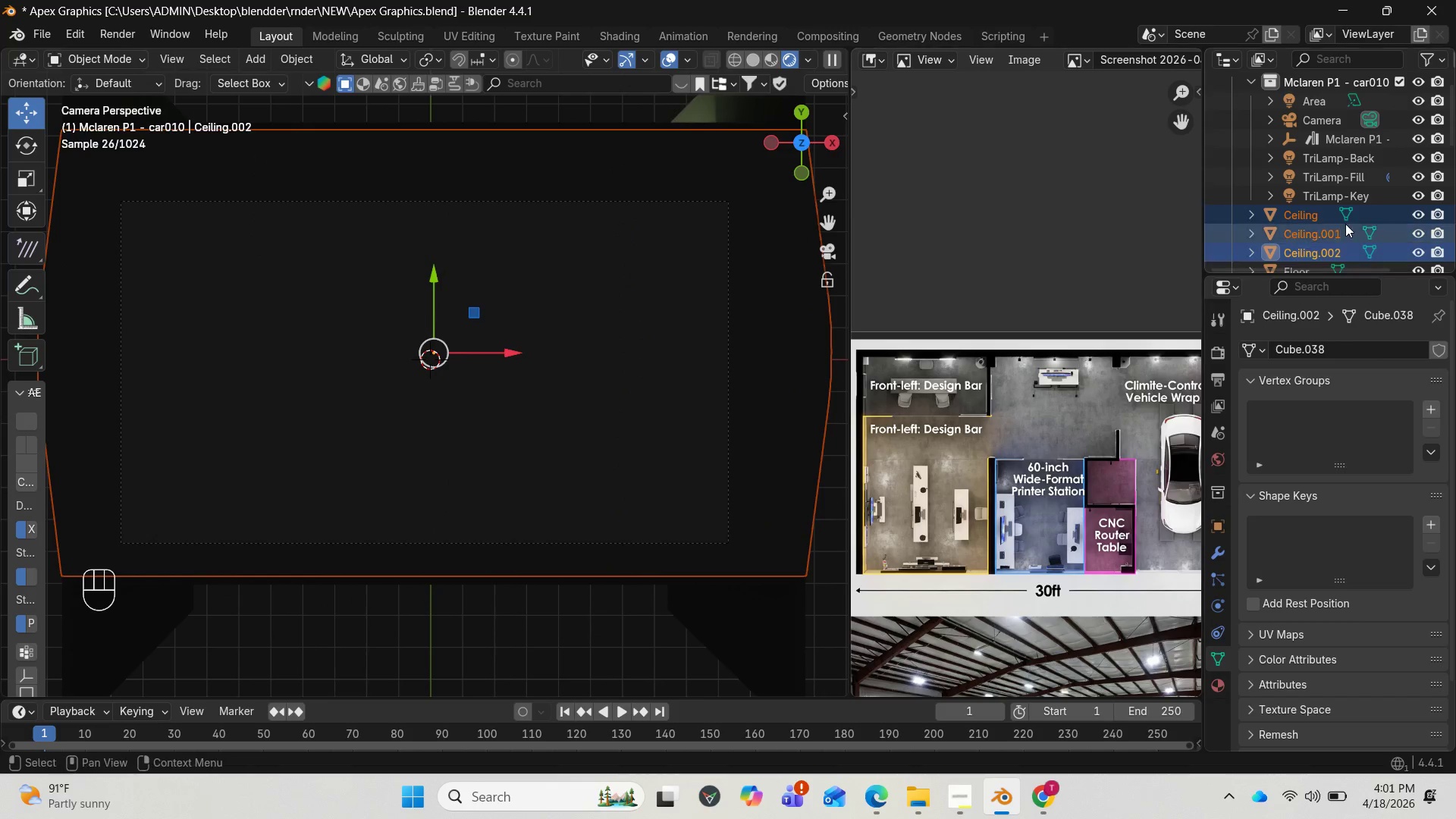 
scroll: coordinate [1301, 232], scroll_direction: down, amount: 2.0
 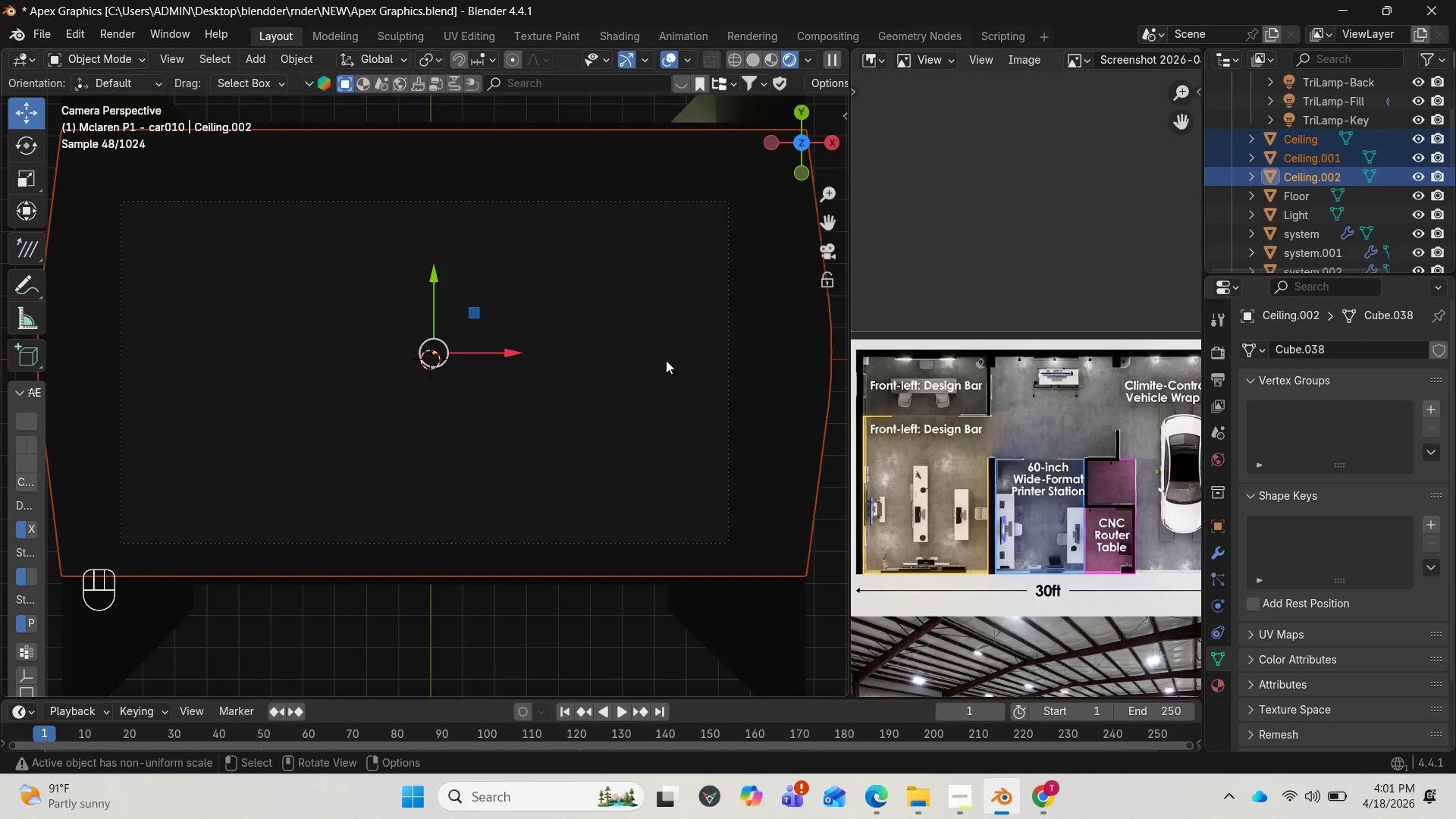 
key(M)
 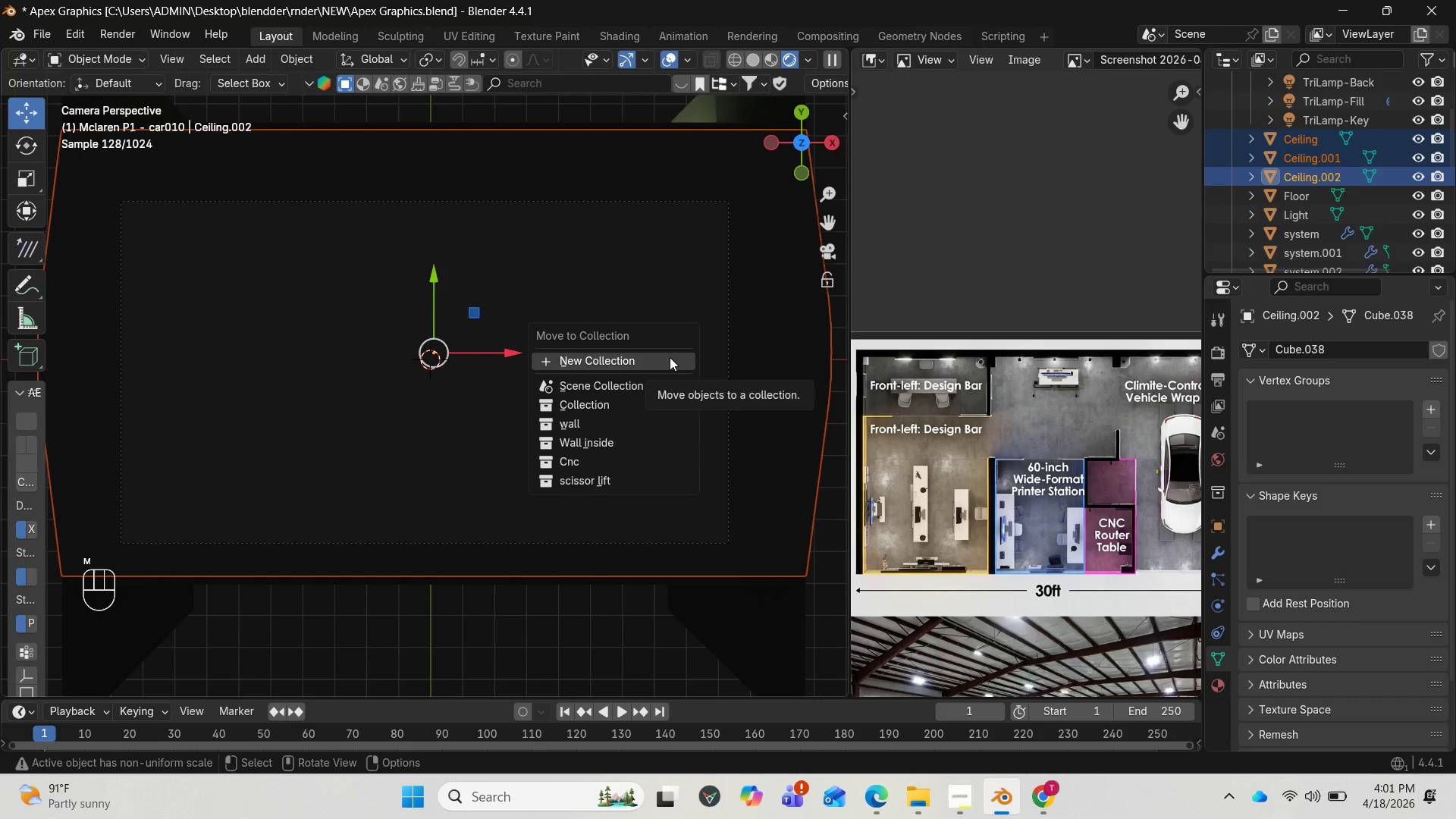 
left_click([670, 357])
 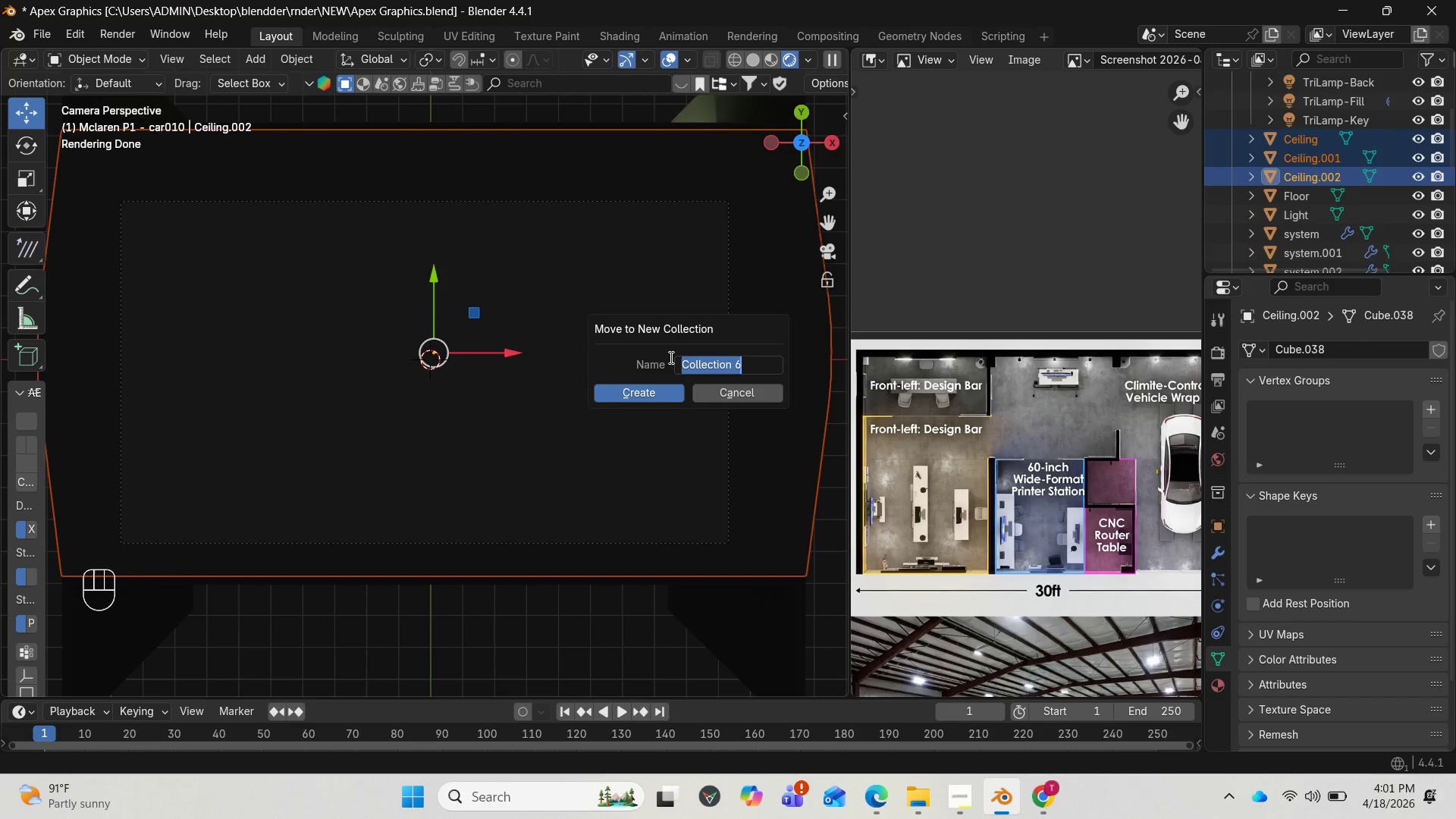 
type(celling)
 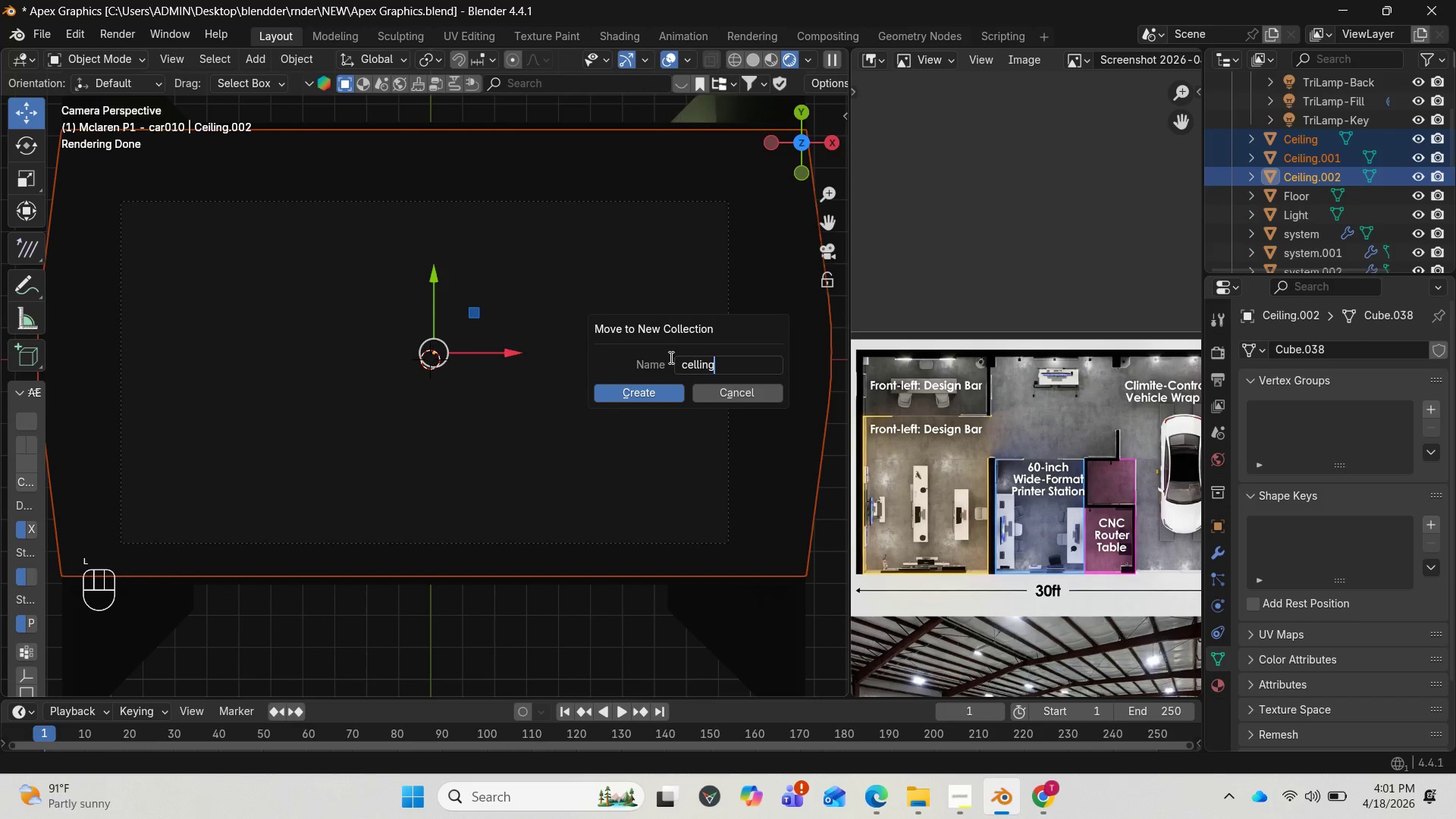 
key(Enter)
 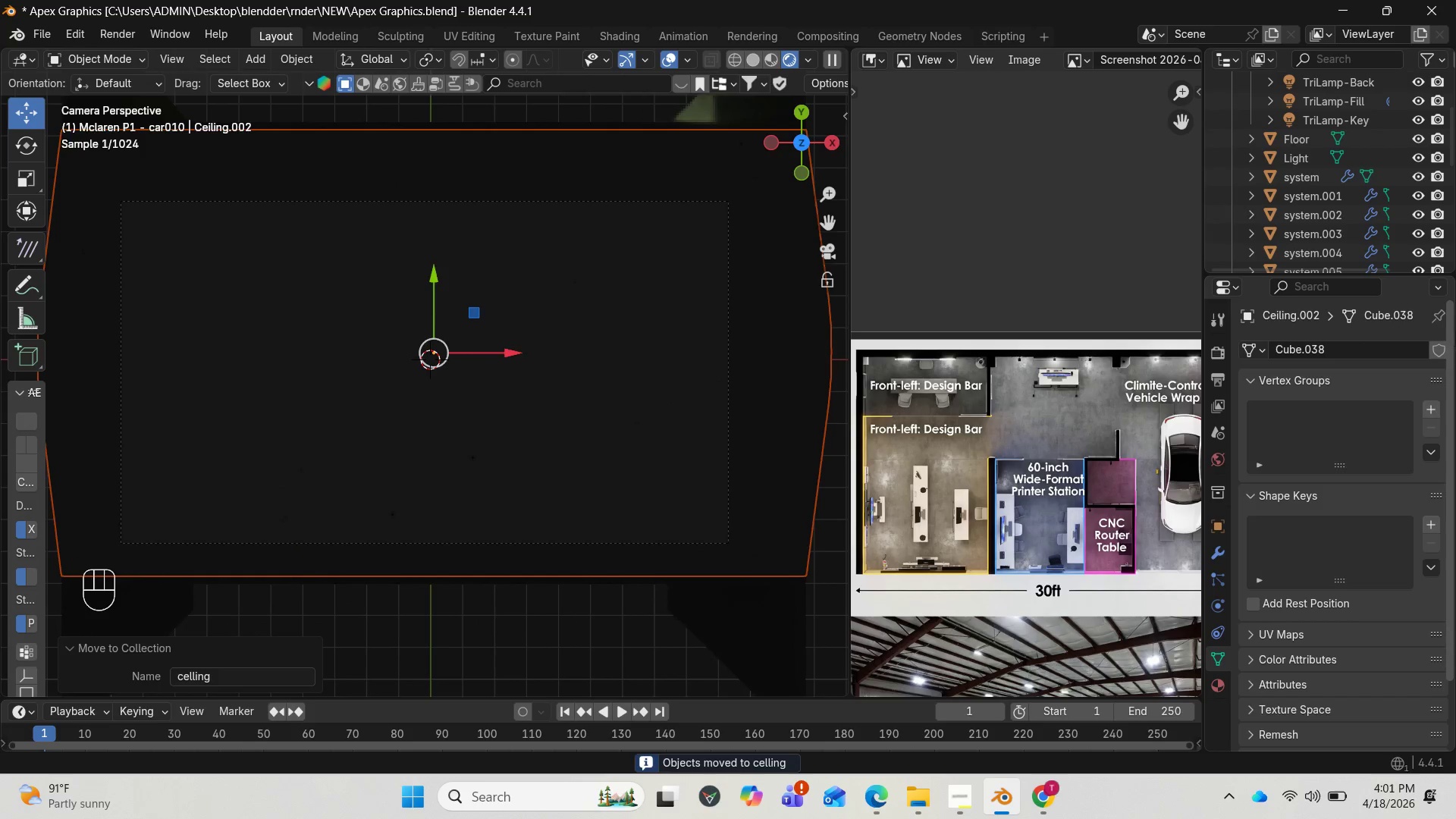 
wait(5.06)
 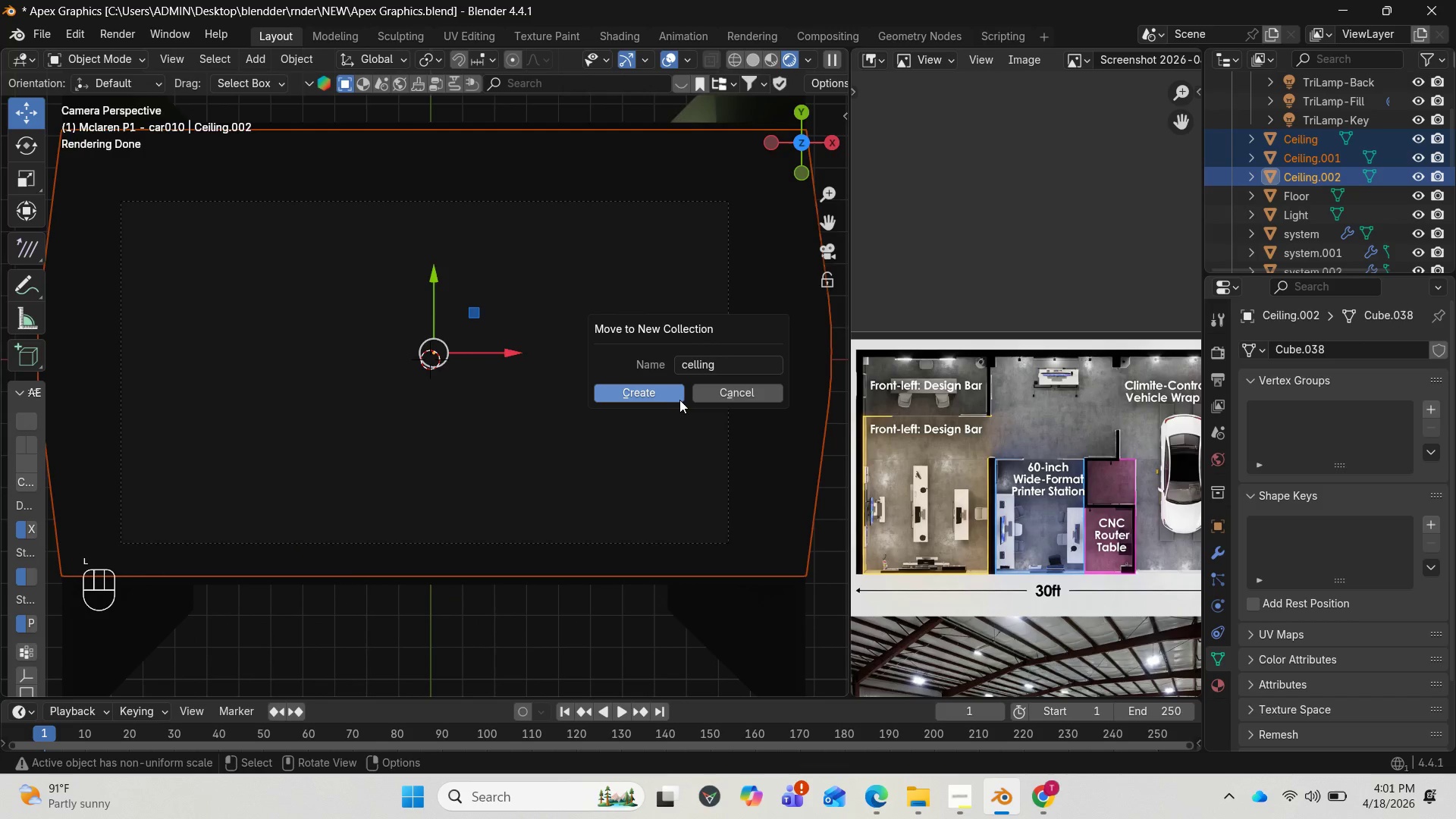 
scroll: coordinate [1402, 202], scroll_direction: down, amount: 10.0
 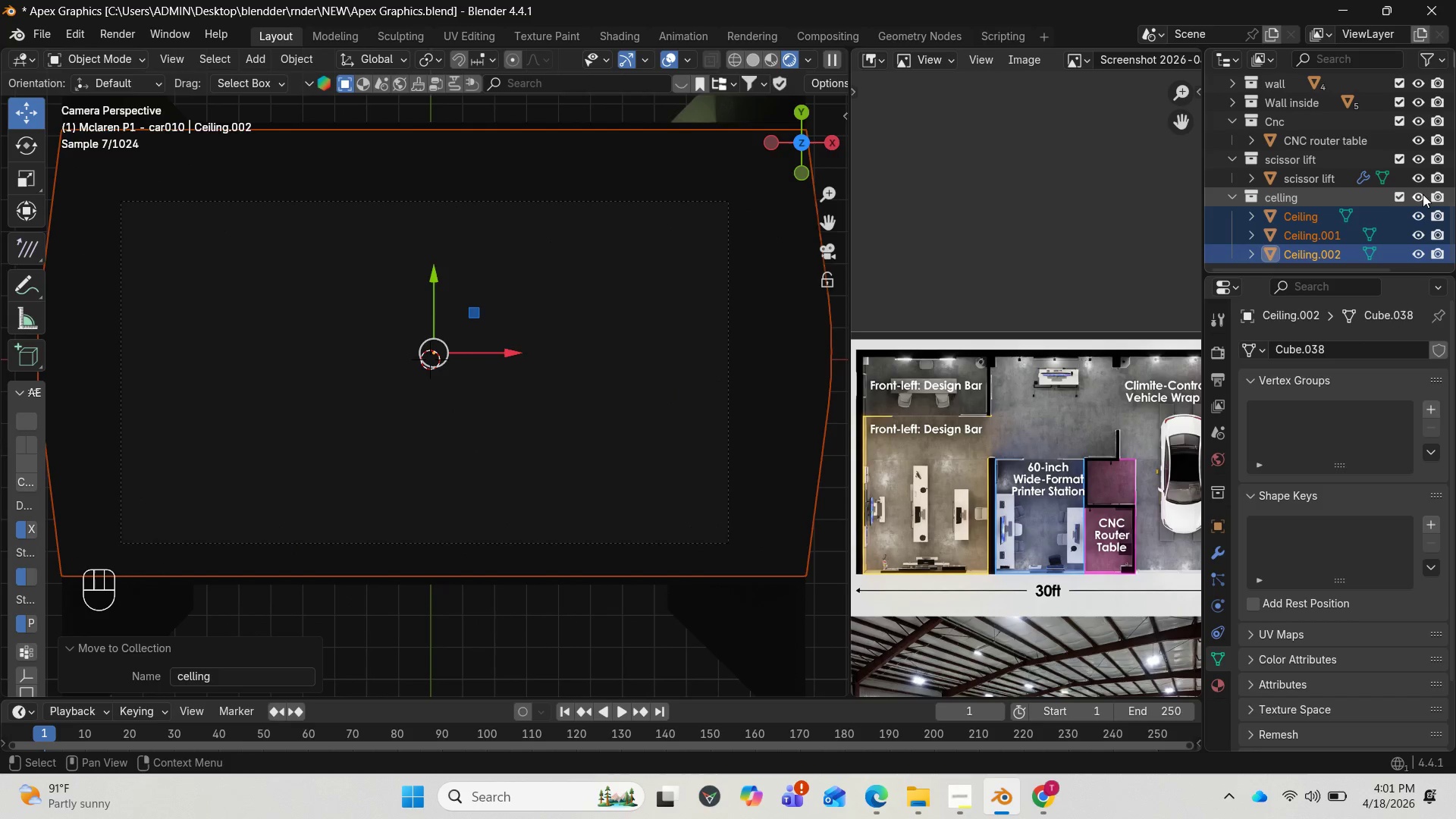 
left_click([1418, 194])
 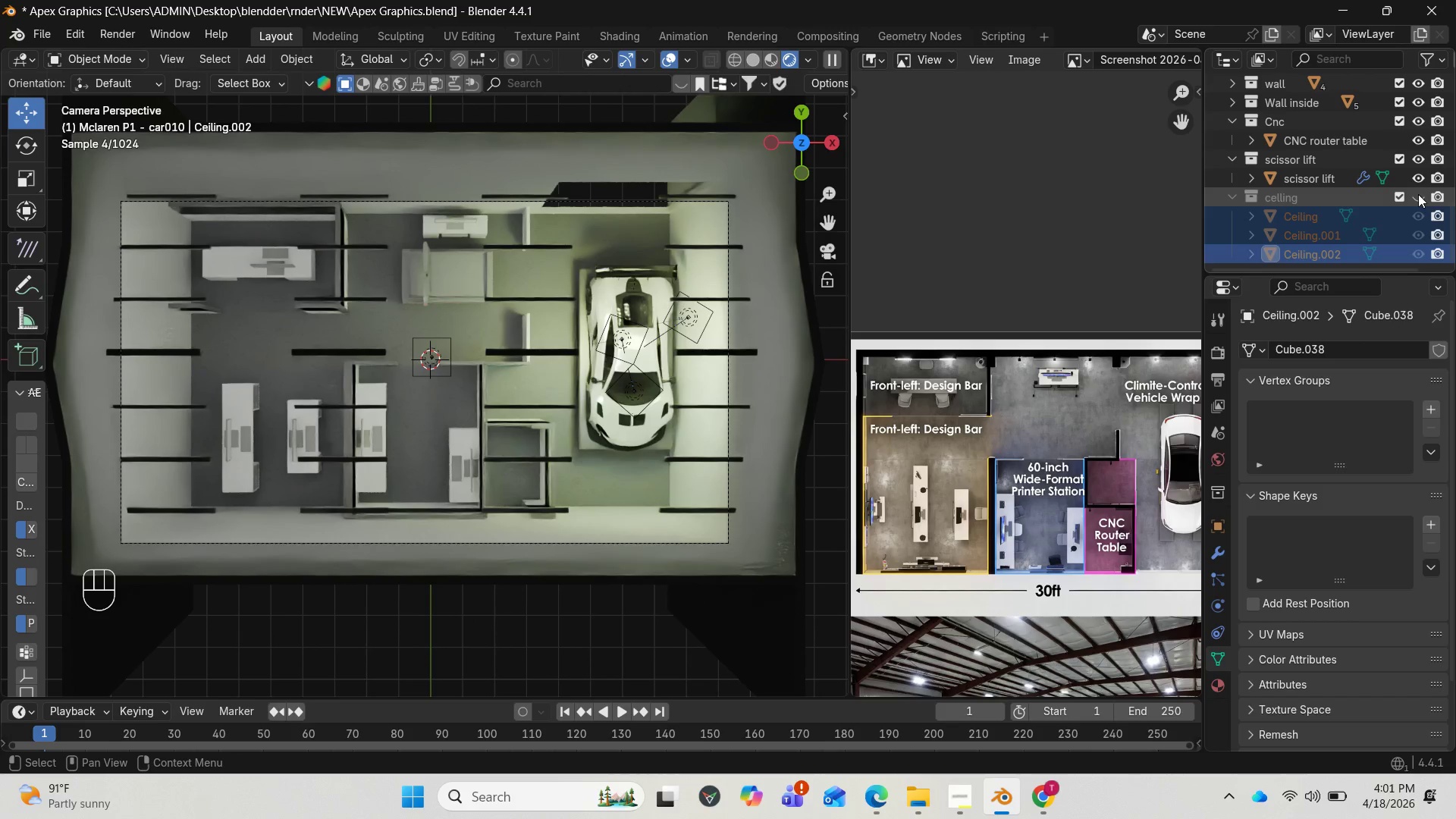 
wait(10.46)
 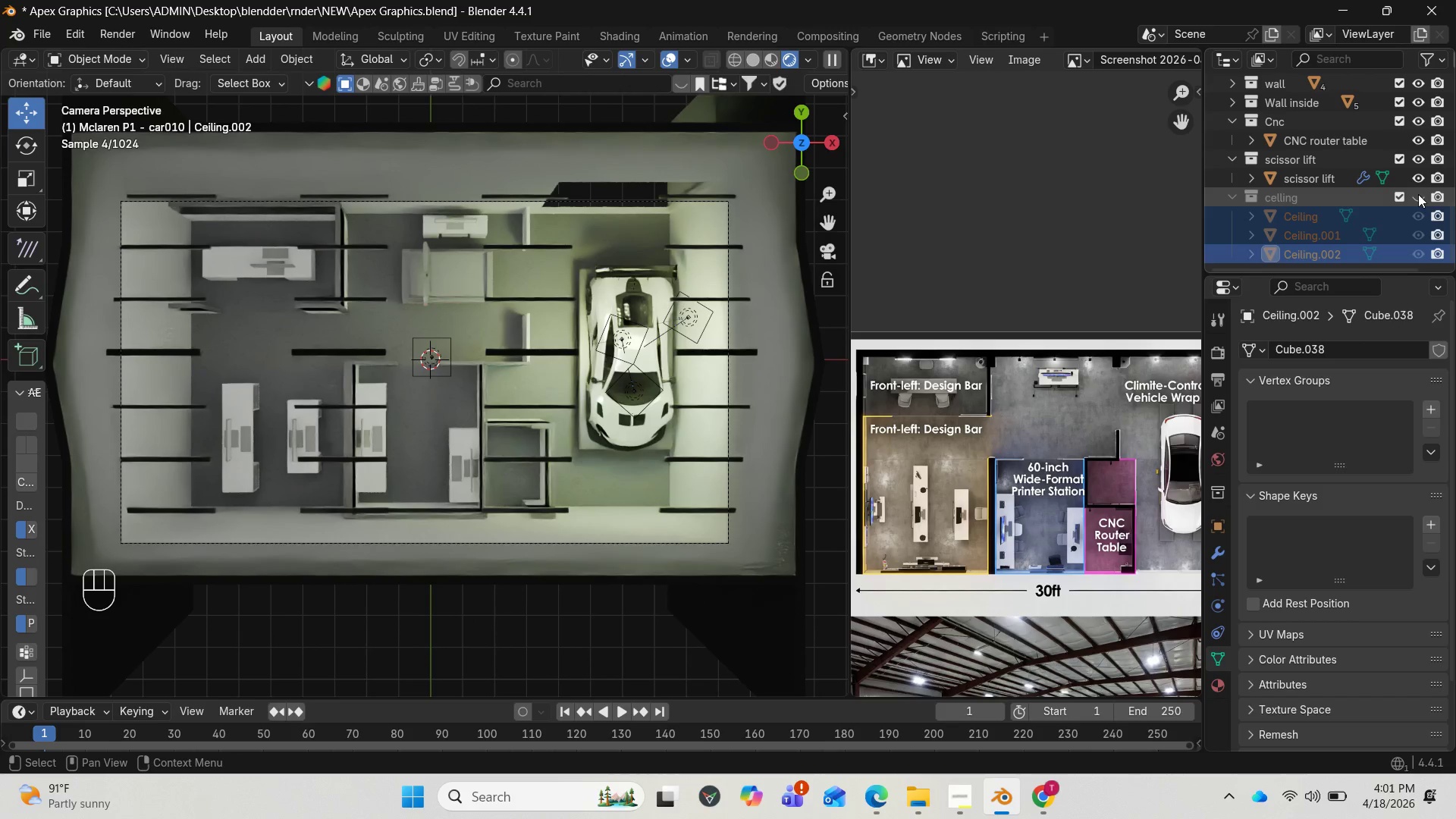 
mouse_move([1442, 207])
 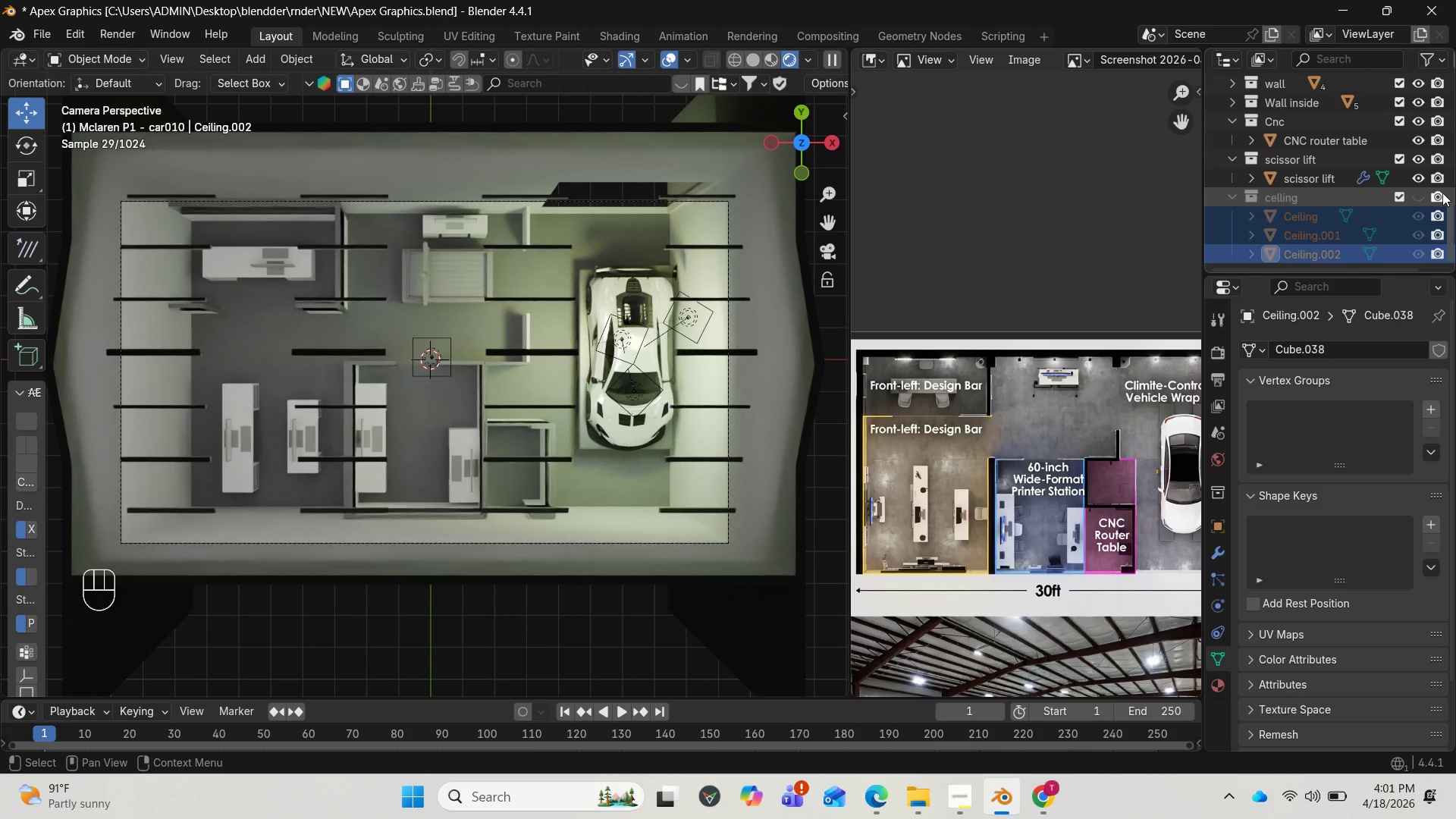 
left_click([1442, 193])
 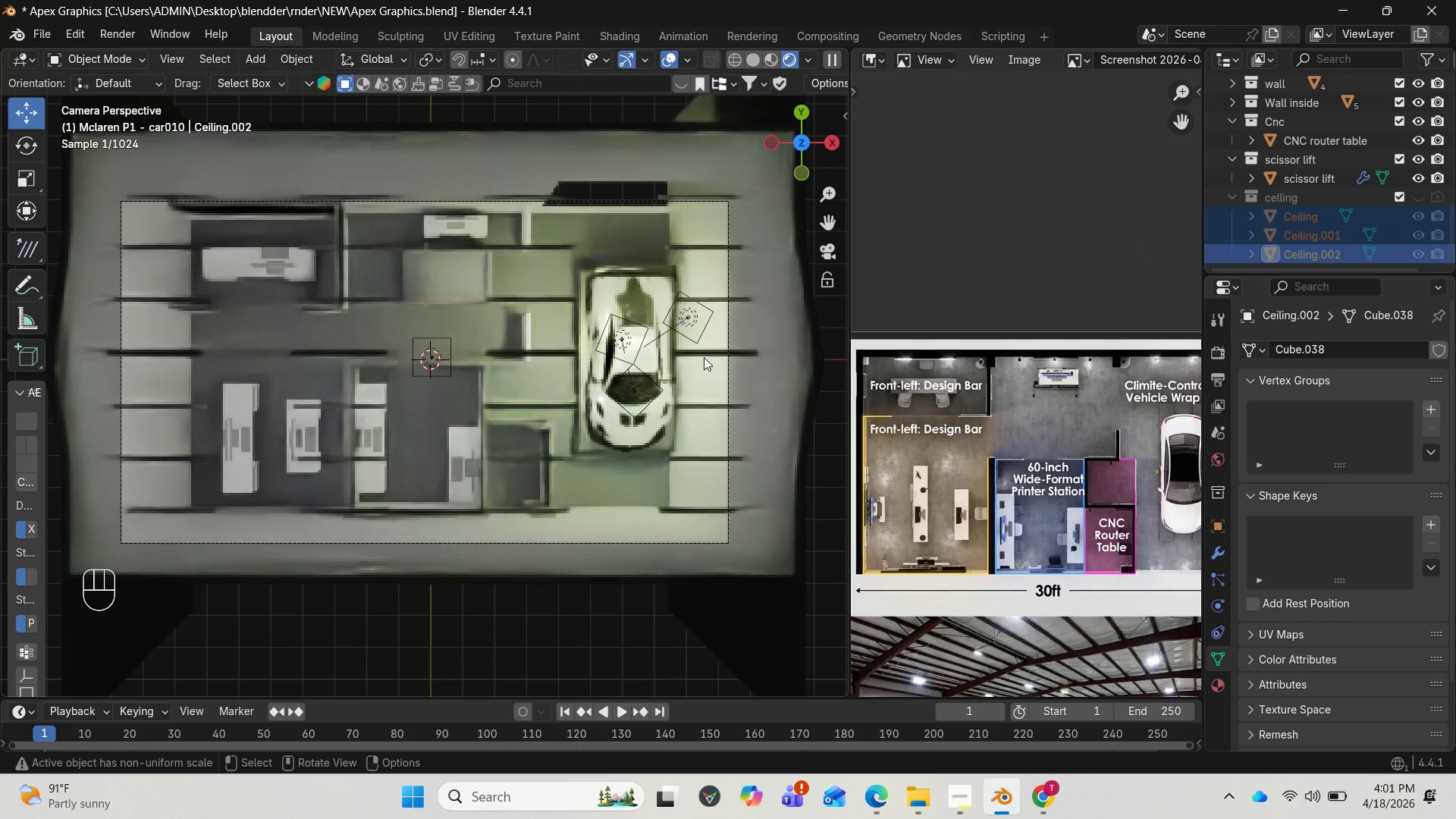 
left_click([711, 346])
 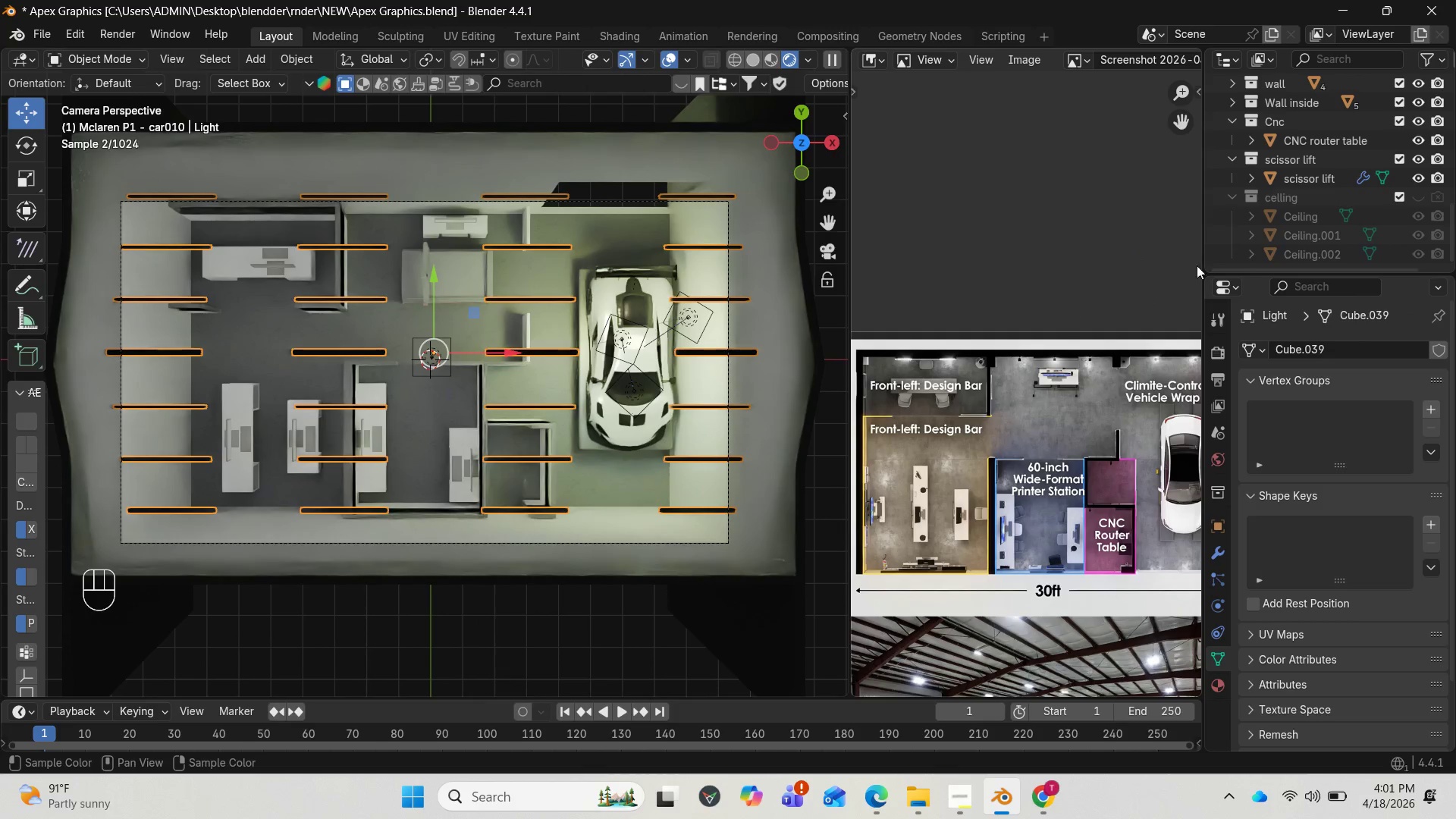 
scroll: coordinate [1323, 174], scroll_direction: down, amount: 6.0
 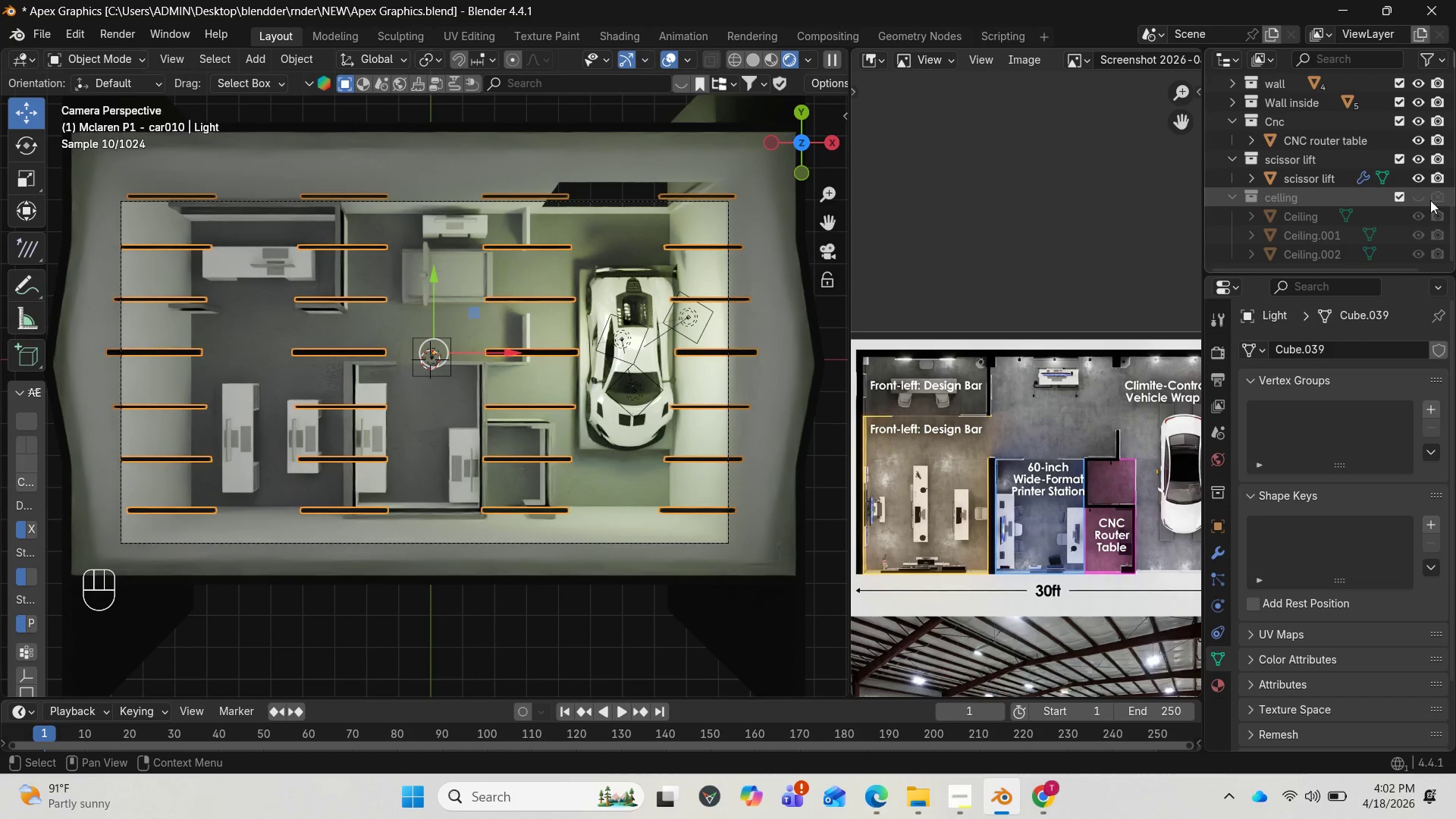 
wait(6.08)
 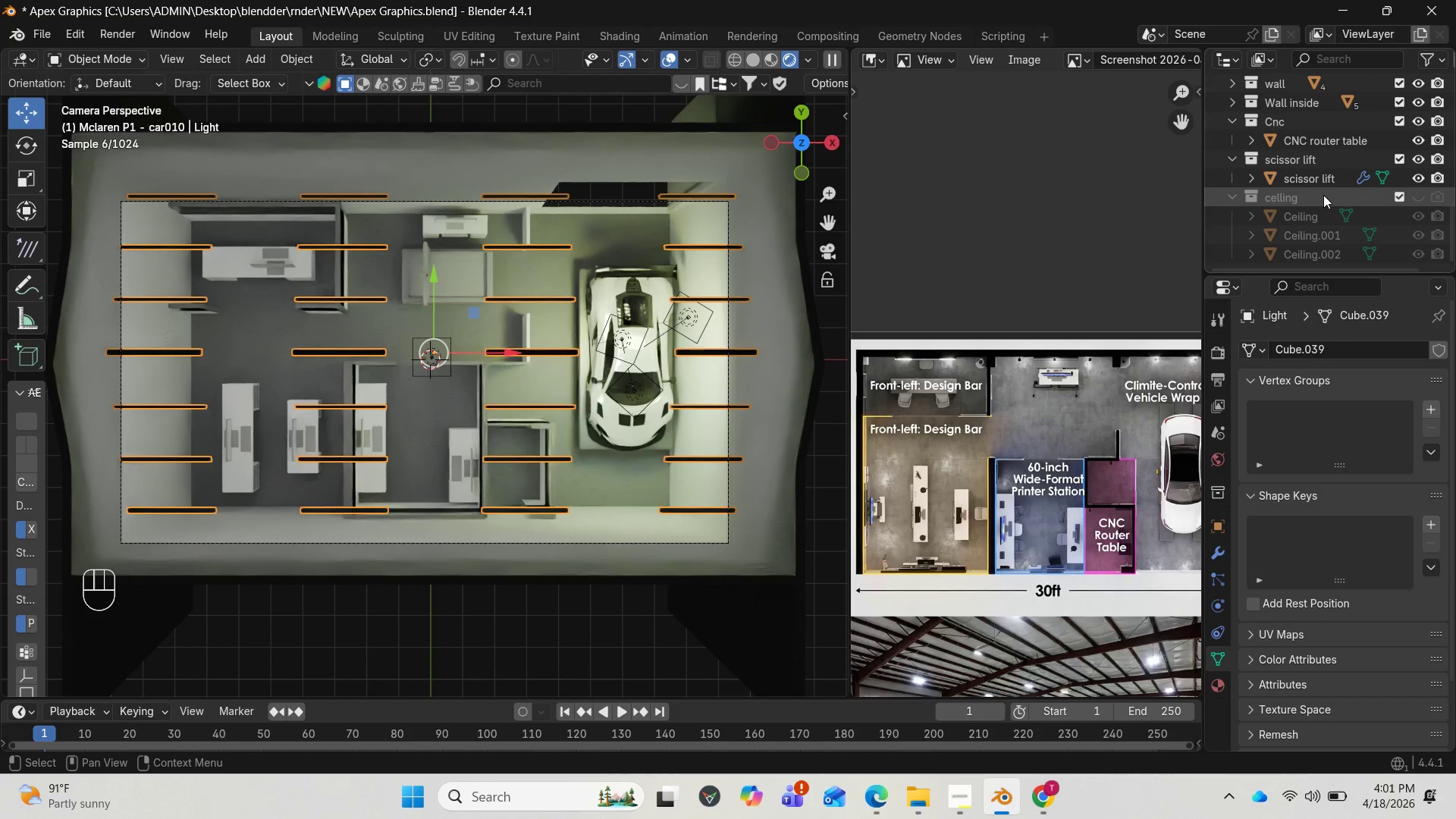 
scroll: coordinate [1290, 202], scroll_direction: up, amount: 8.0
 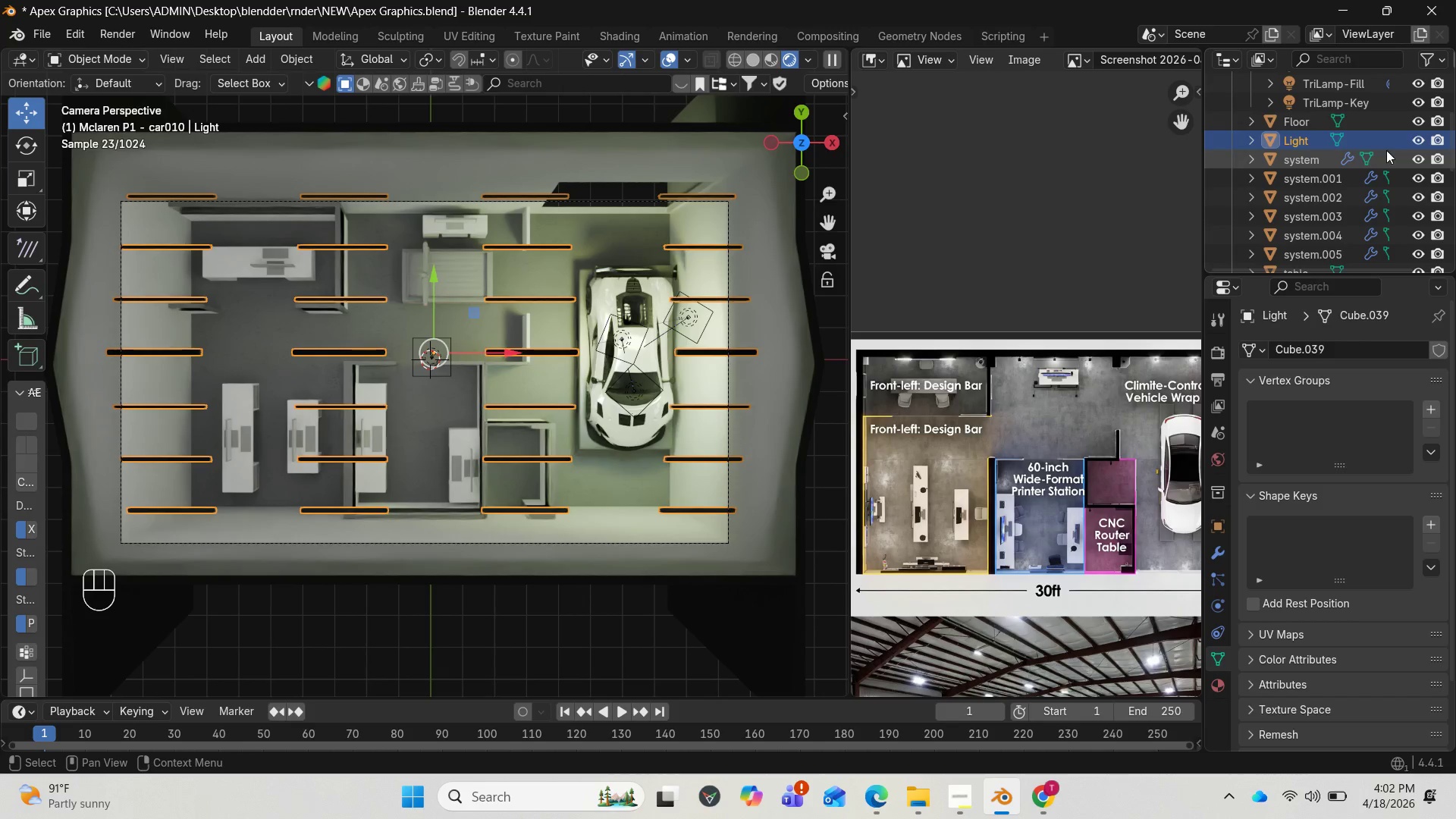 
wait(8.92)
 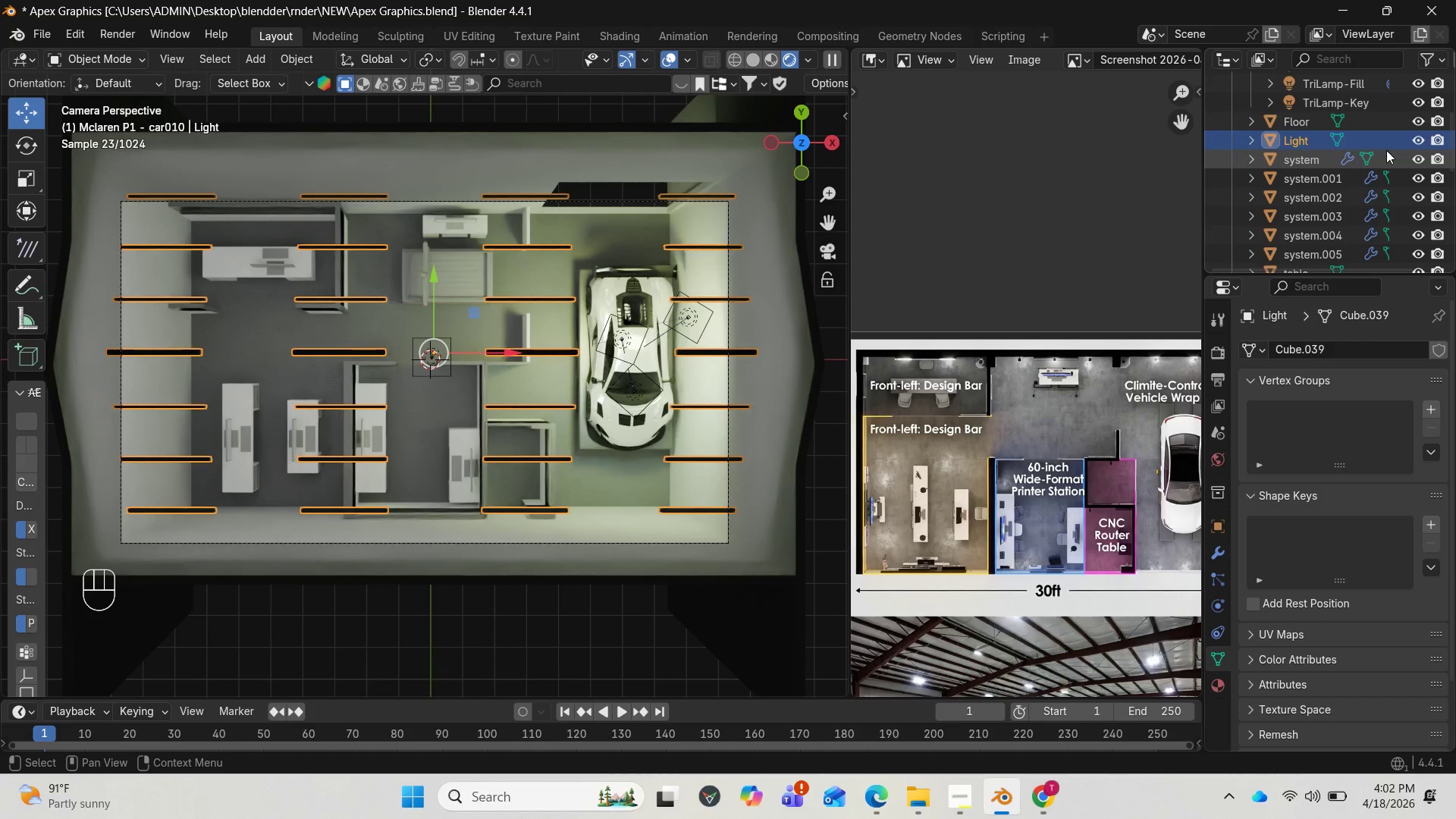 
left_click([1420, 139])
 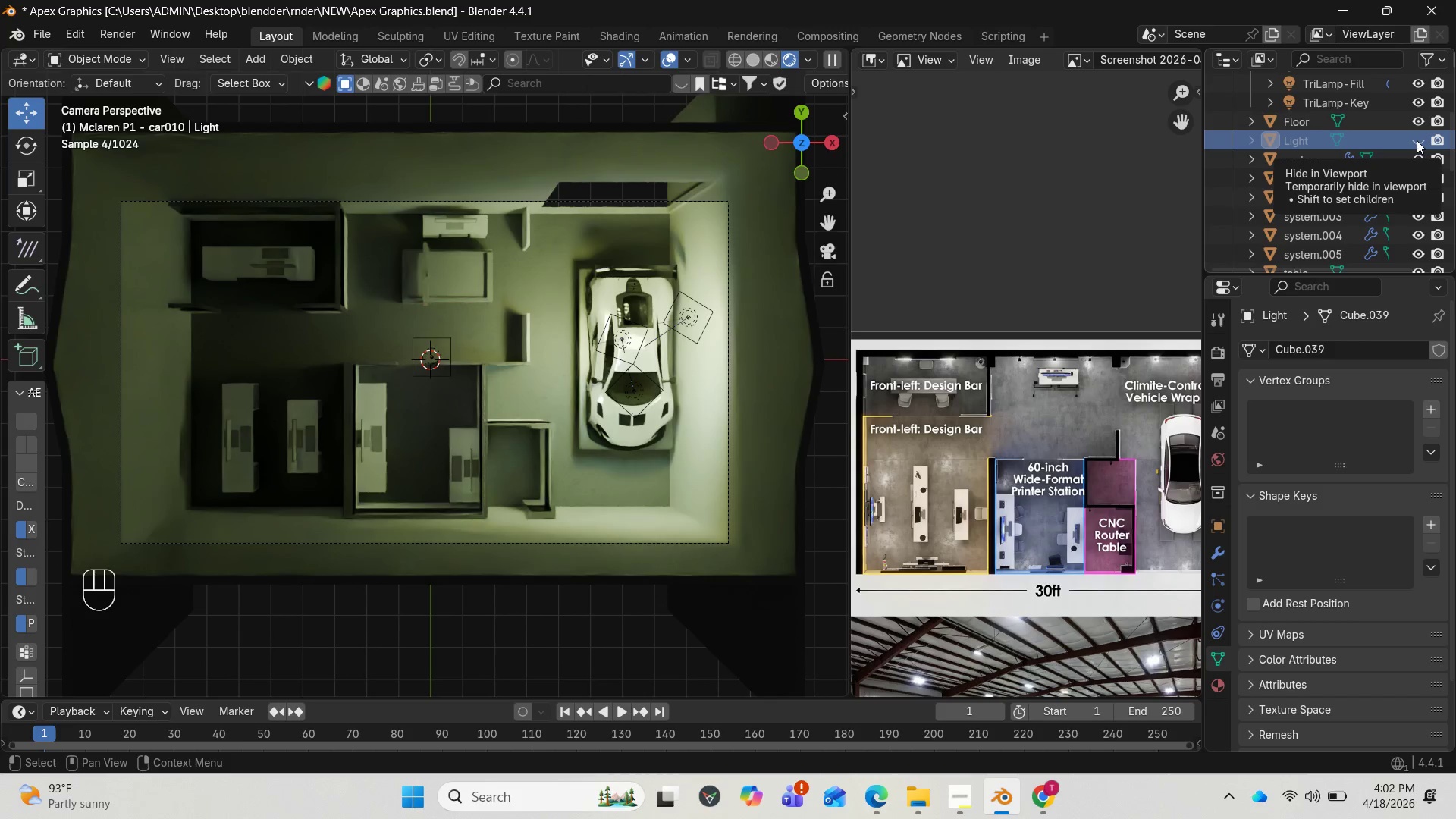 
wait(10.61)
 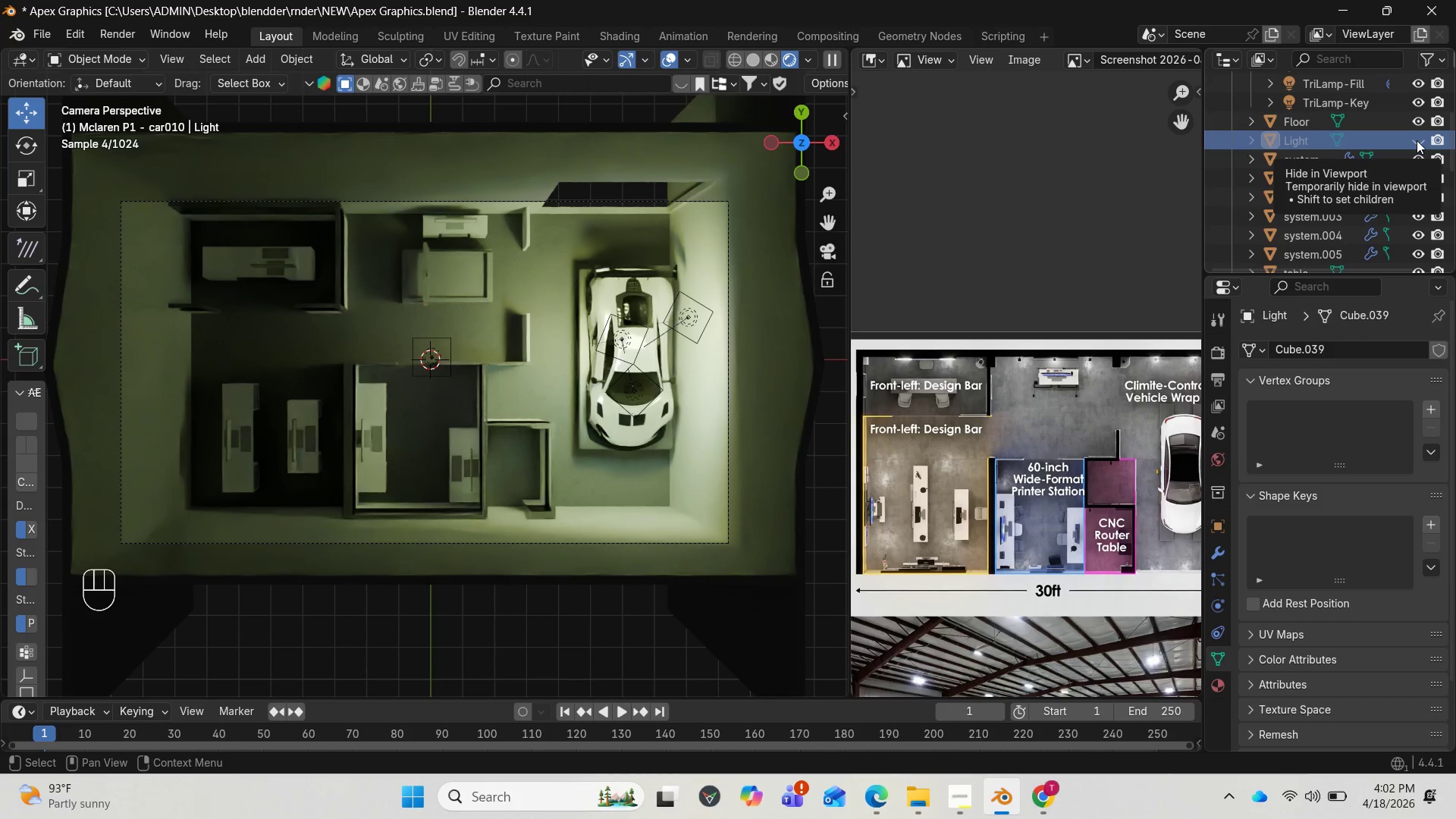 
left_click([1417, 140])
 